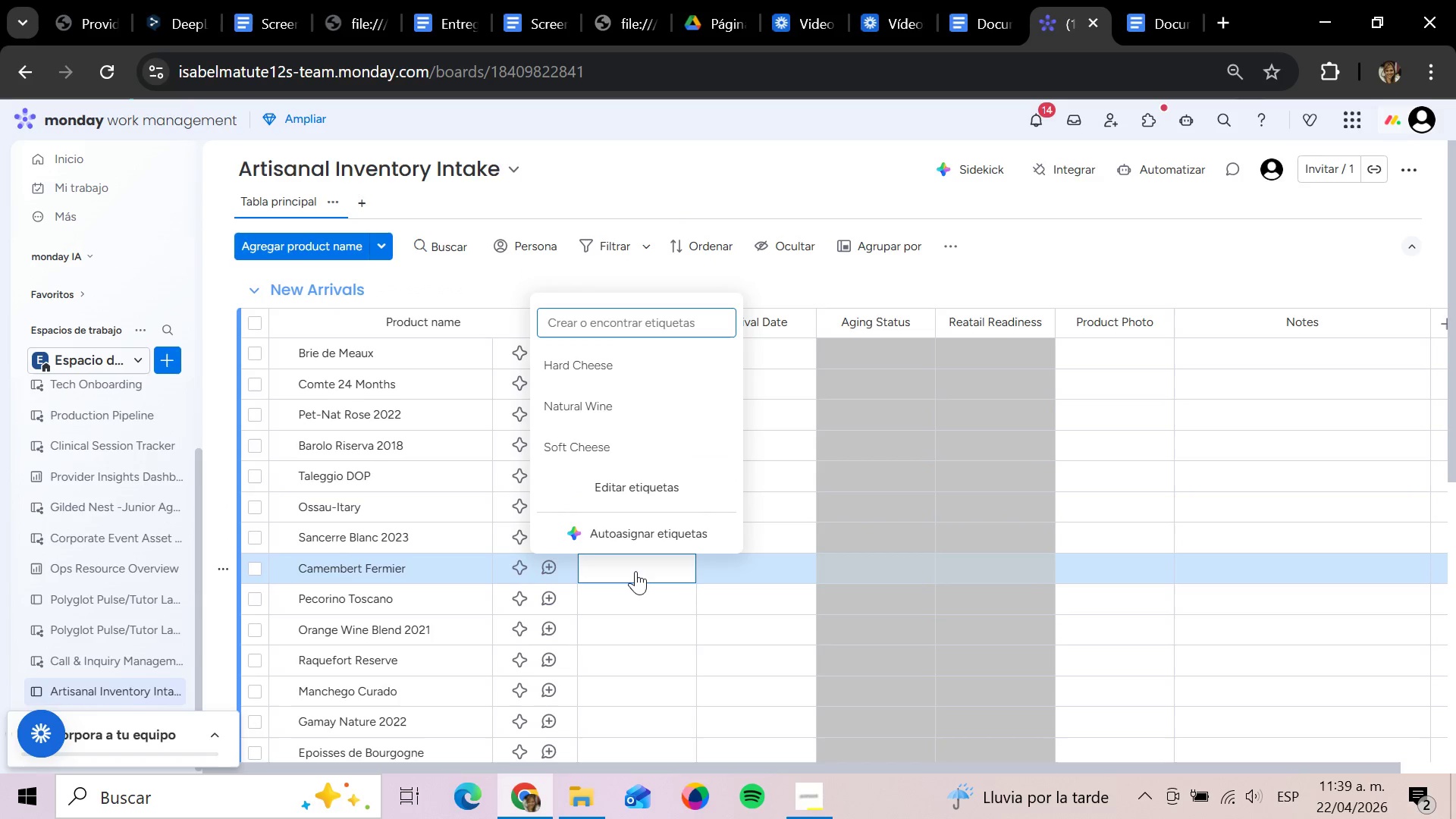 
left_click([624, 450])
 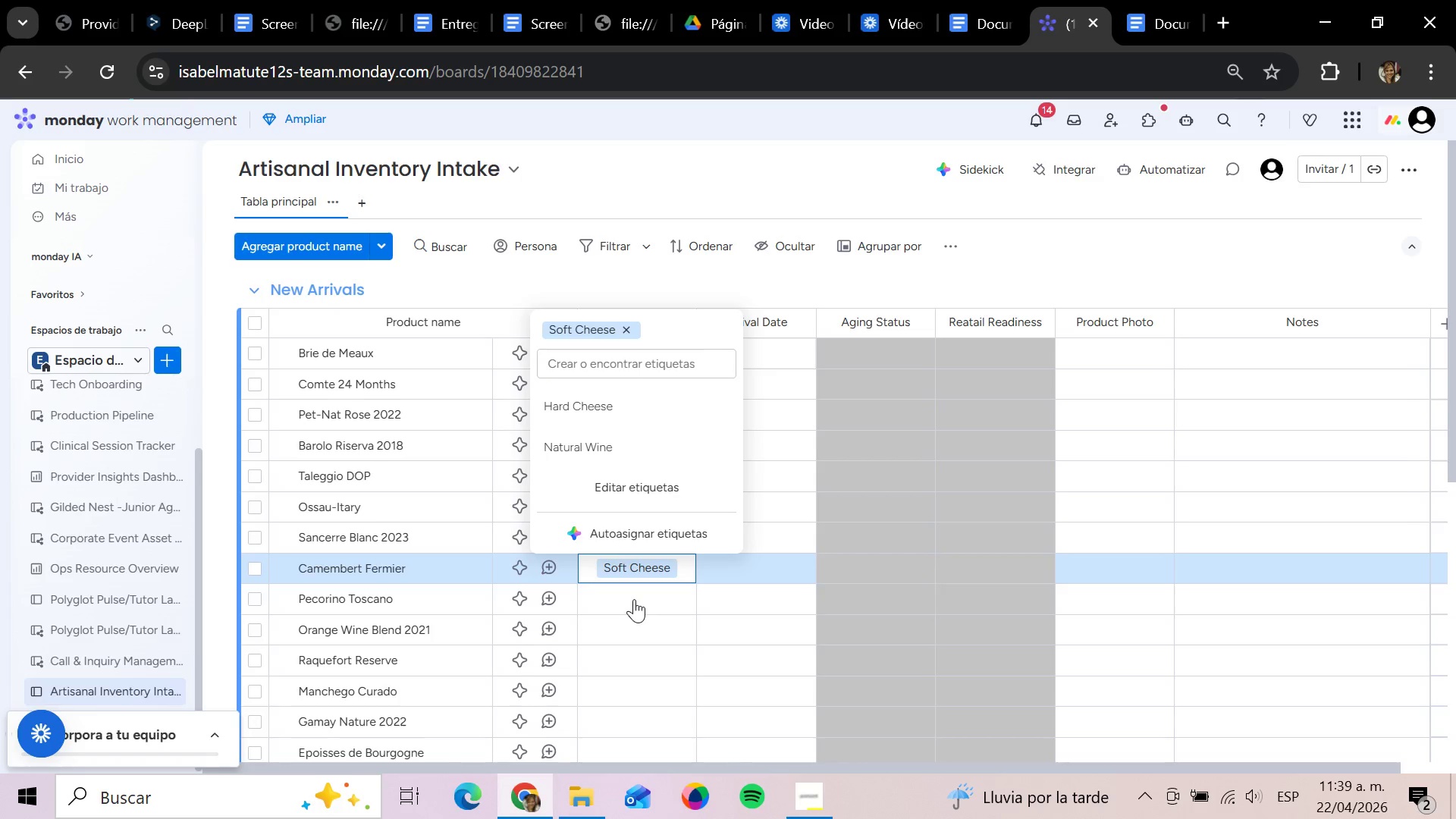 
left_click([634, 599])
 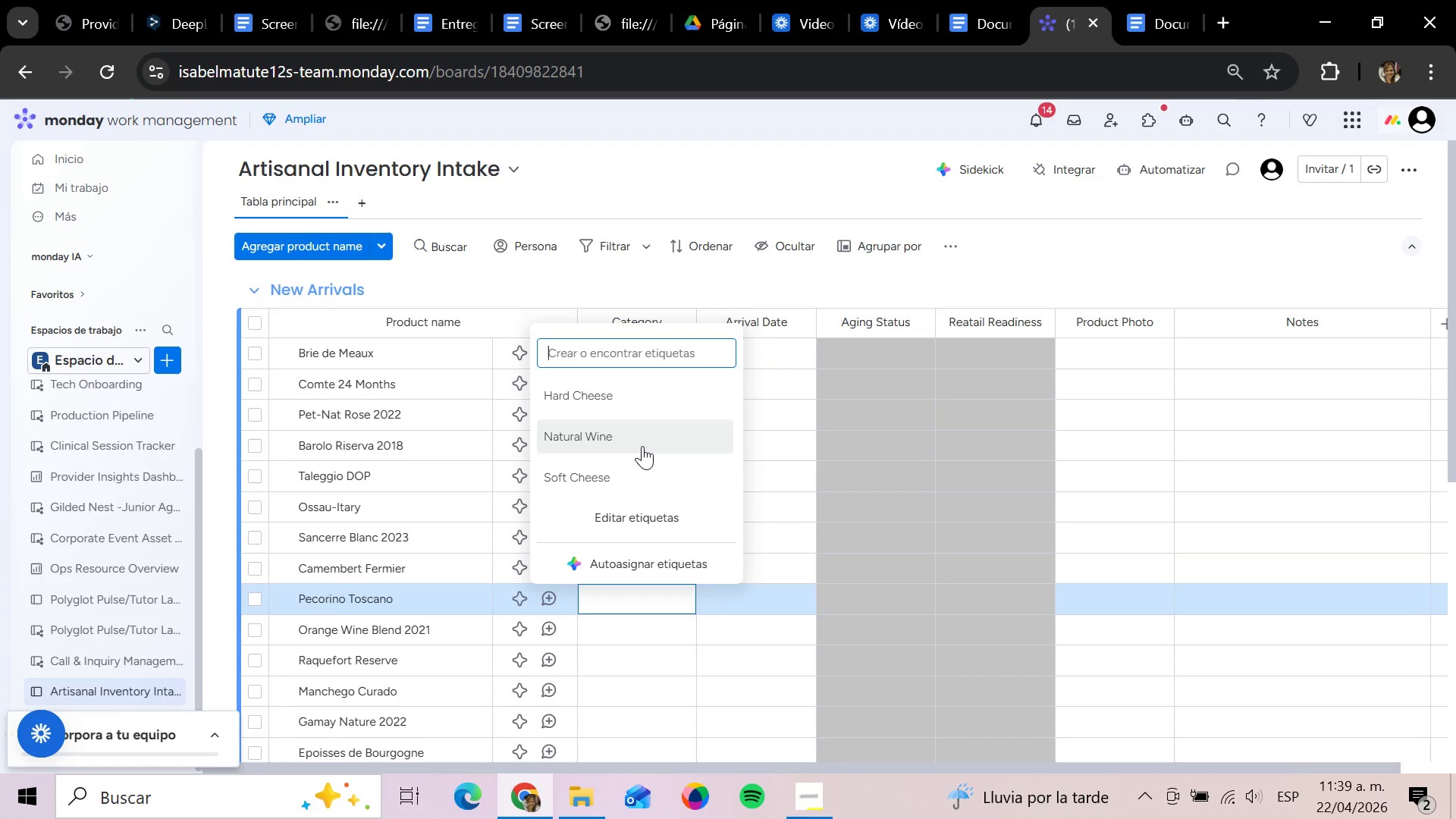 
left_click([638, 403])
 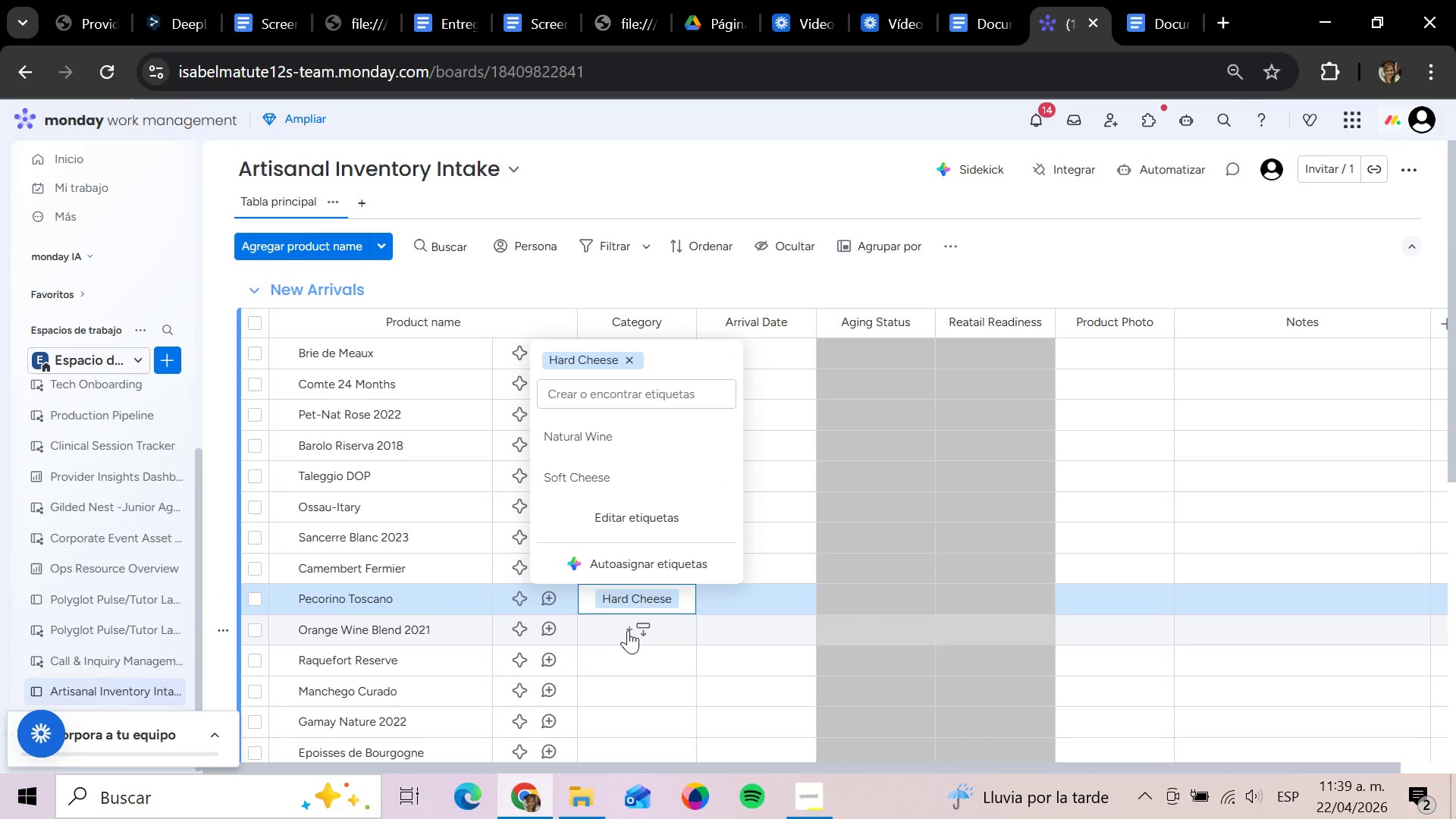 
left_click([648, 615])
 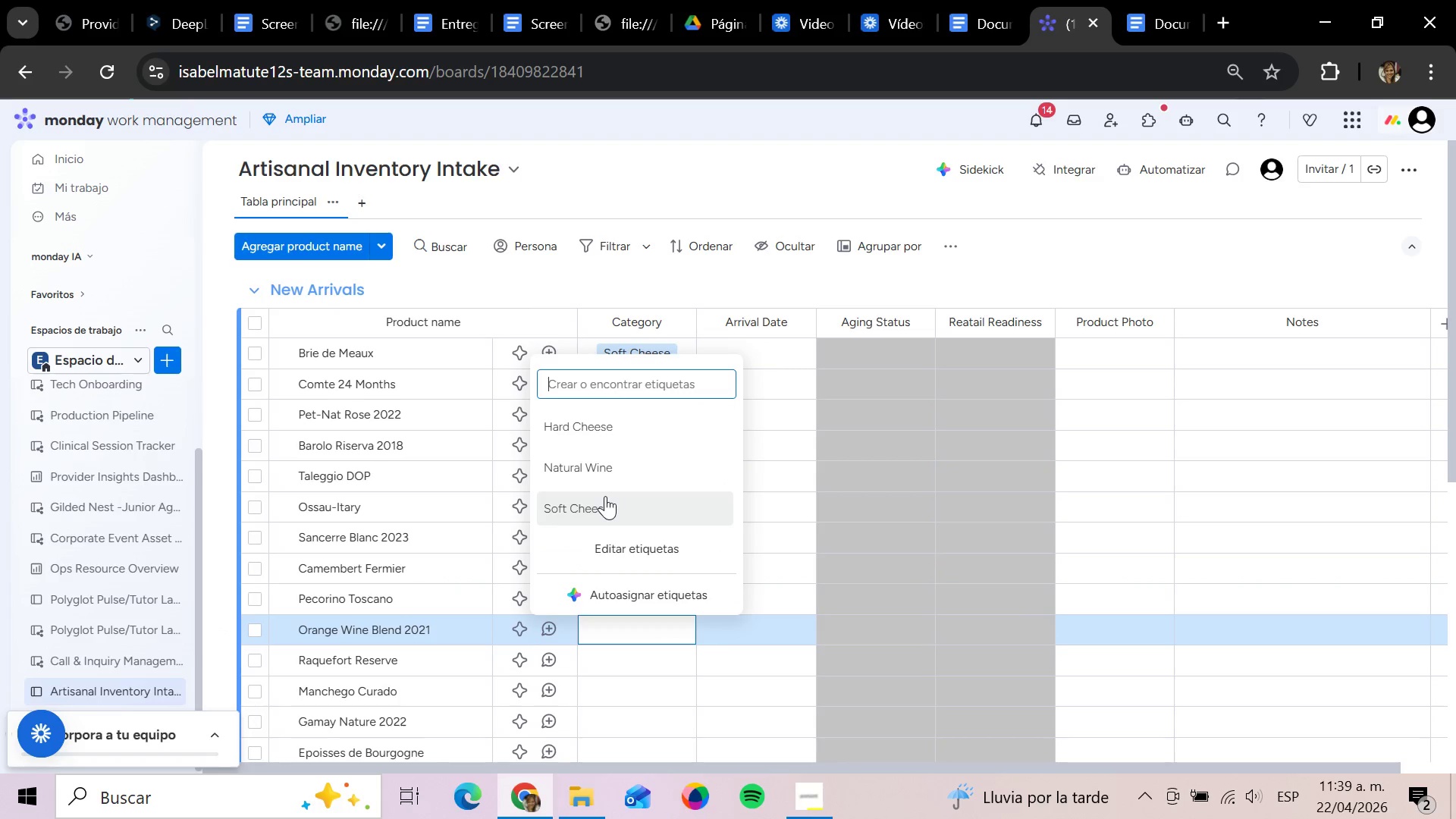 
left_click([633, 472])
 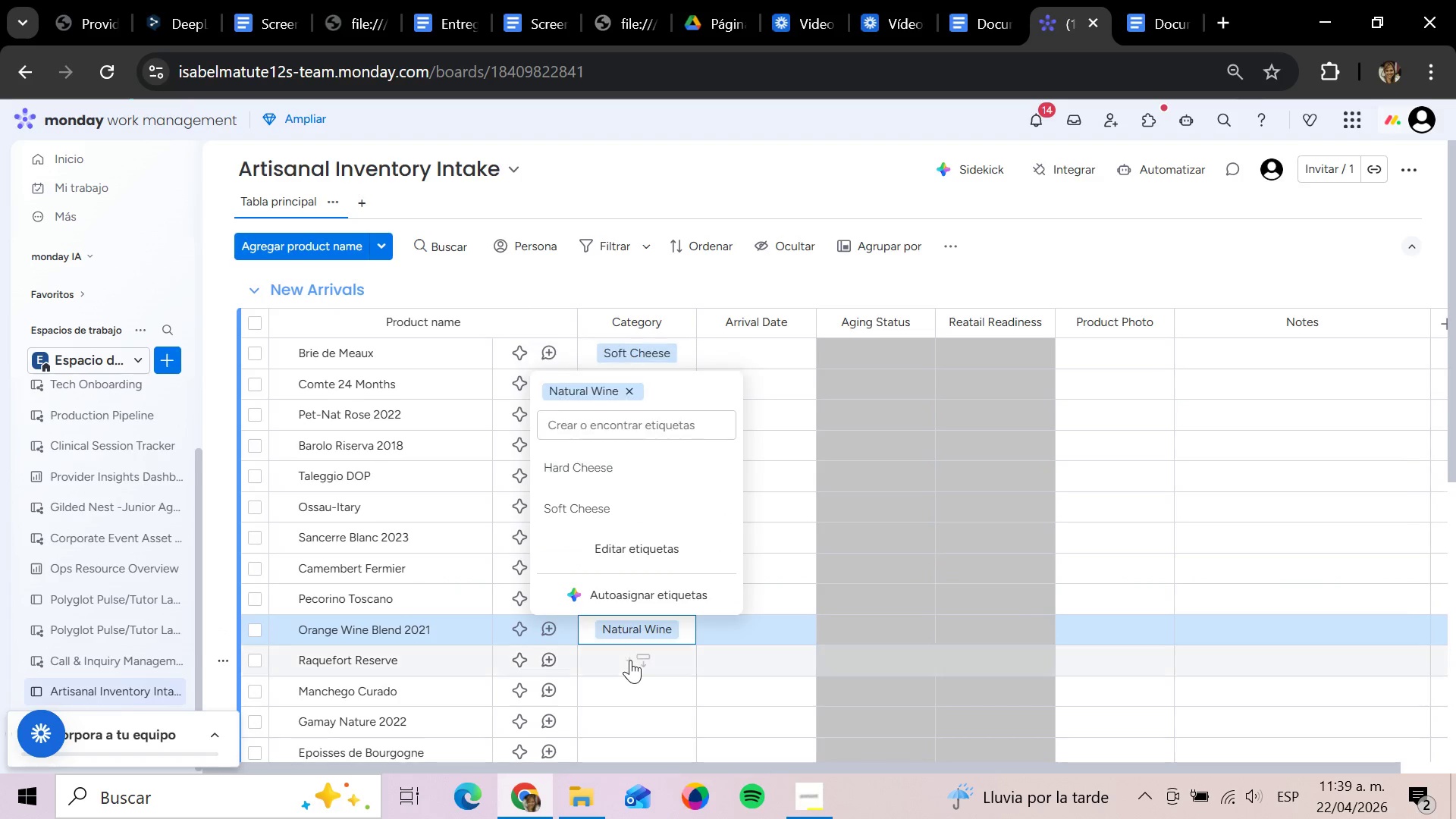 
left_click([630, 660])
 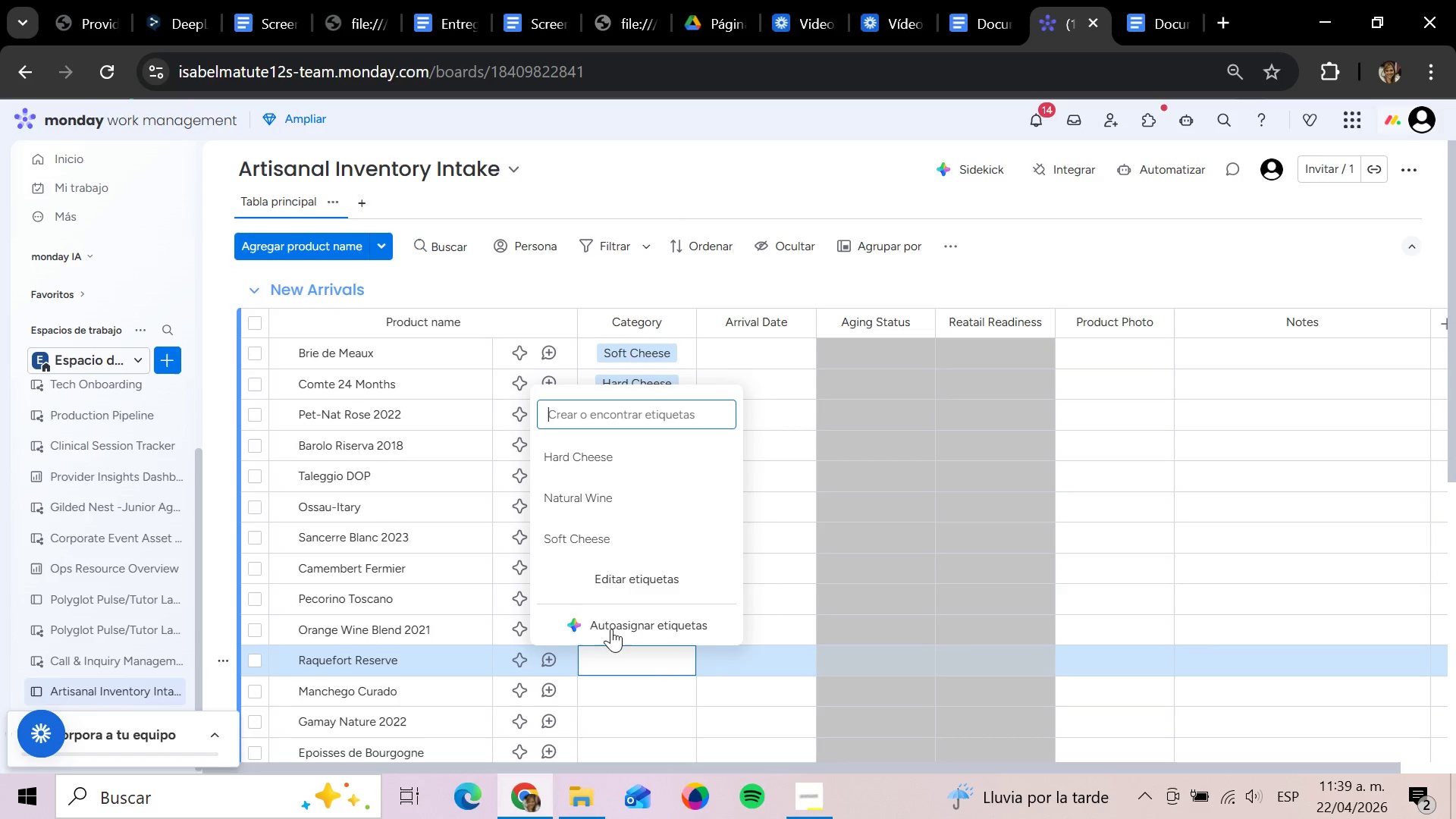 
left_click([625, 532])
 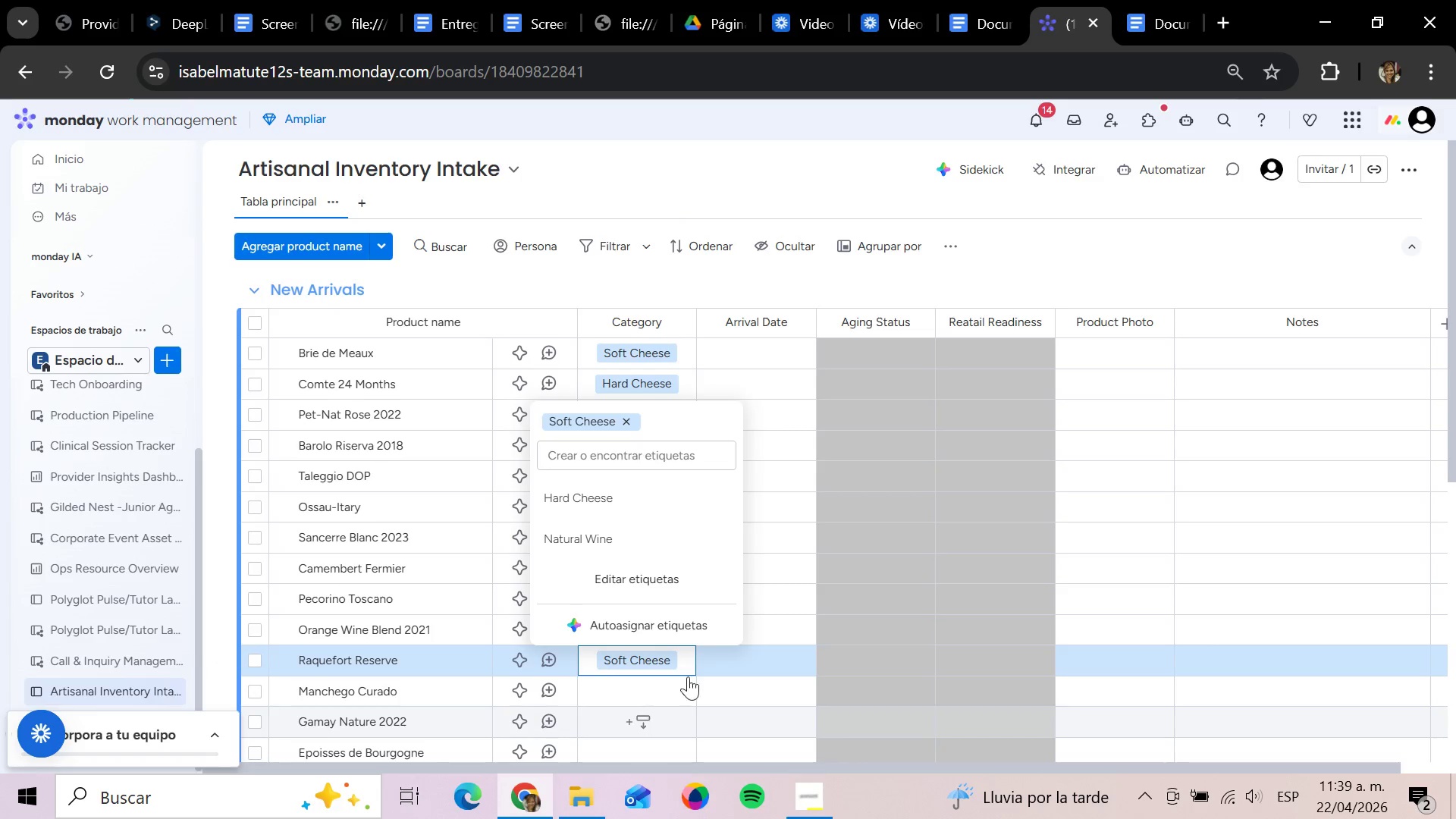 
scroll: coordinate [758, 661], scroll_direction: down, amount: 2.0
 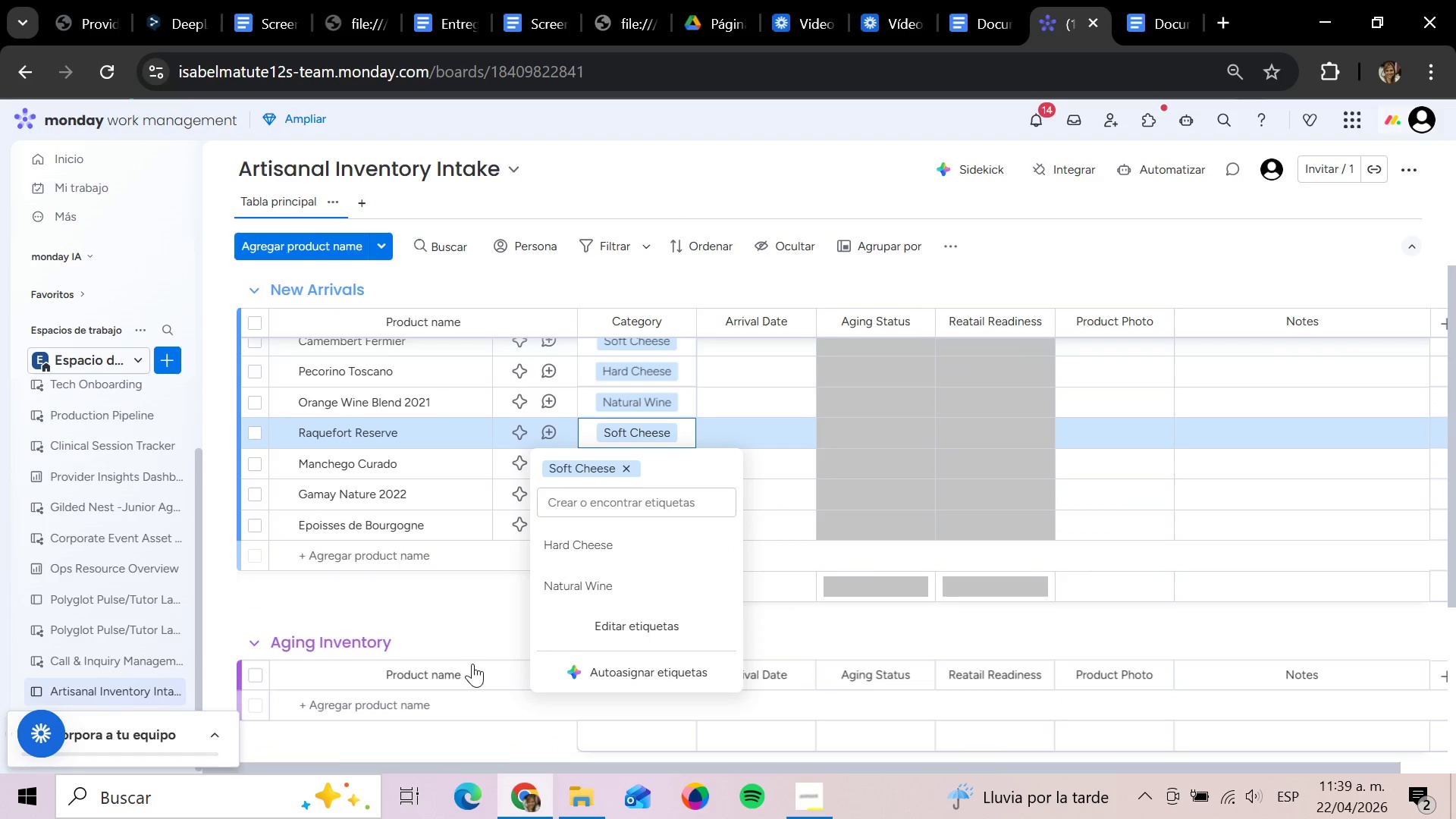 
left_click([434, 591])
 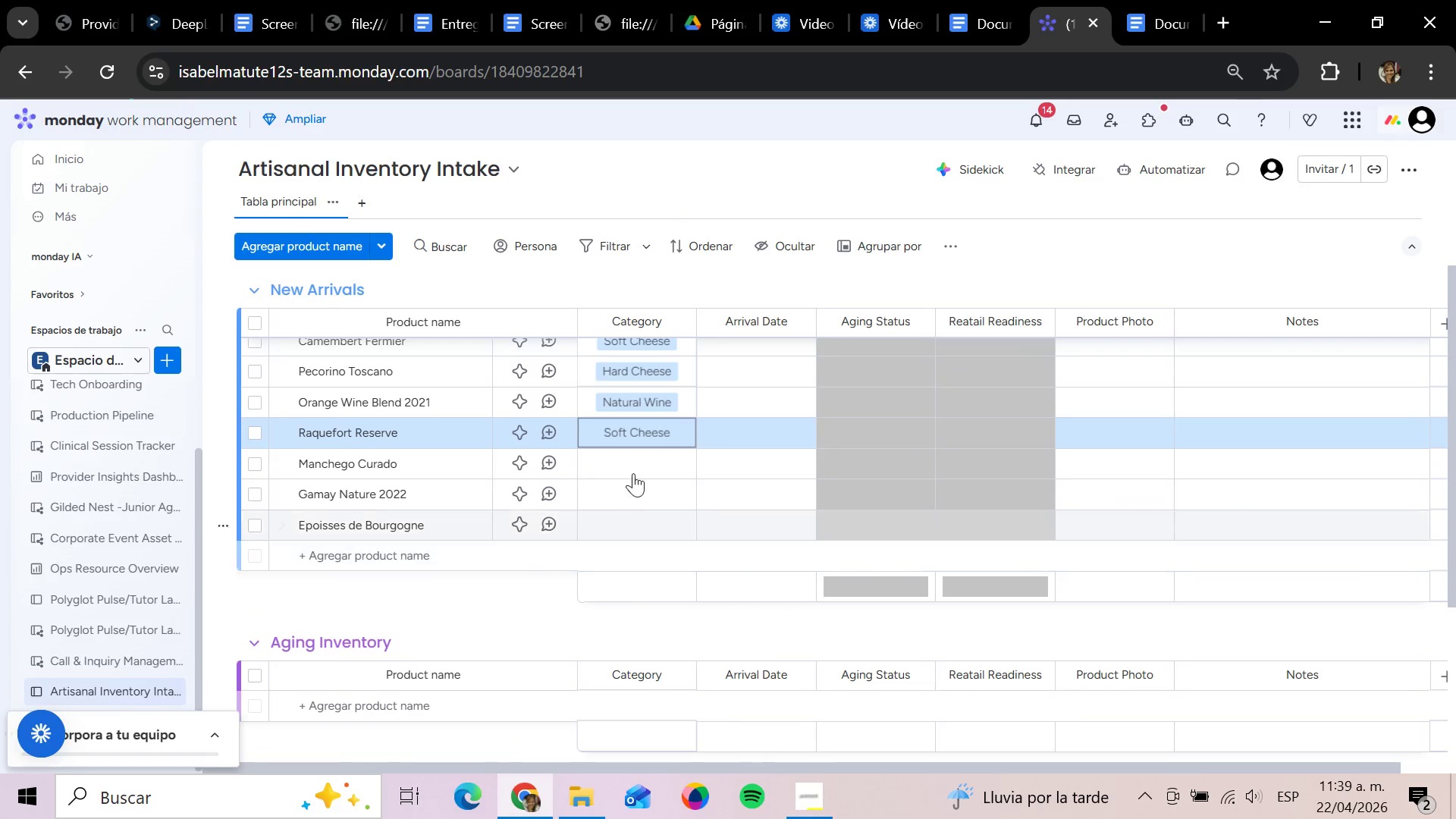 
left_click([626, 459])
 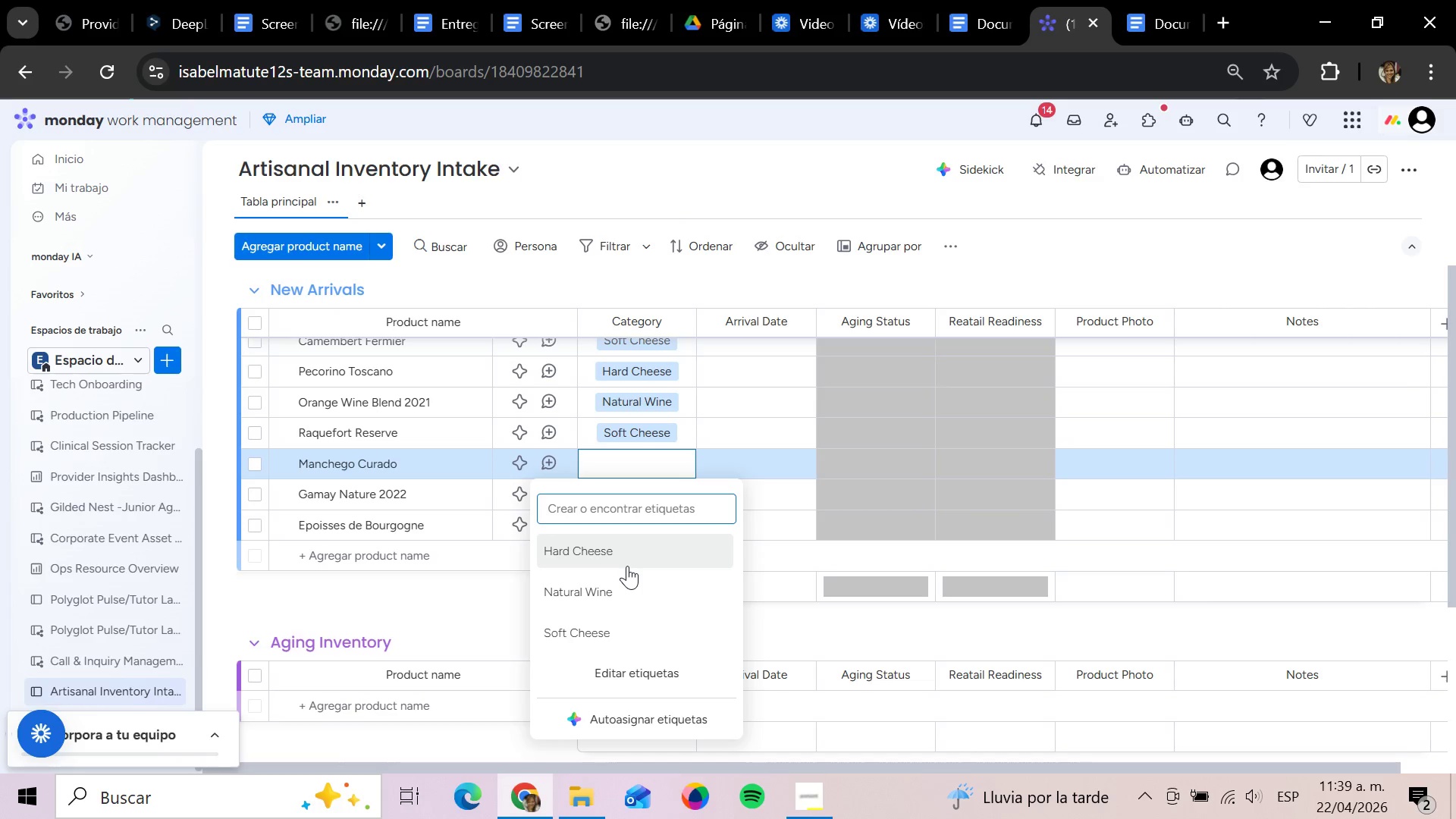 
wait(11.81)
 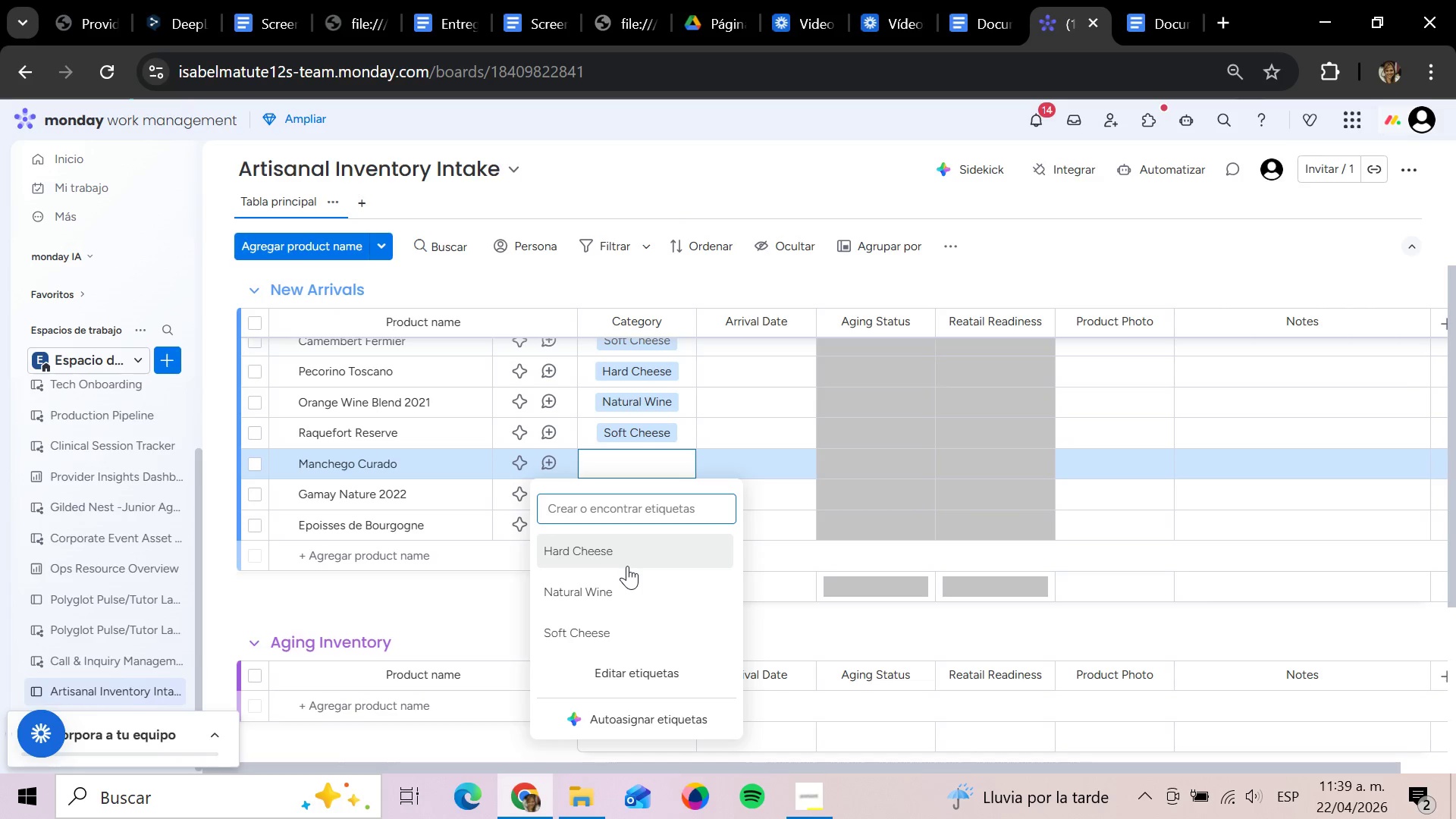 
left_click([627, 566])
 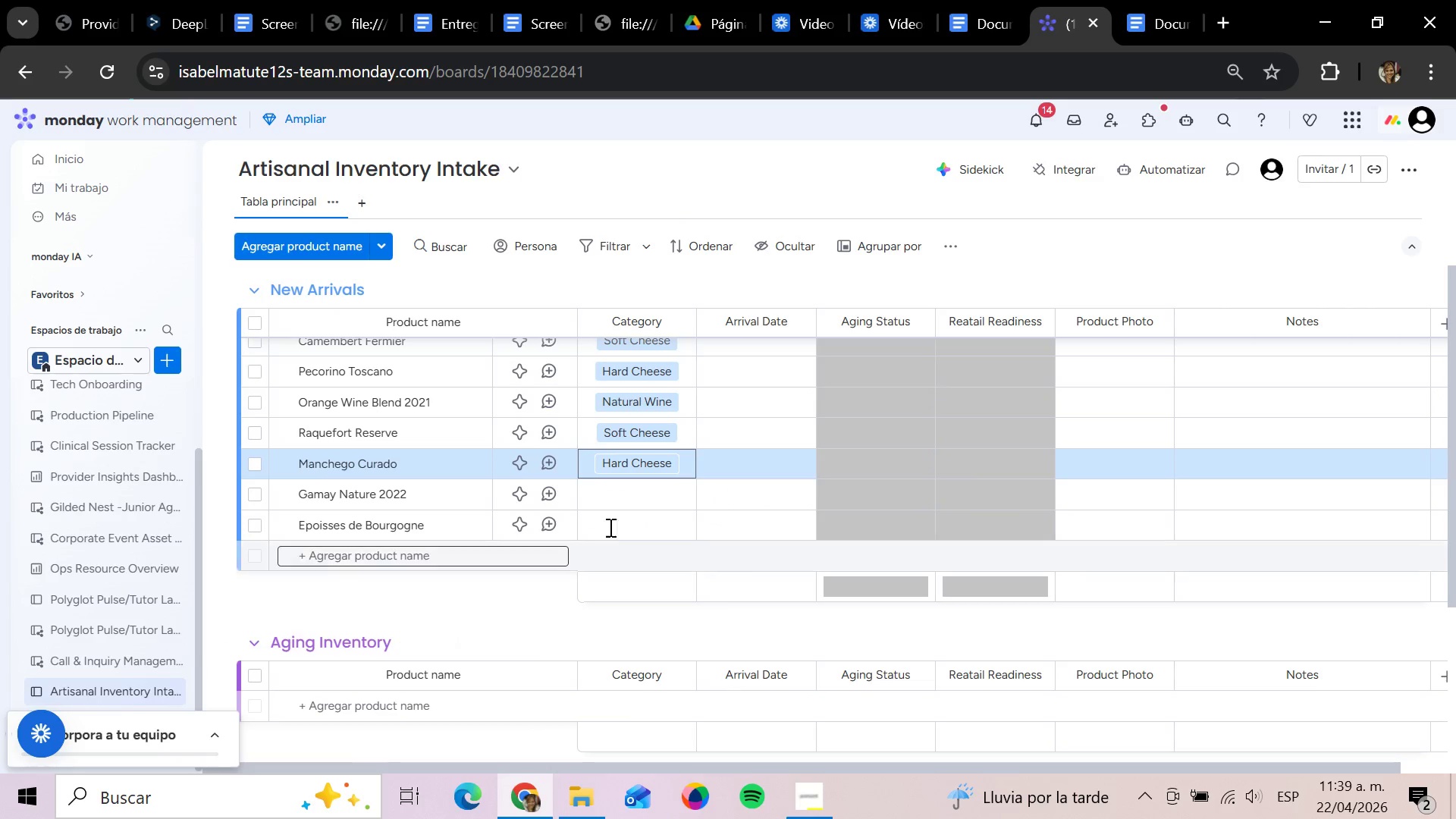 
left_click([633, 499])
 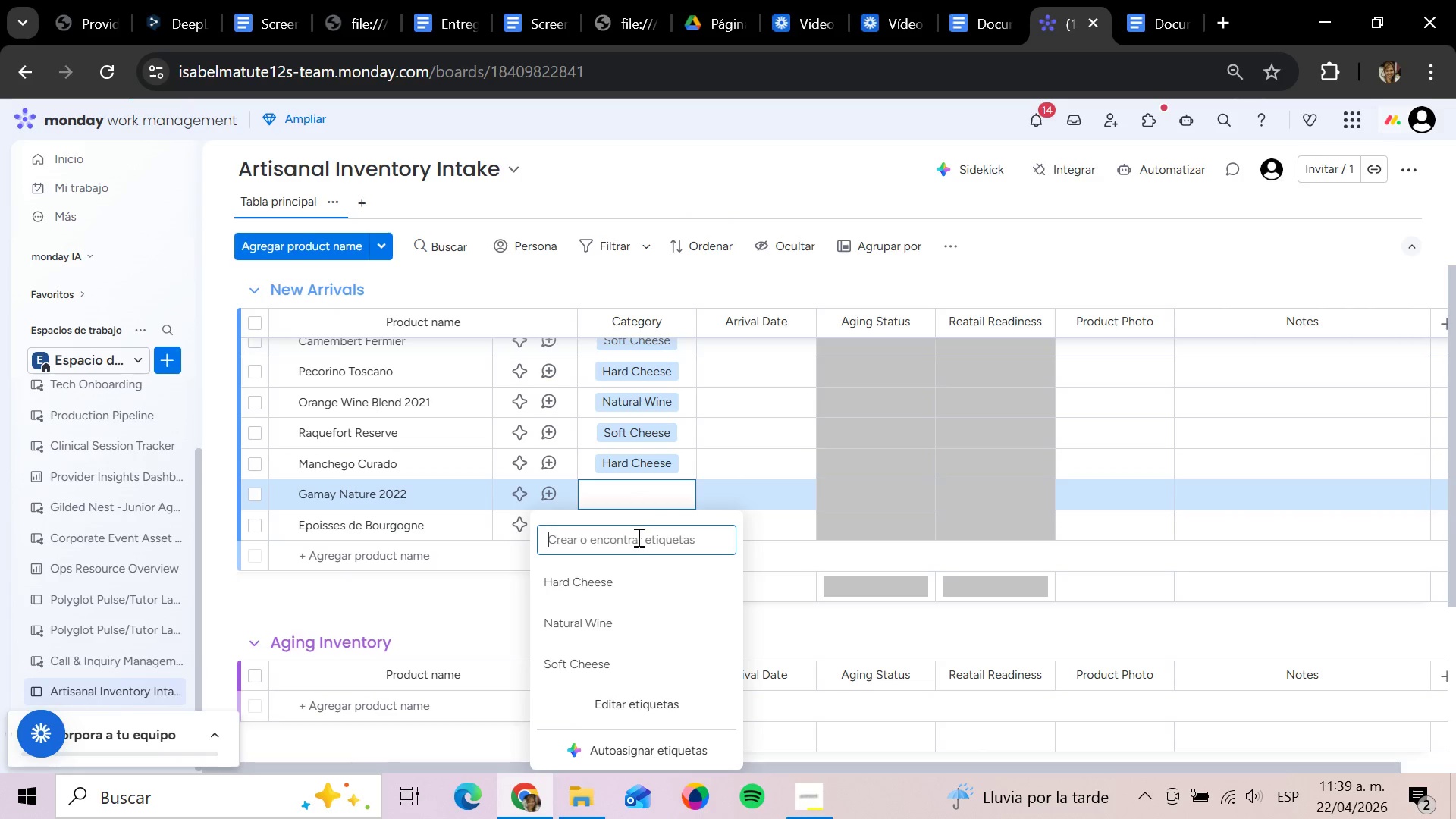 
left_click([614, 632])
 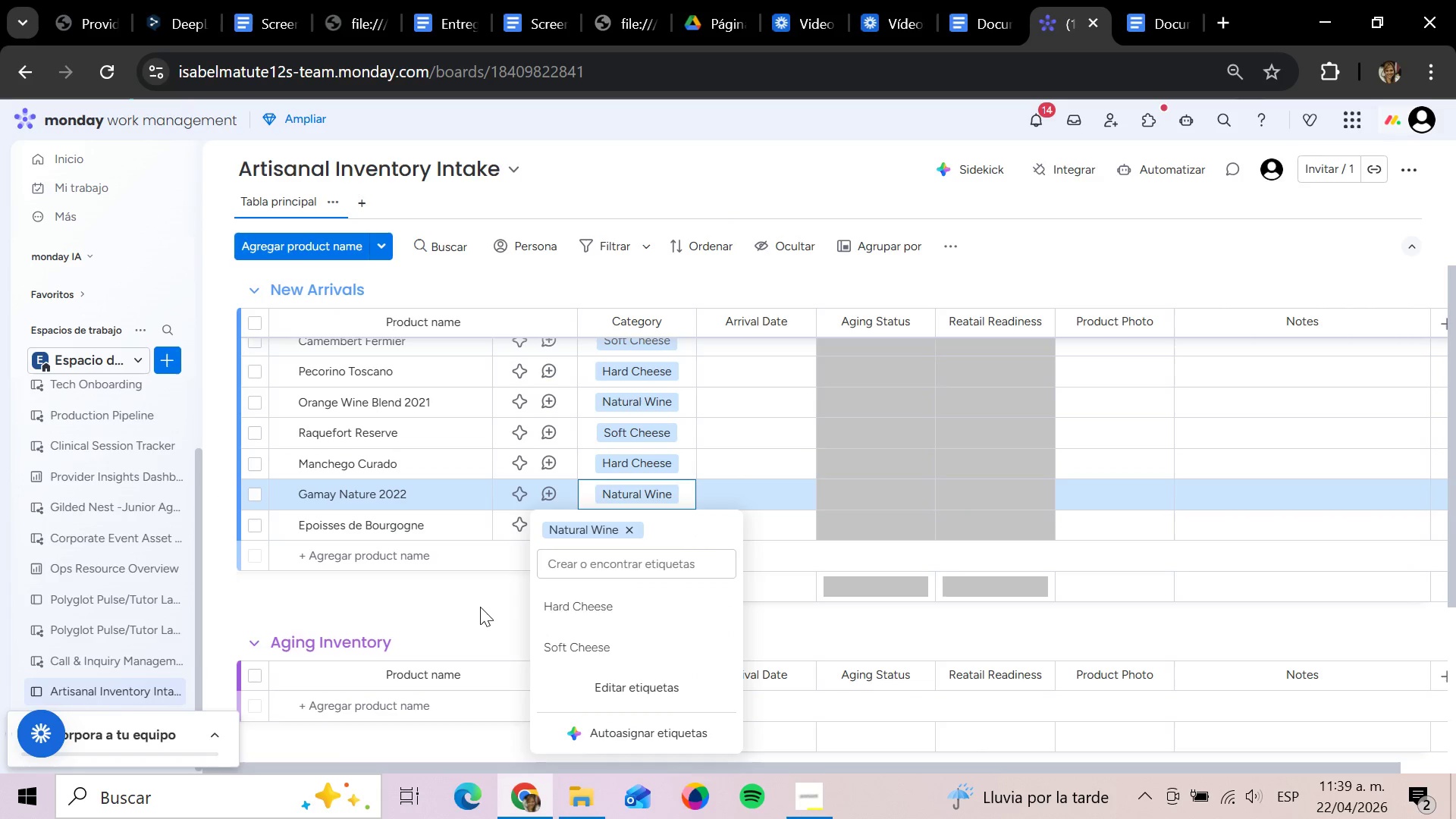 
left_click([480, 607])
 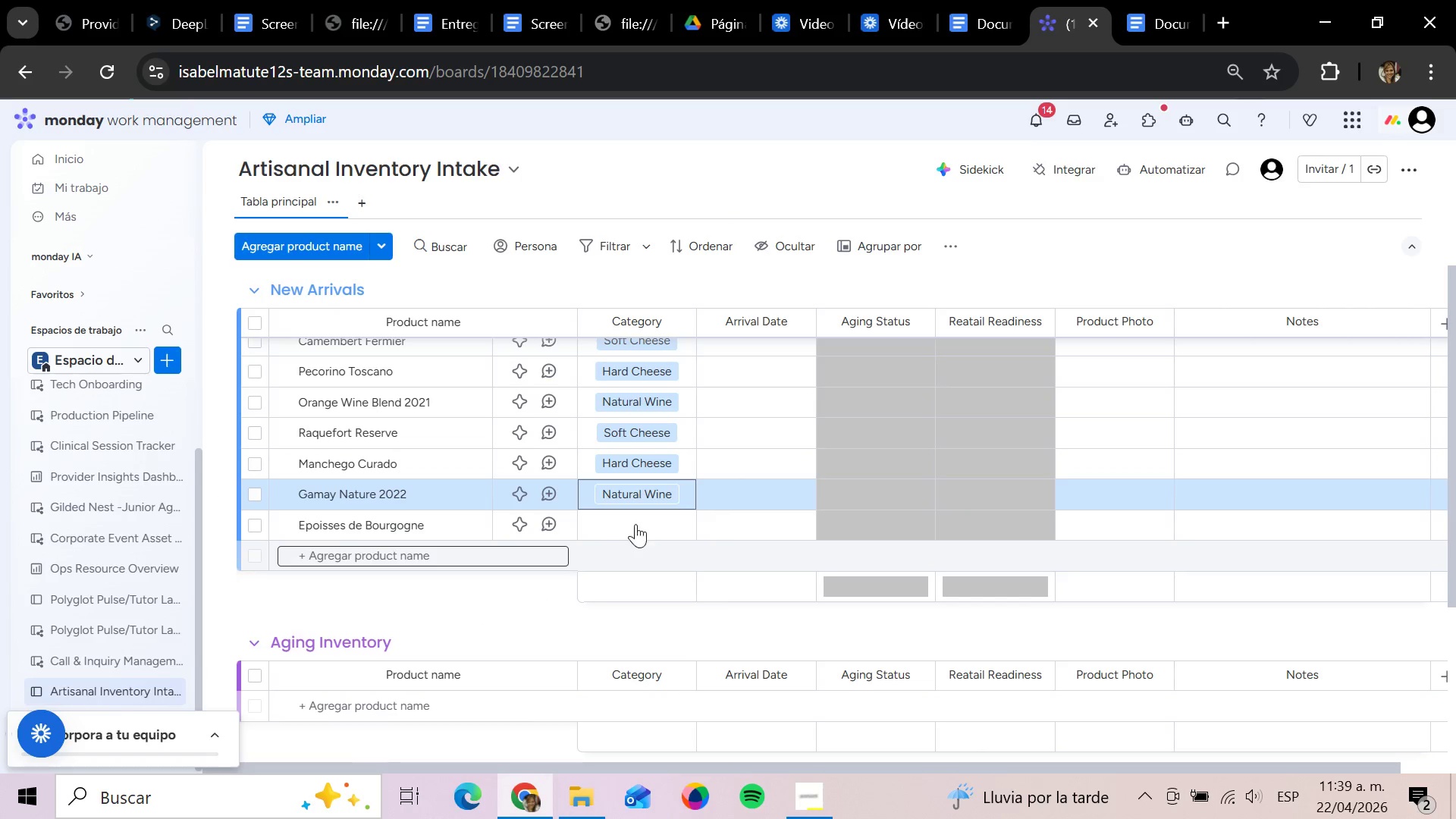 
left_click([636, 522])
 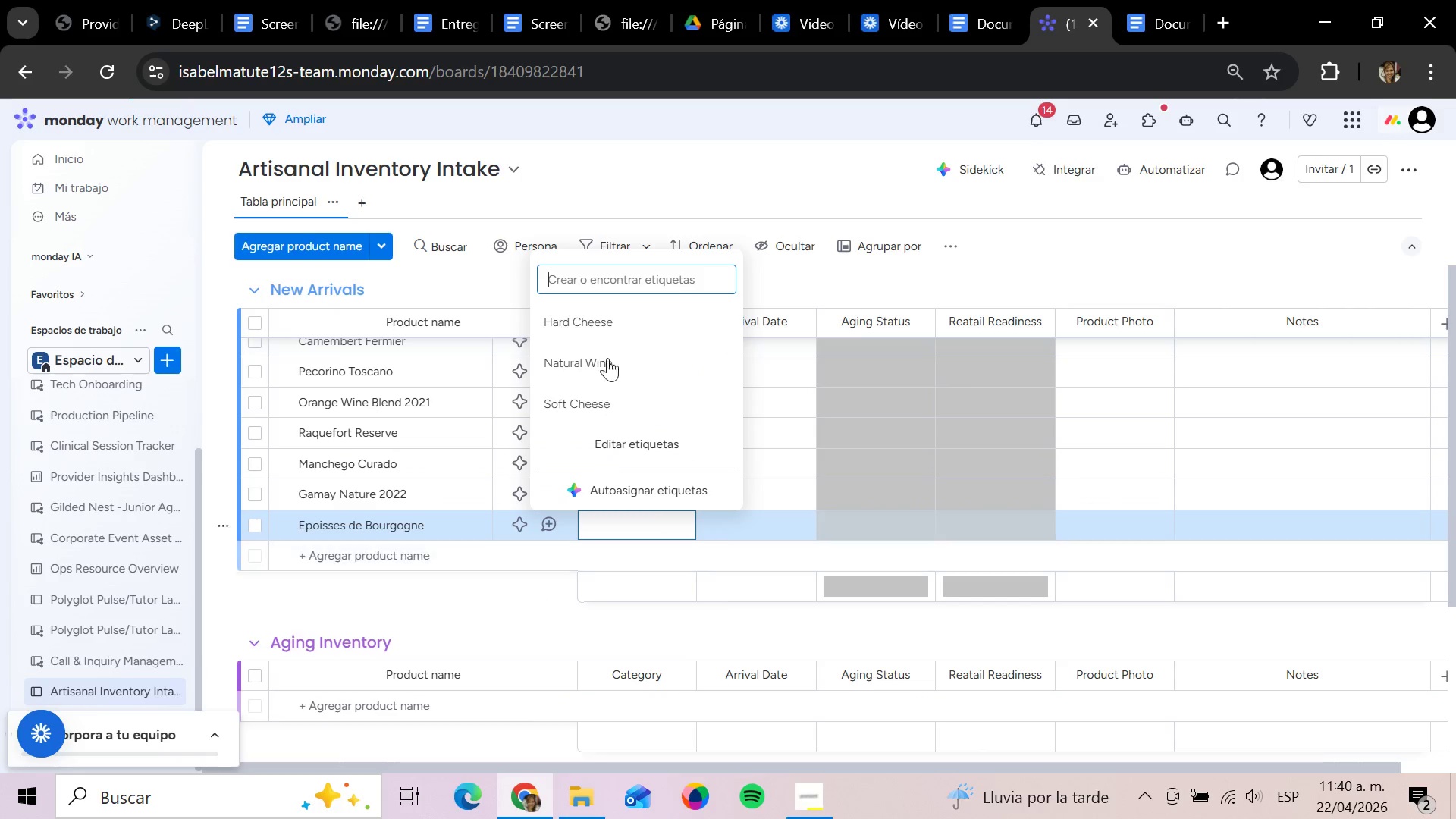 
left_click([614, 400])
 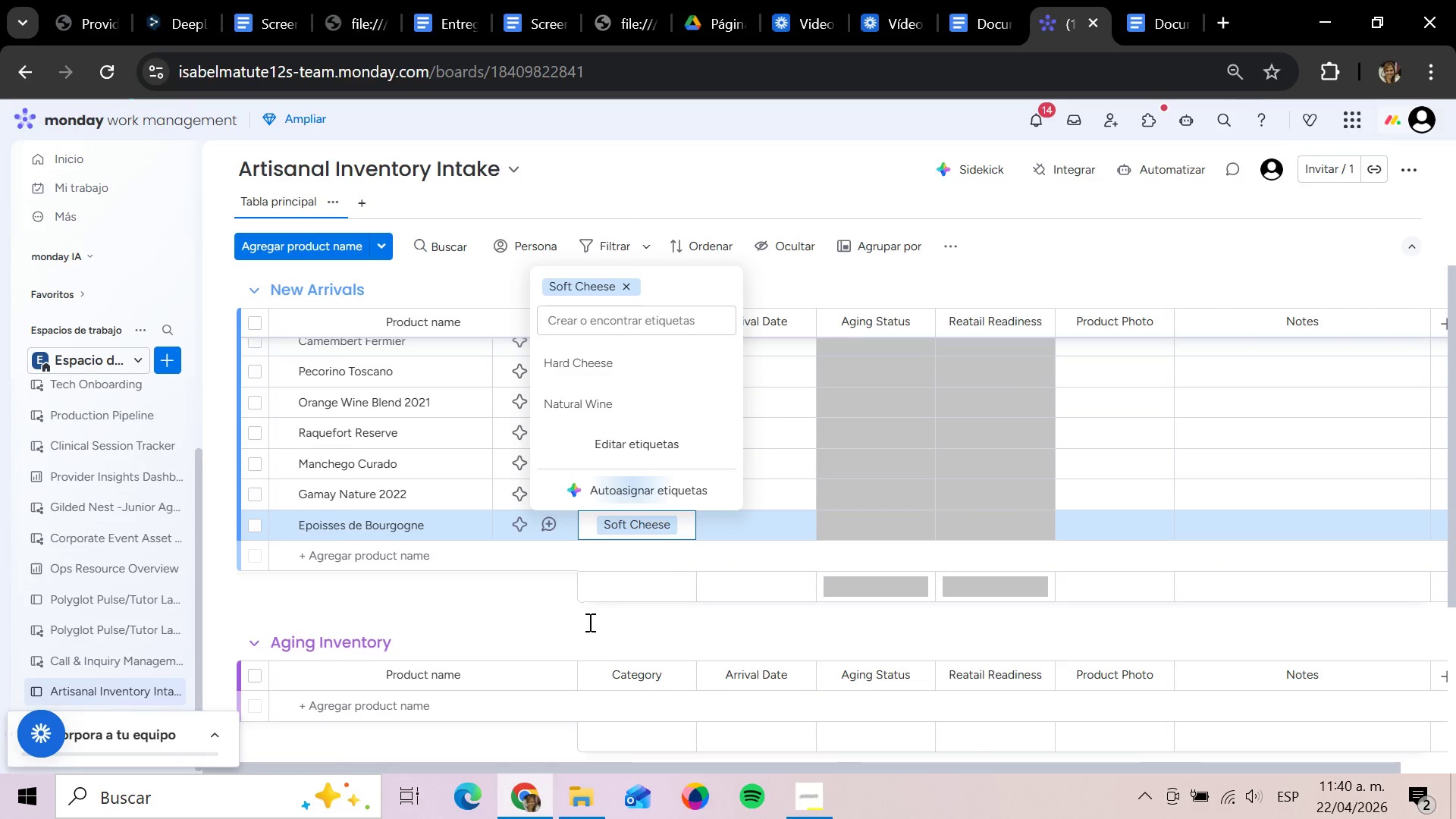 
left_click([510, 615])
 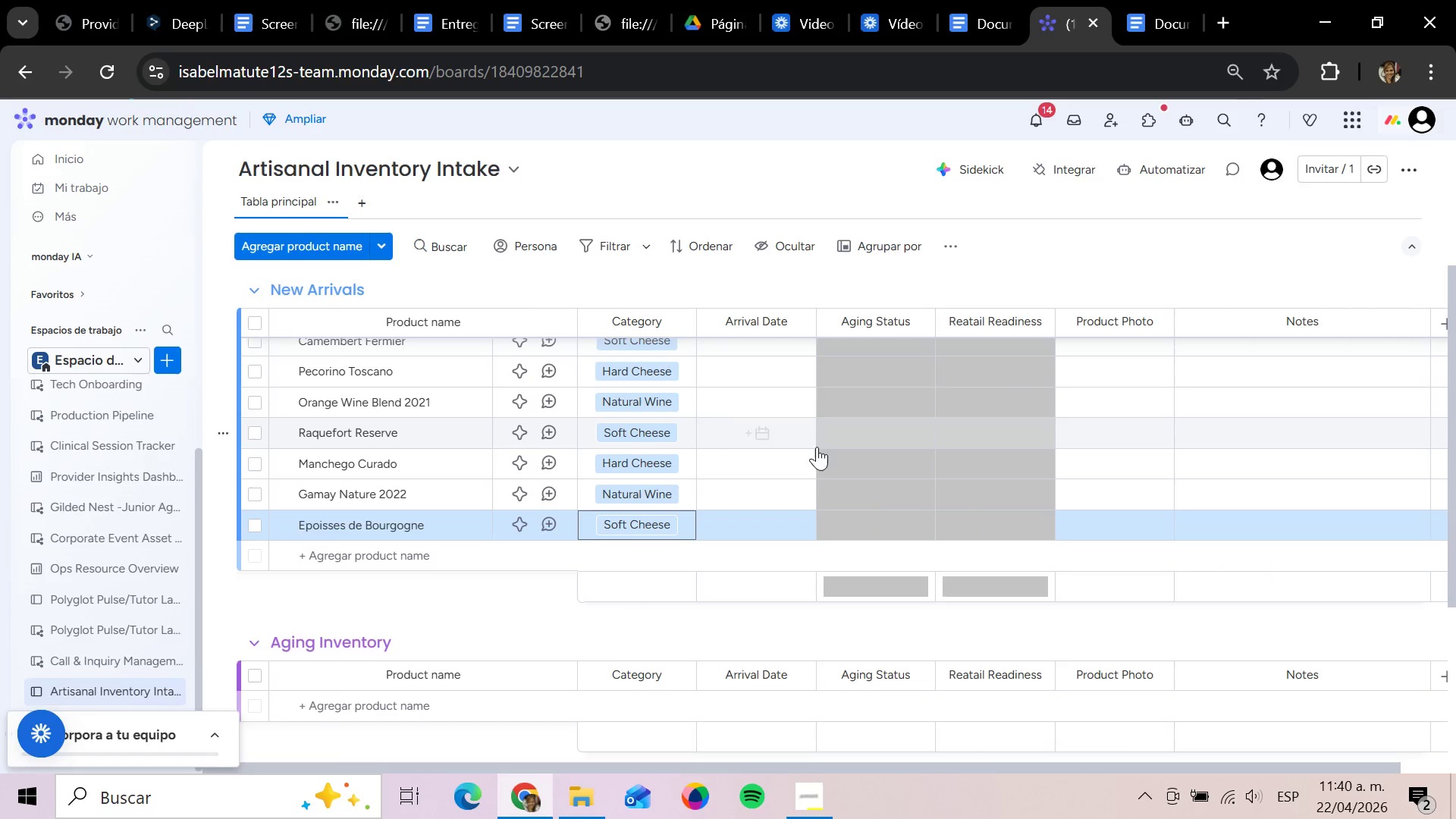 
scroll: coordinate [824, 501], scroll_direction: up, amount: 6.0
 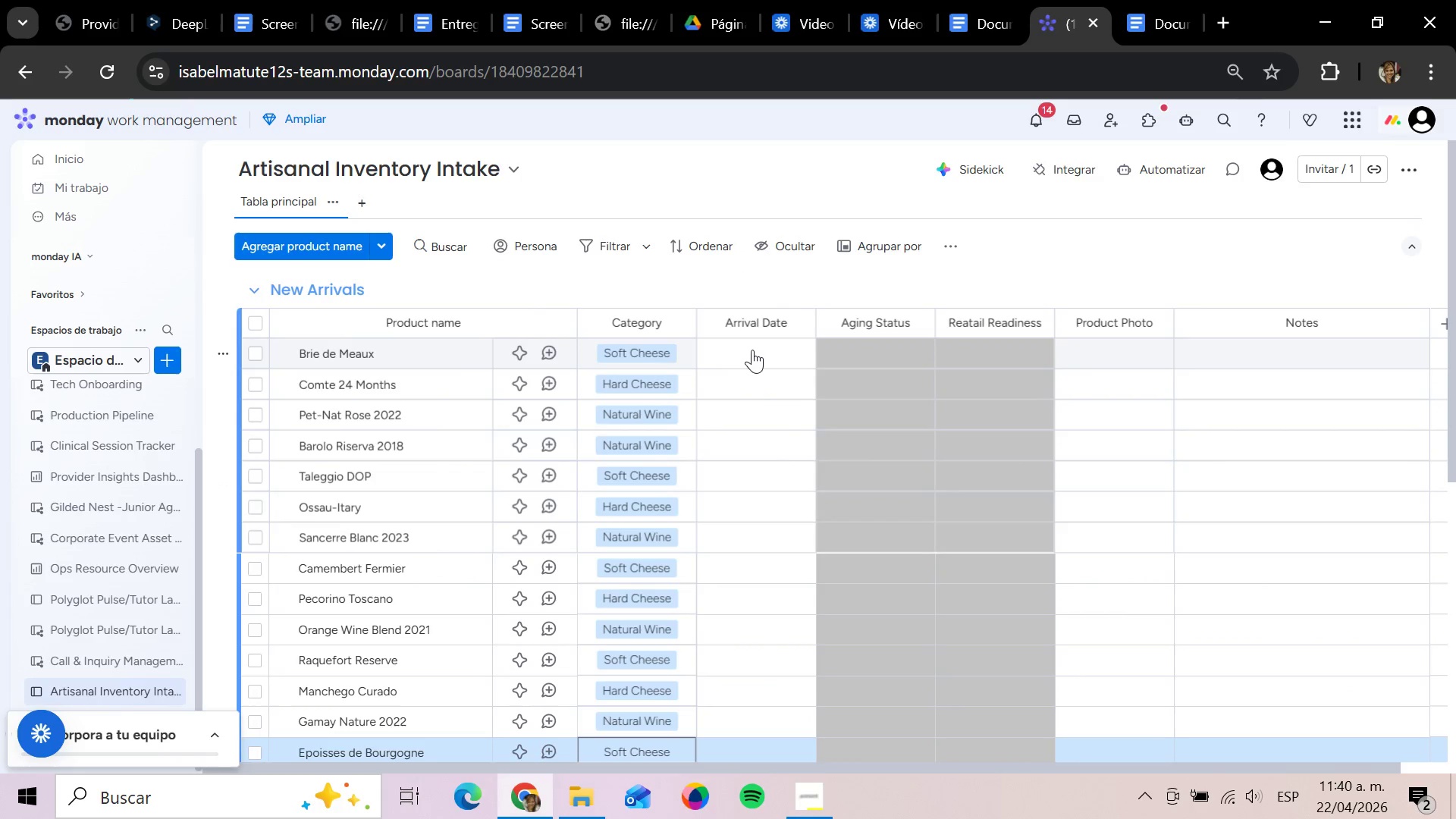 
left_click([752, 350])
 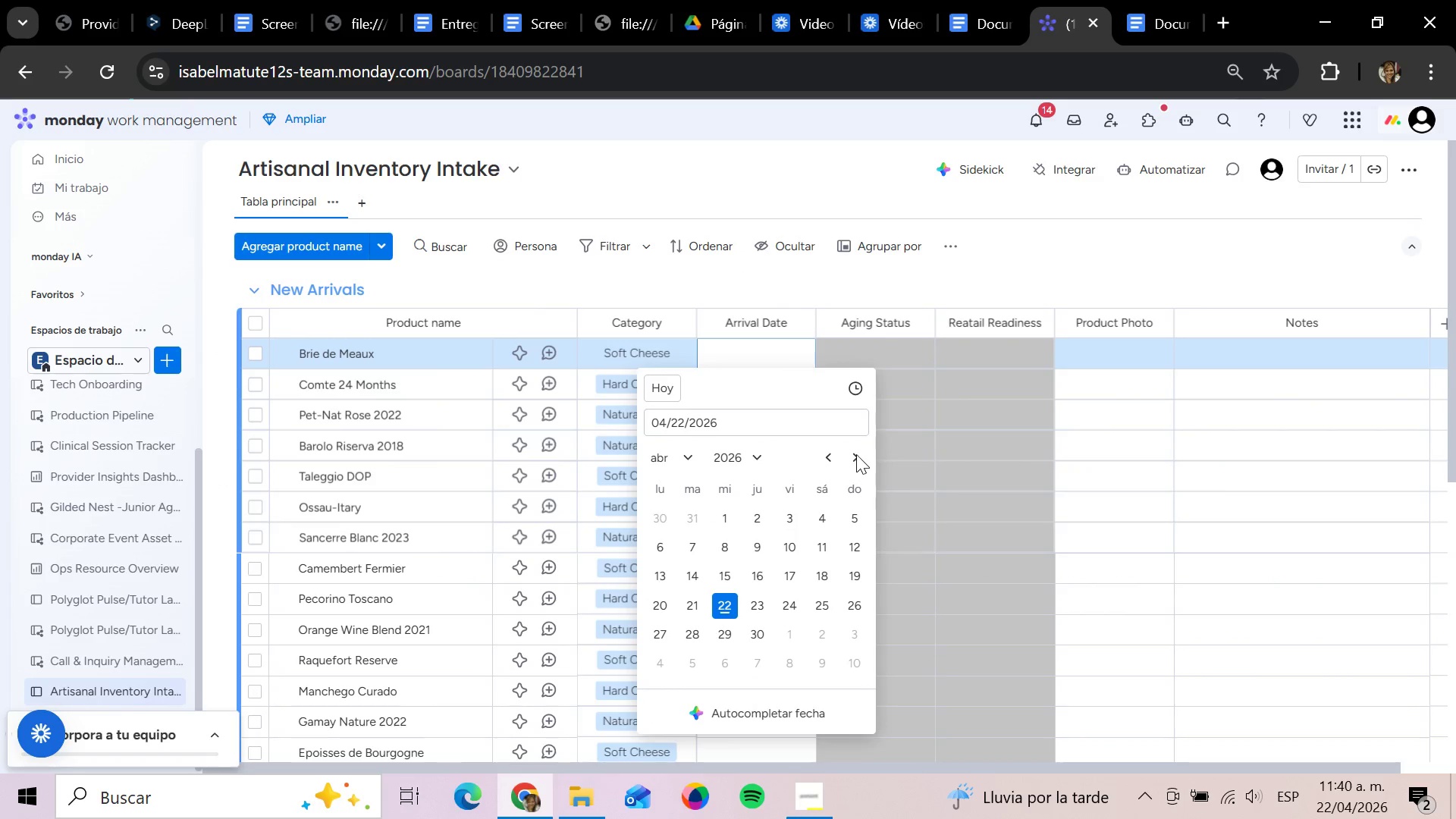 
left_click([852, 457])
 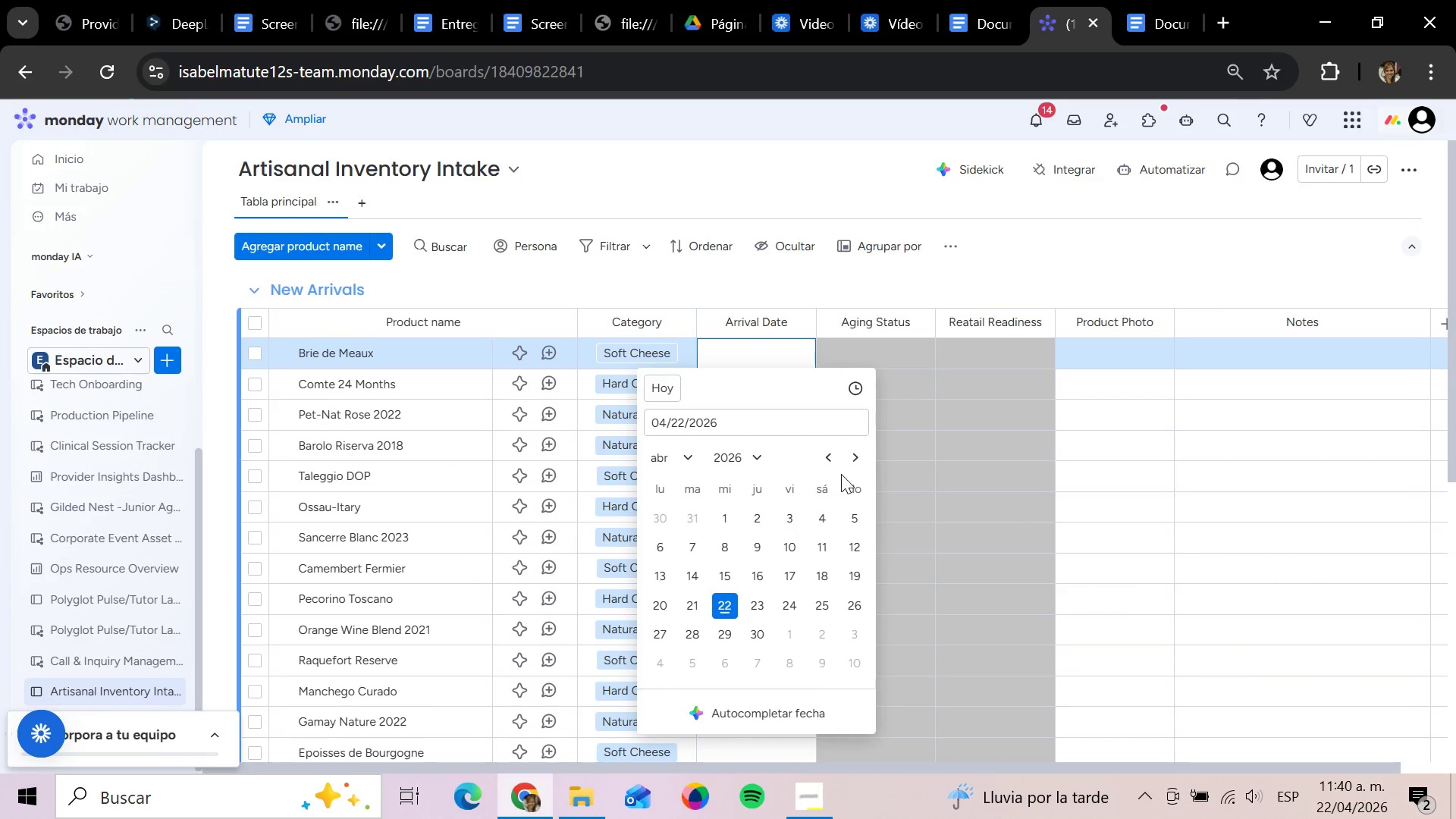 
left_click([855, 450])
 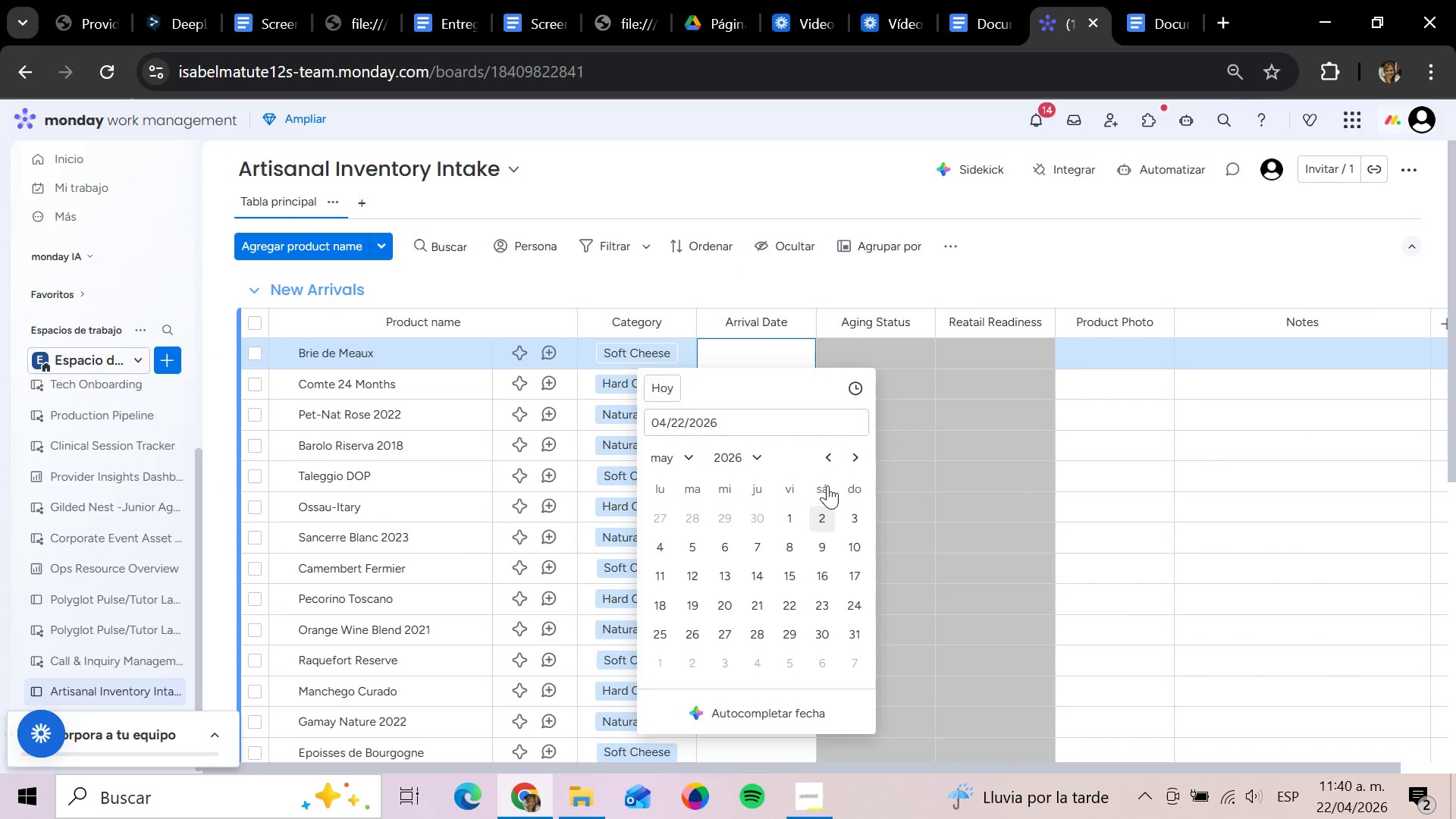 
left_click([776, 288])
 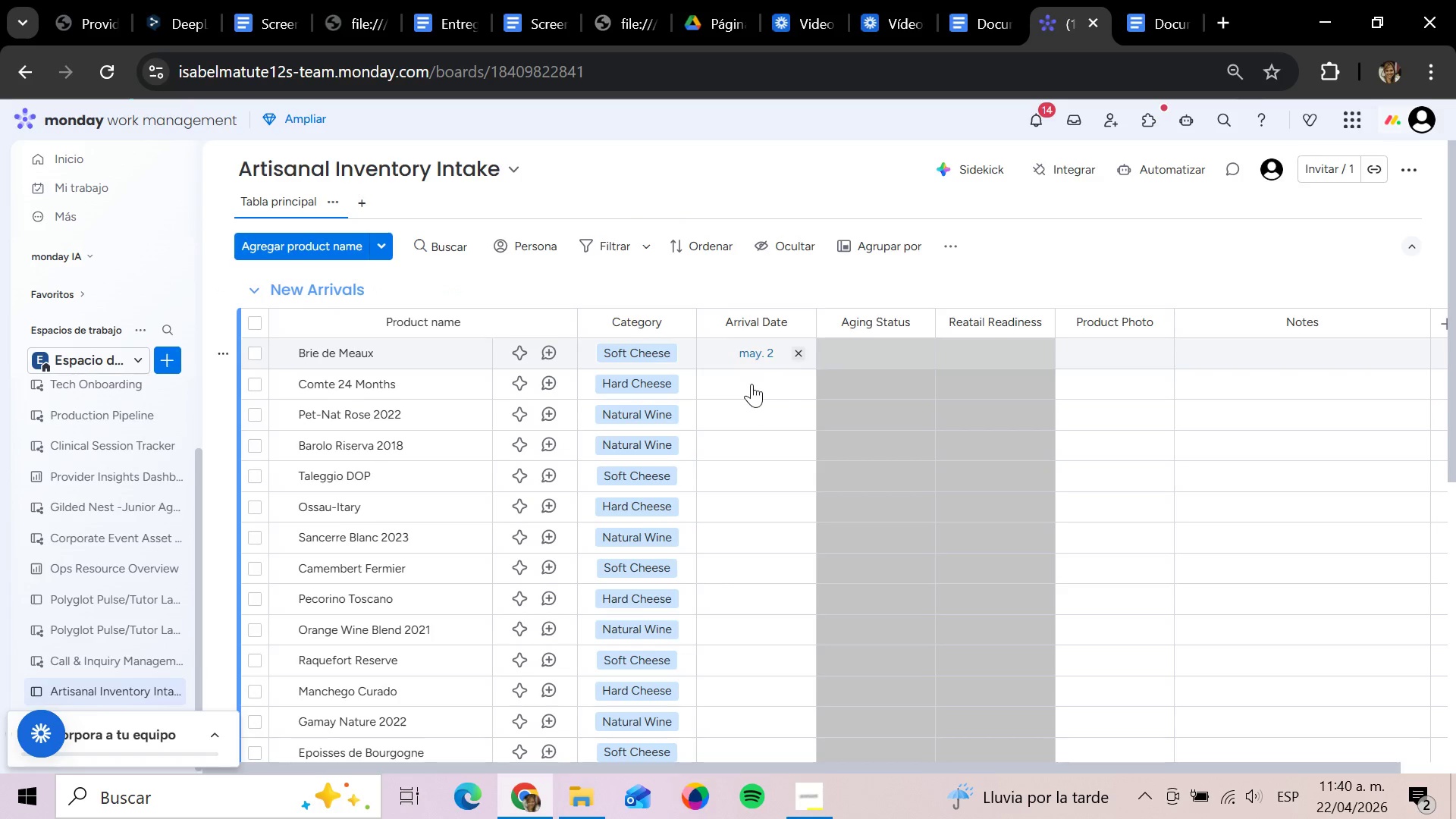 
left_click([752, 384])
 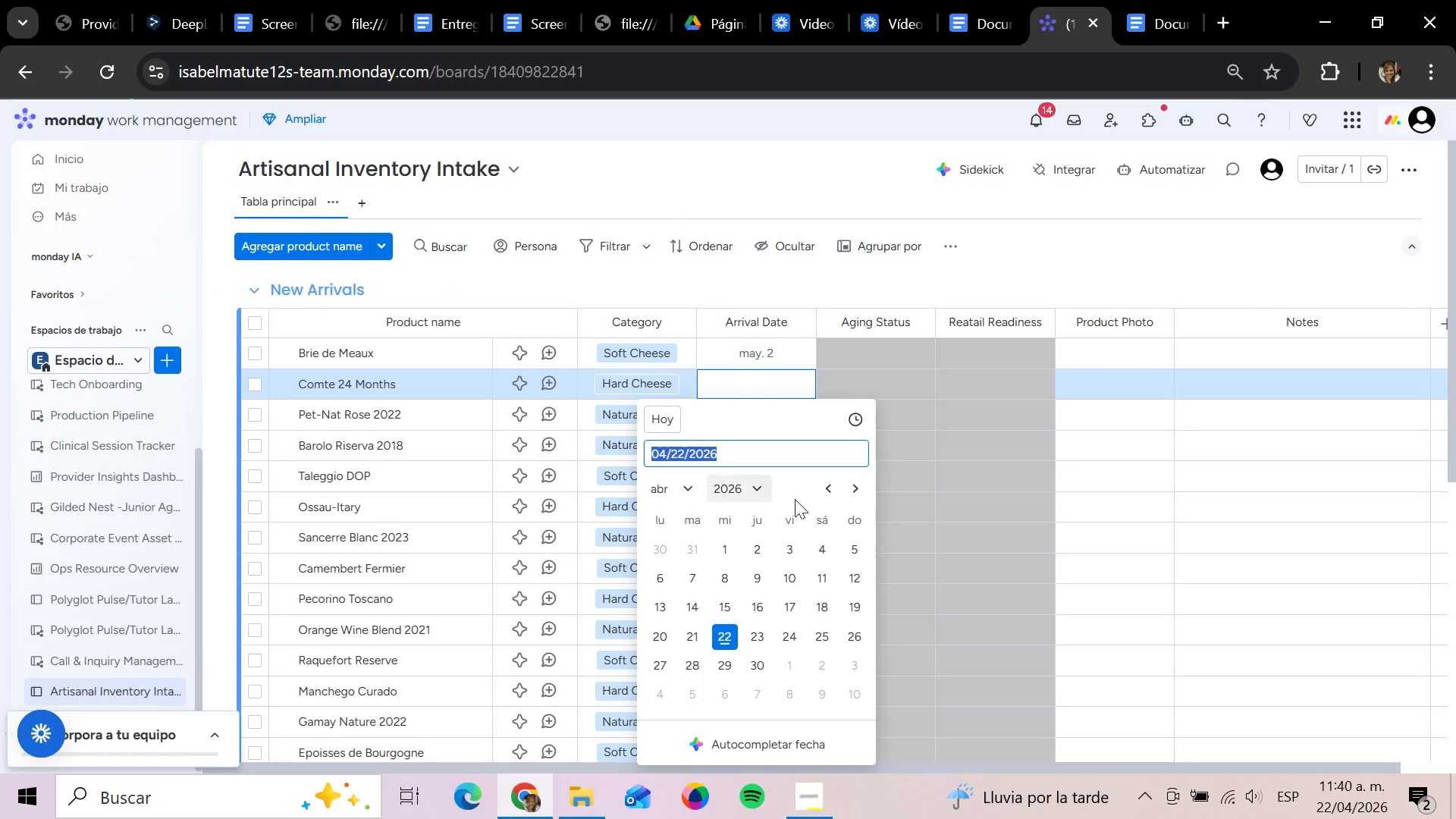 
left_click([855, 485])
 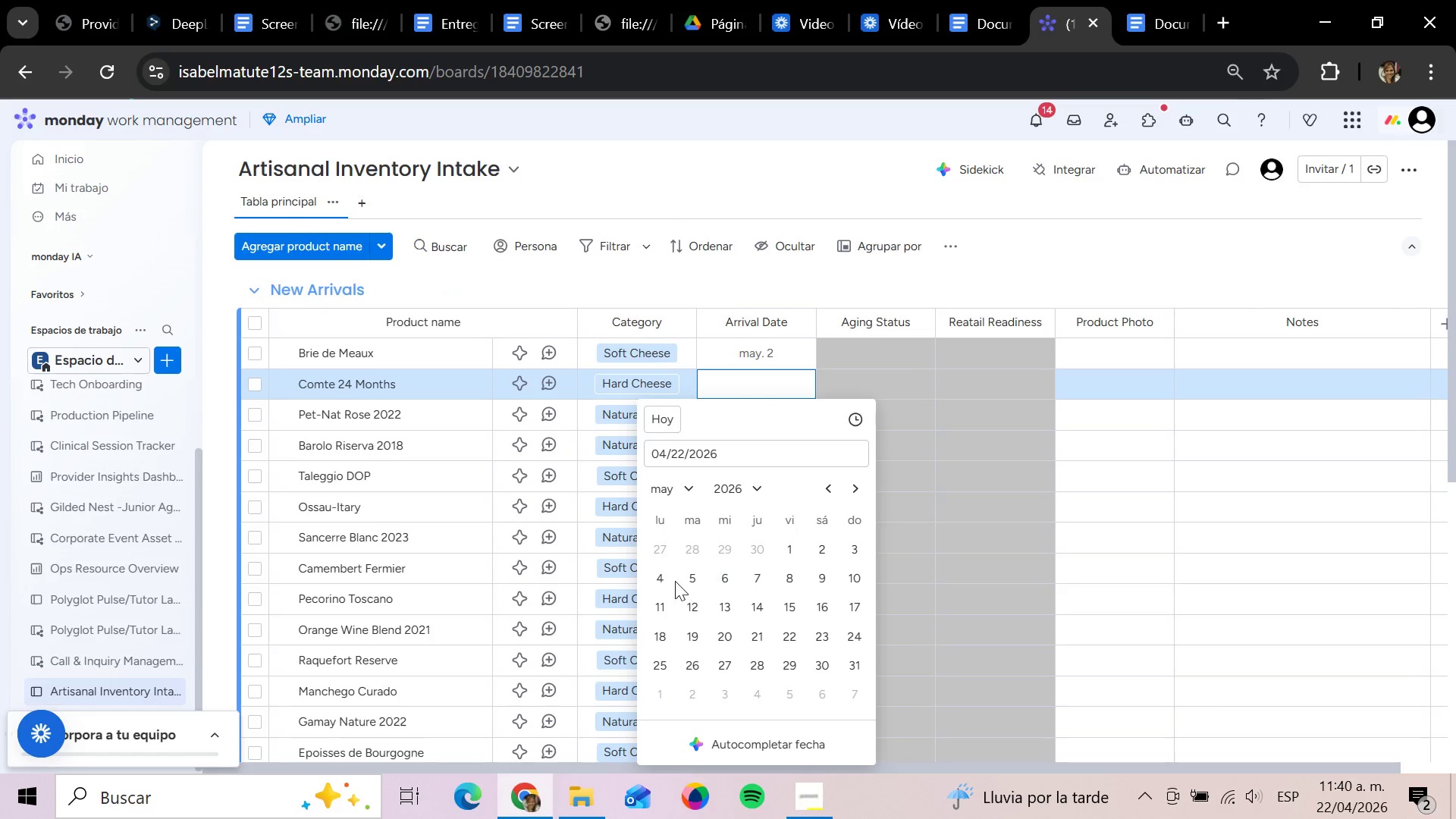 
left_click([679, 578])
 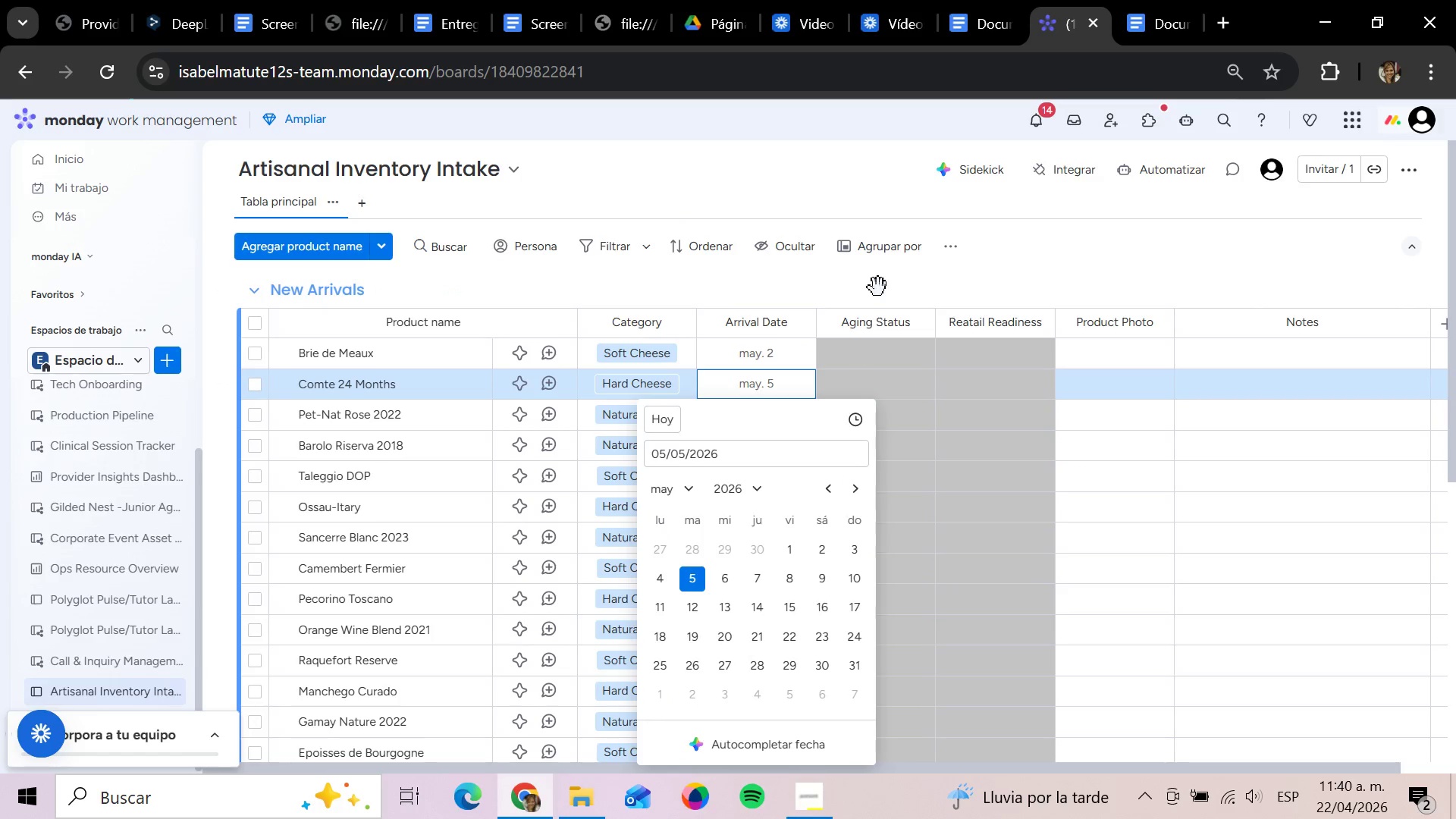 
left_click([878, 287])
 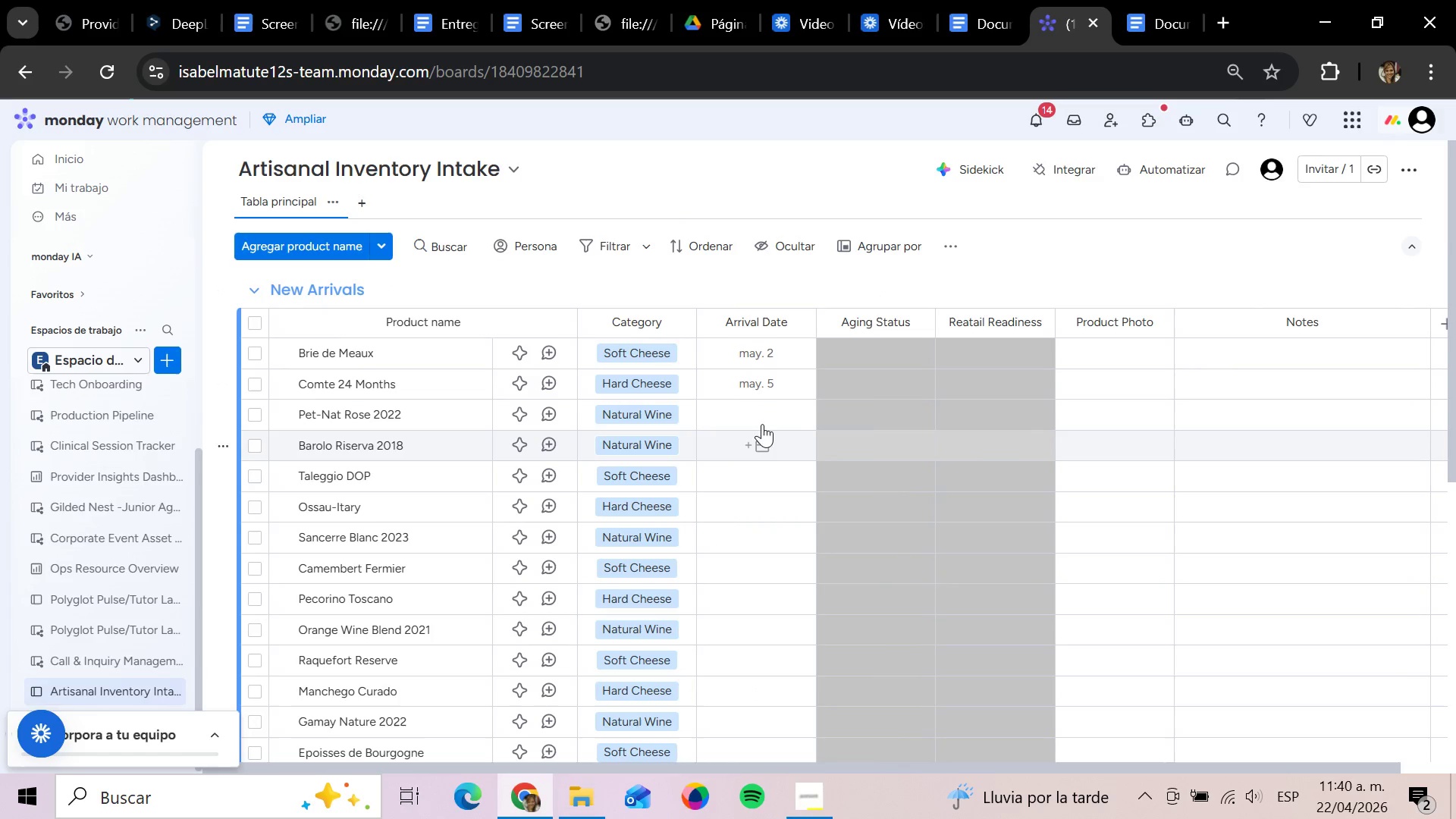 
left_click([762, 402])
 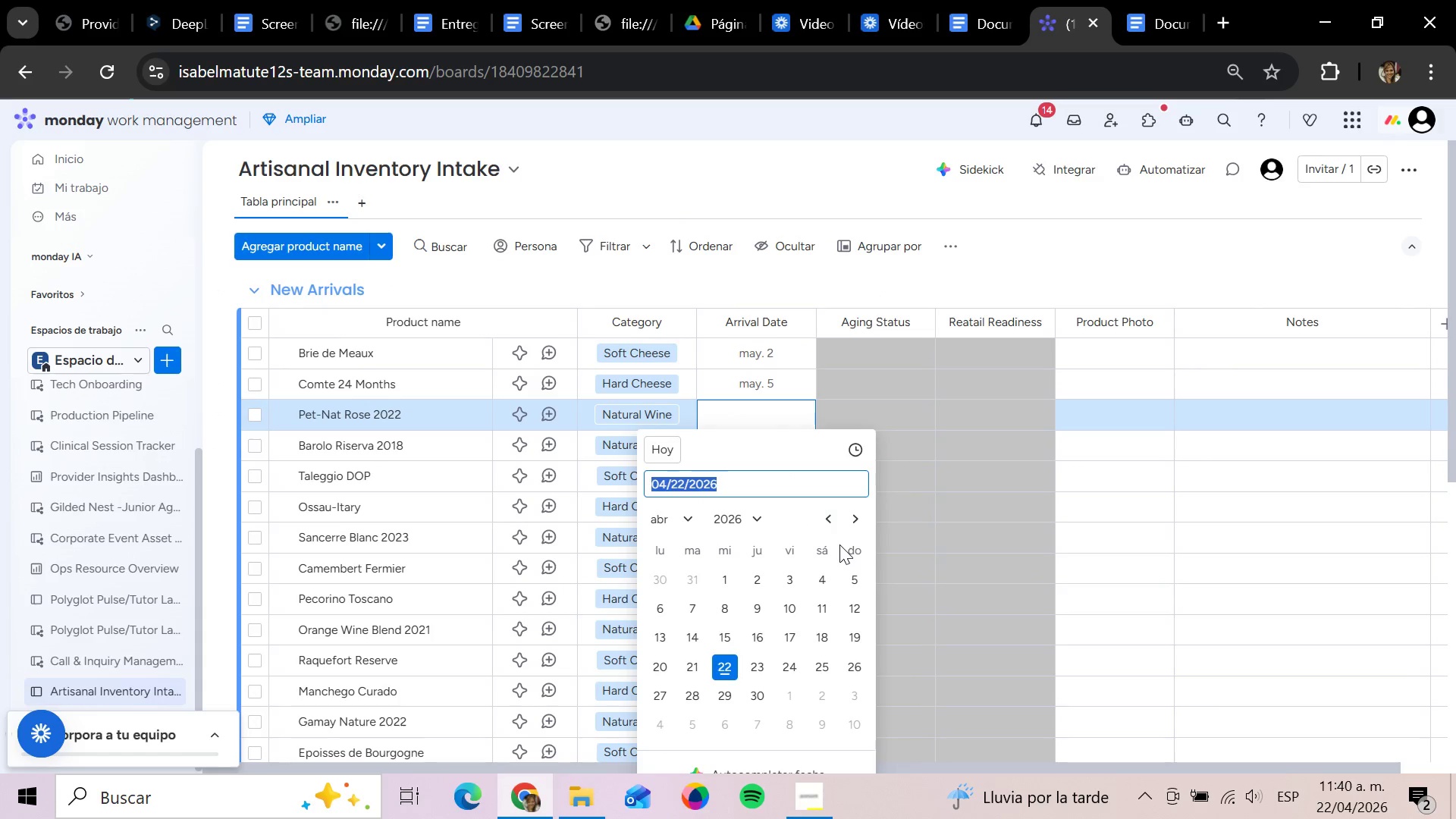 
left_click([859, 518])
 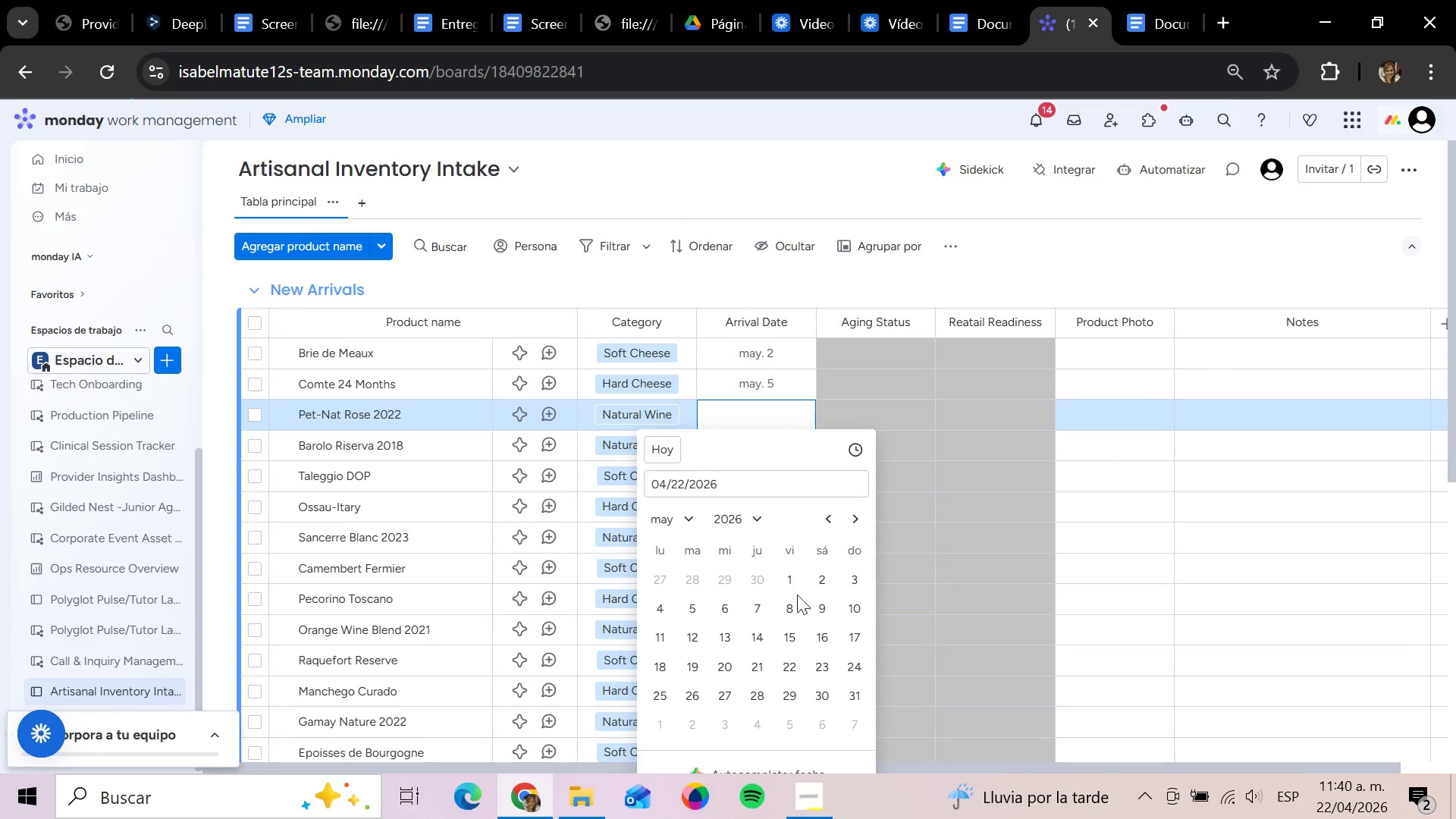 
left_click([789, 587])
 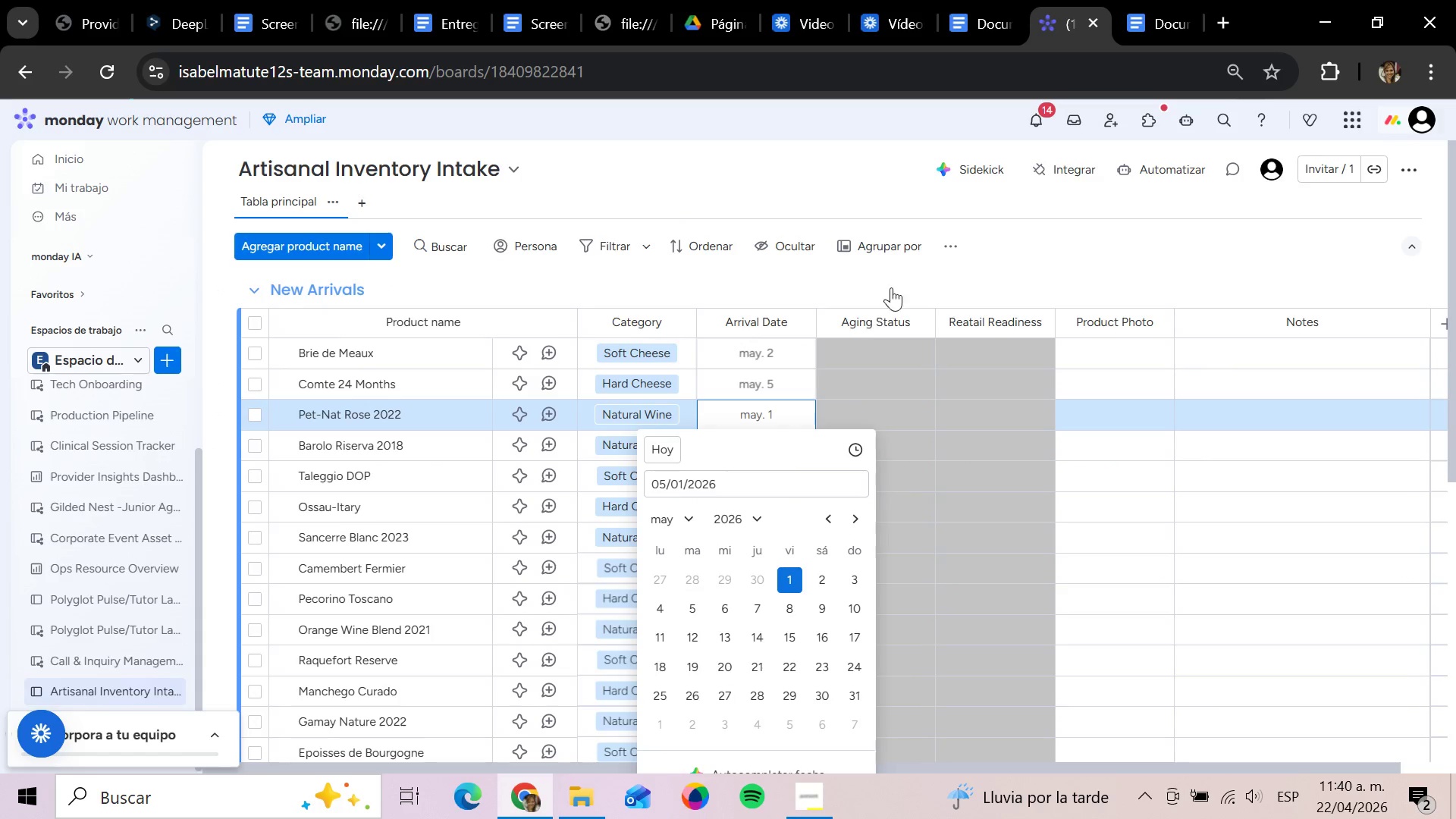 
left_click([894, 238])
 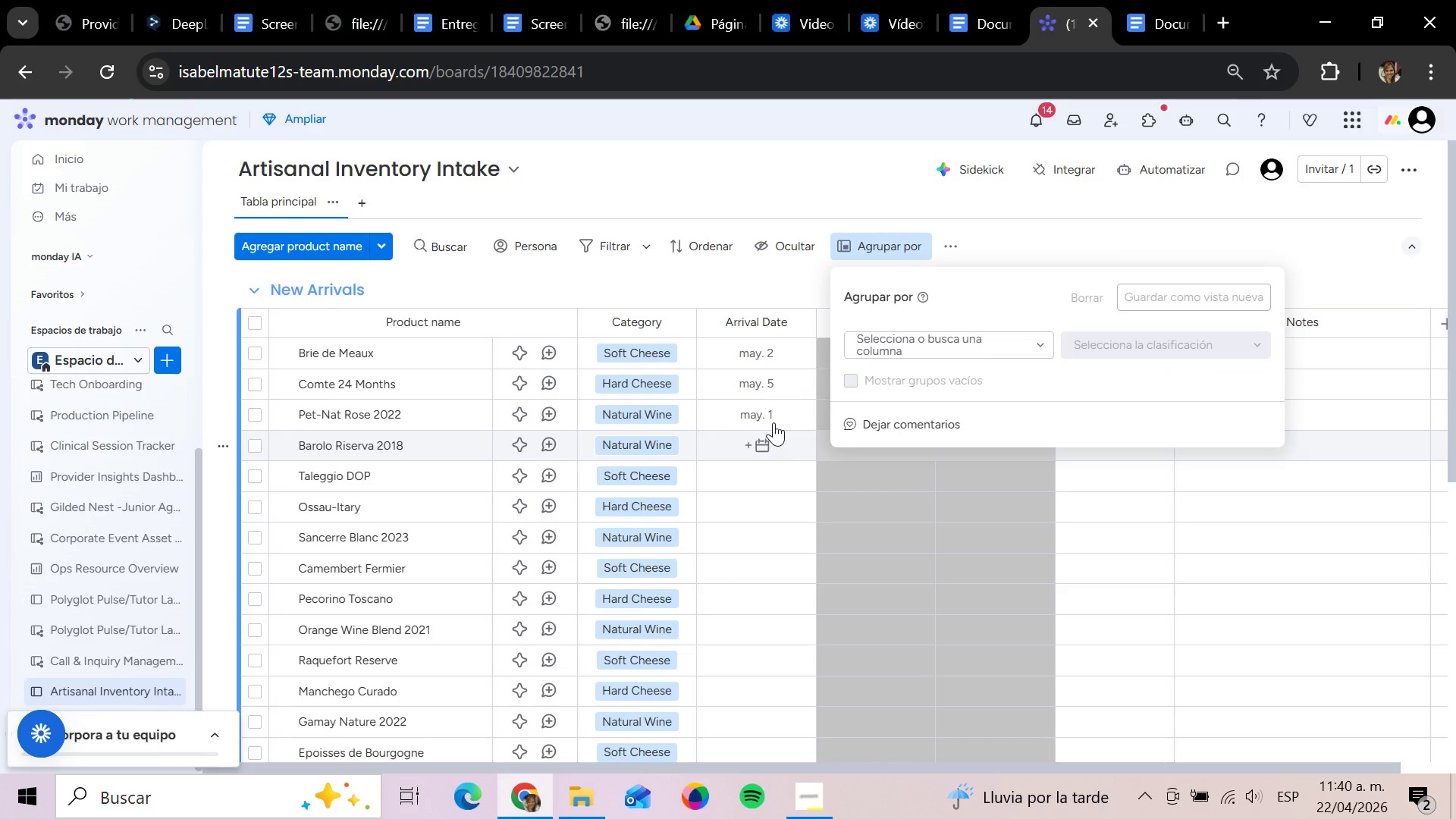 
left_click([764, 286])
 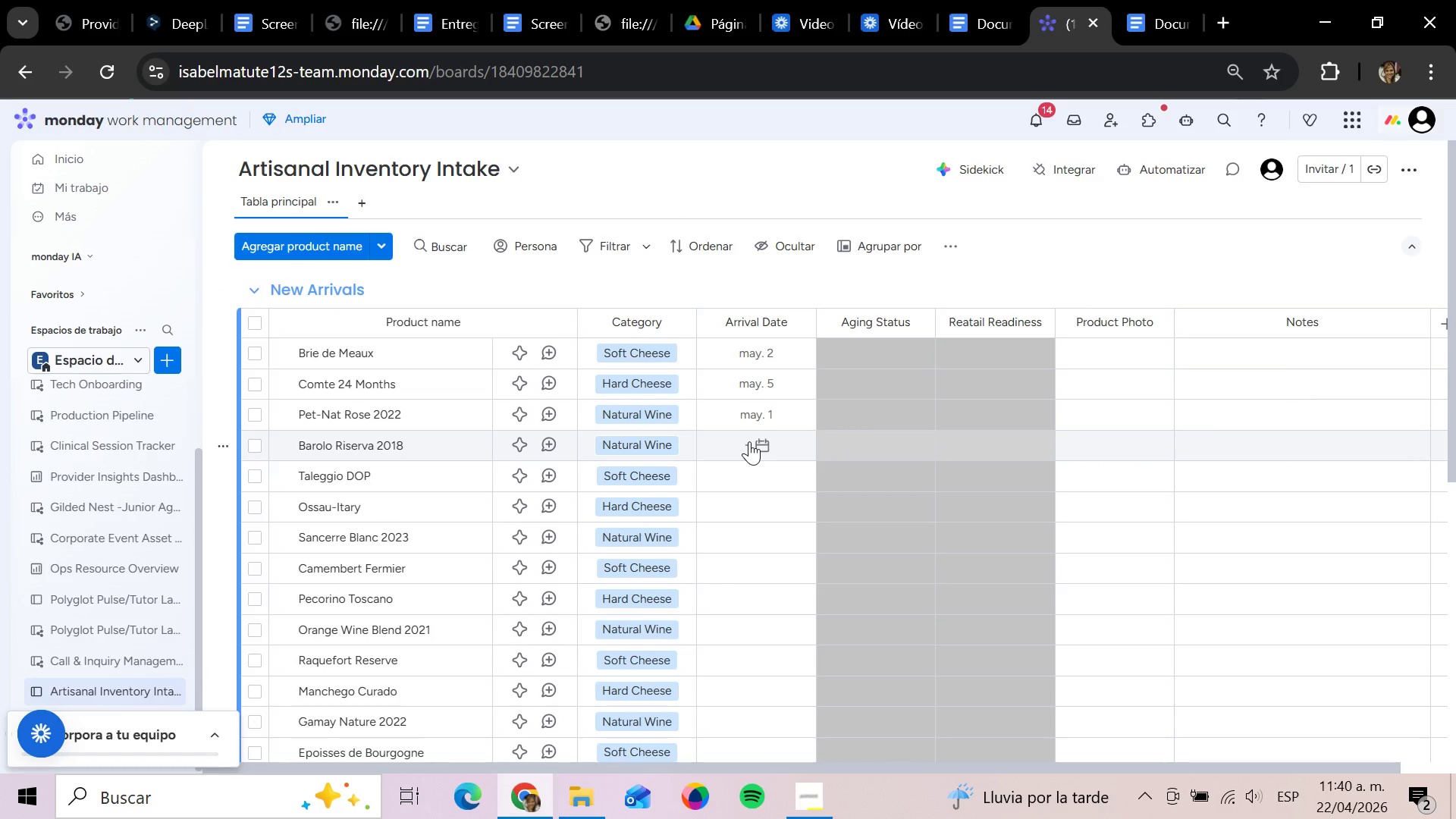 
left_click([749, 441])
 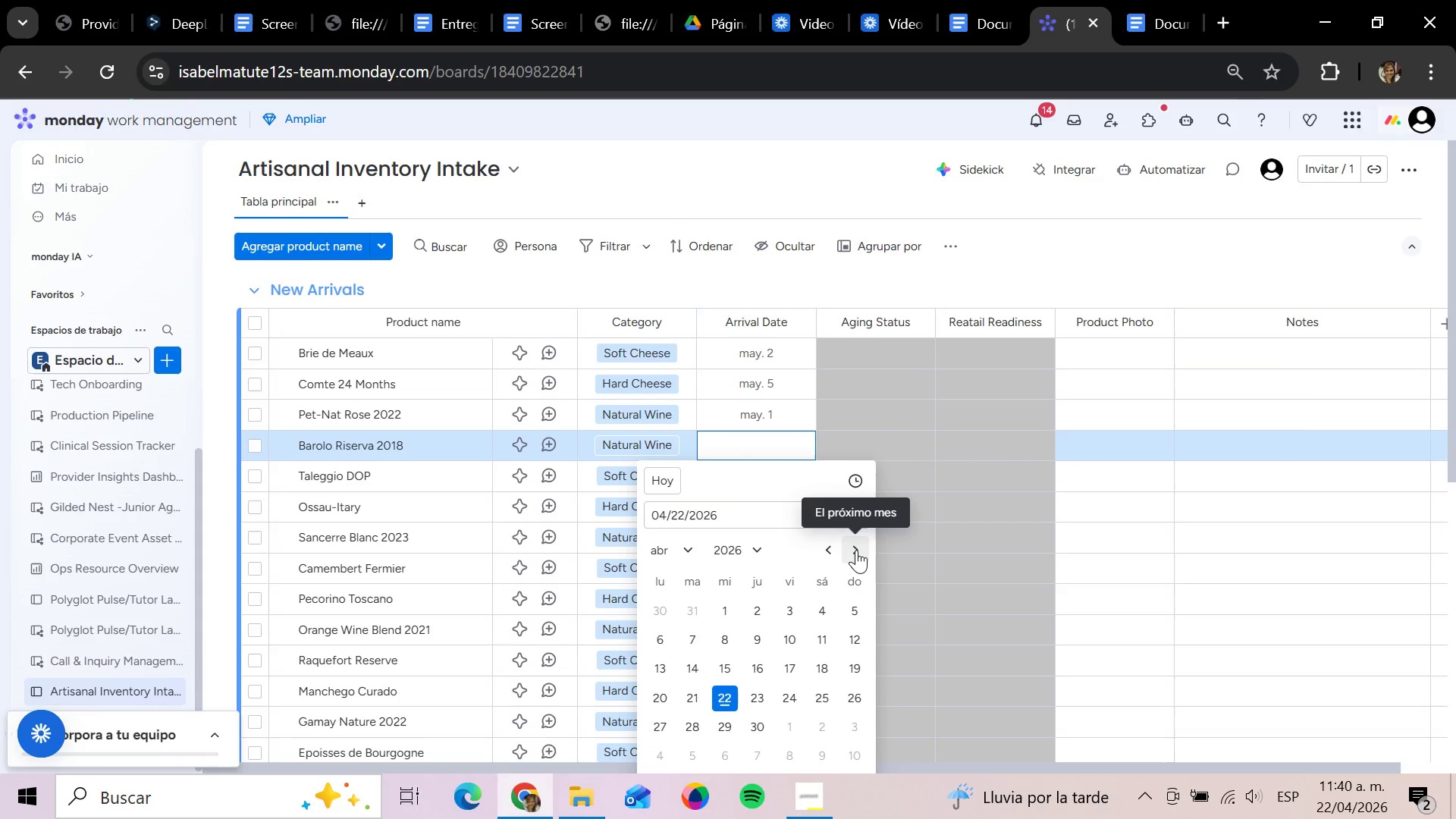 
left_click([856, 550])
 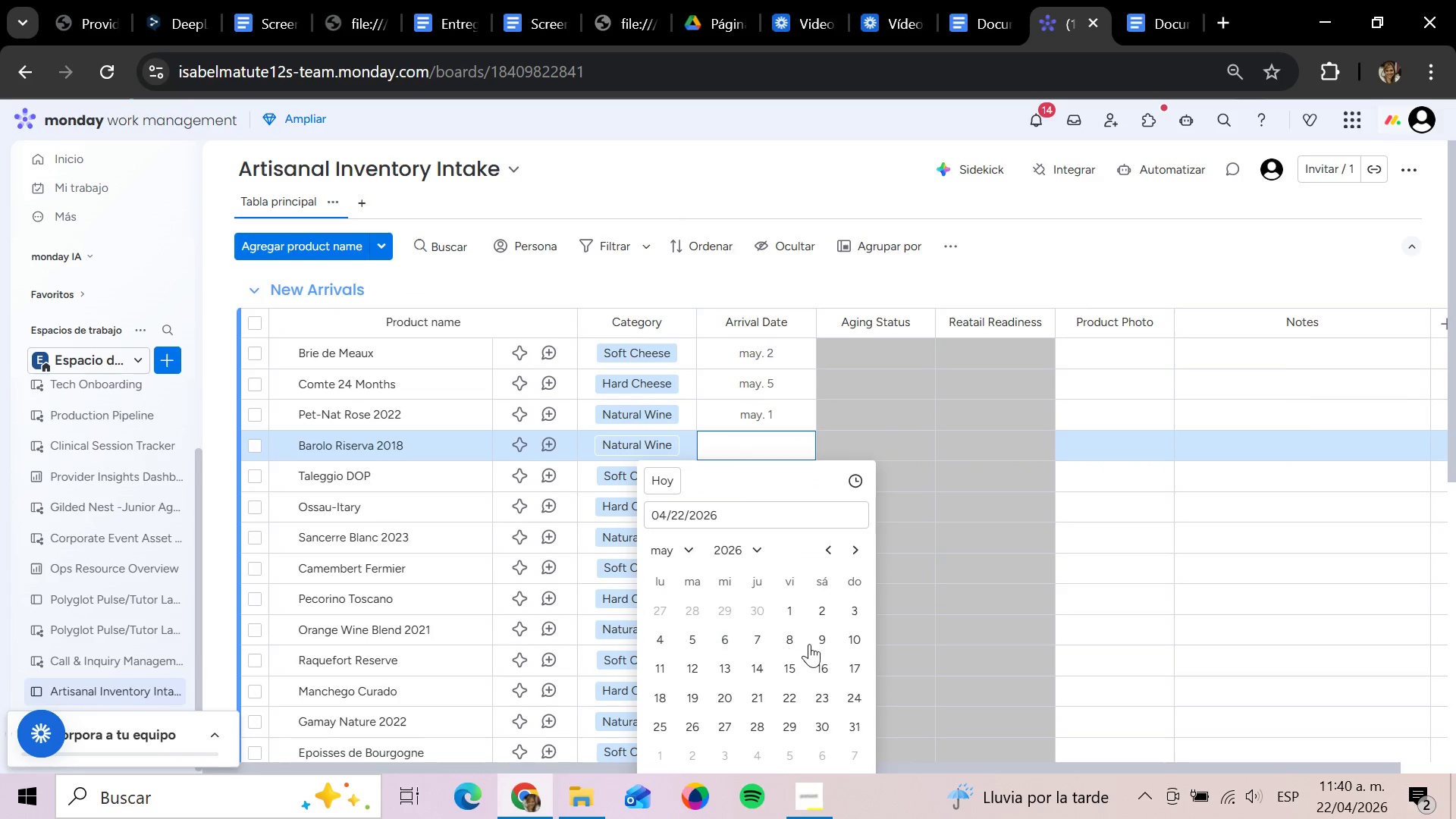 
left_click([791, 635])
 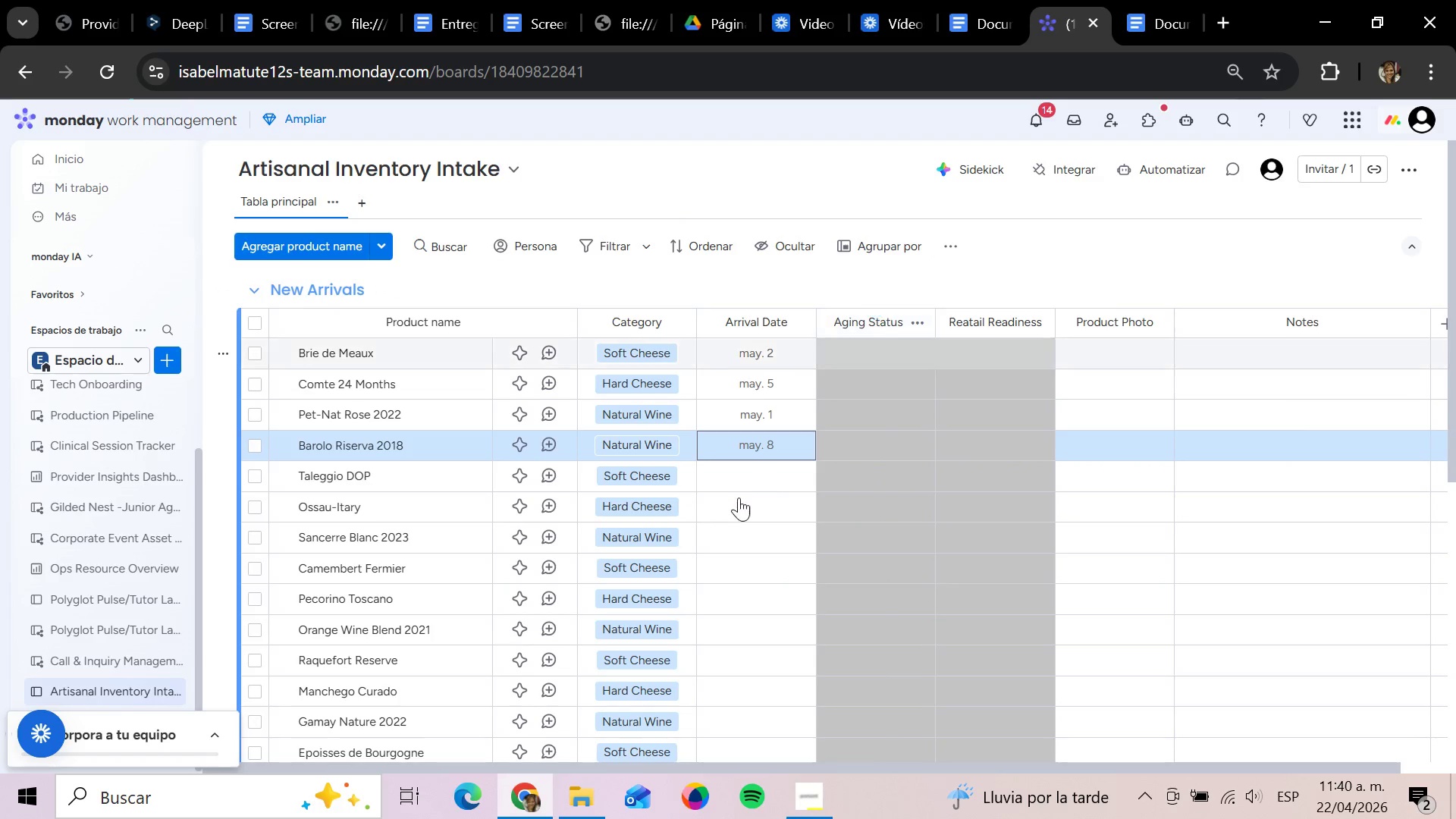 
left_click([751, 479])
 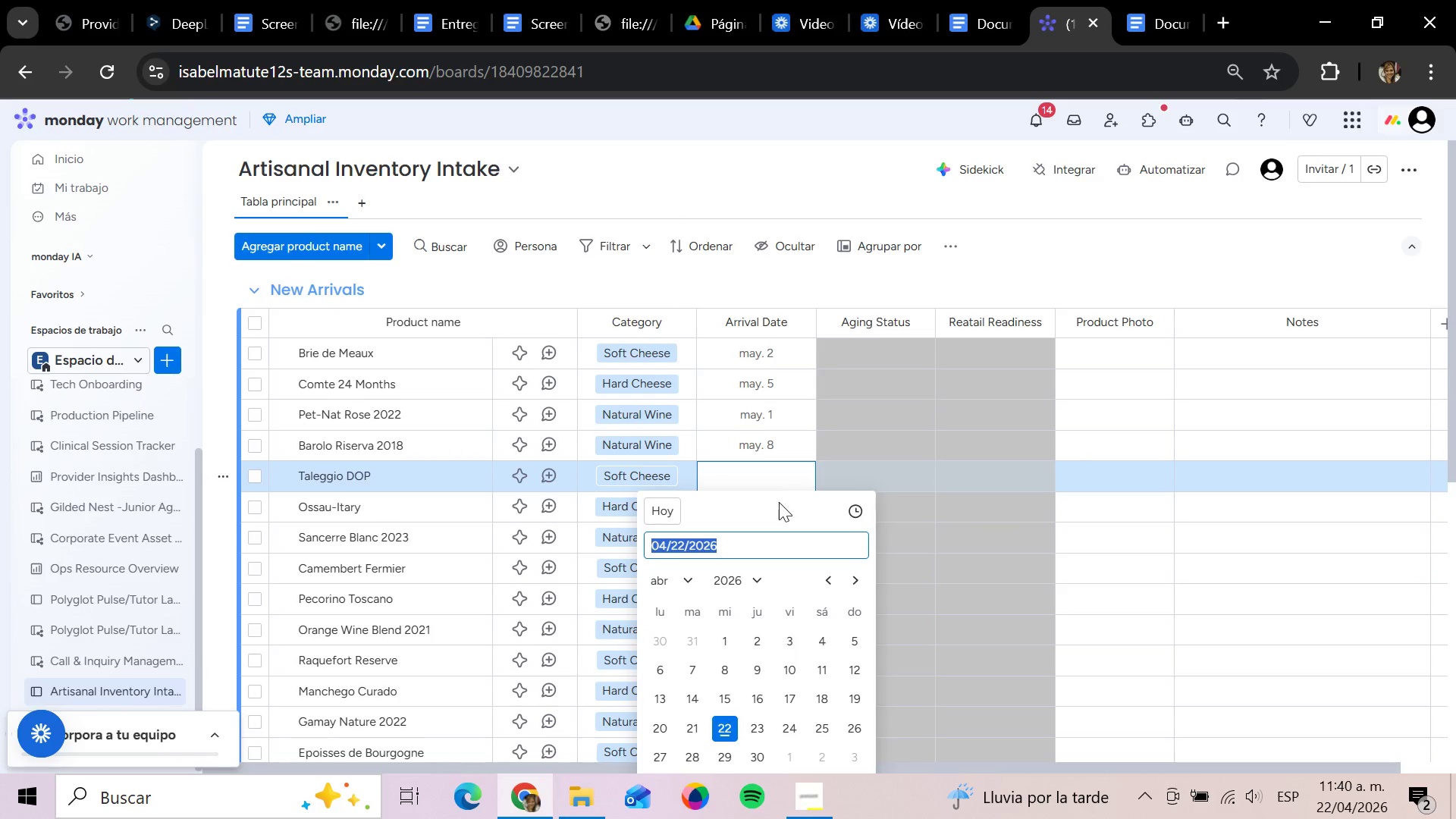 
left_click([852, 569])
 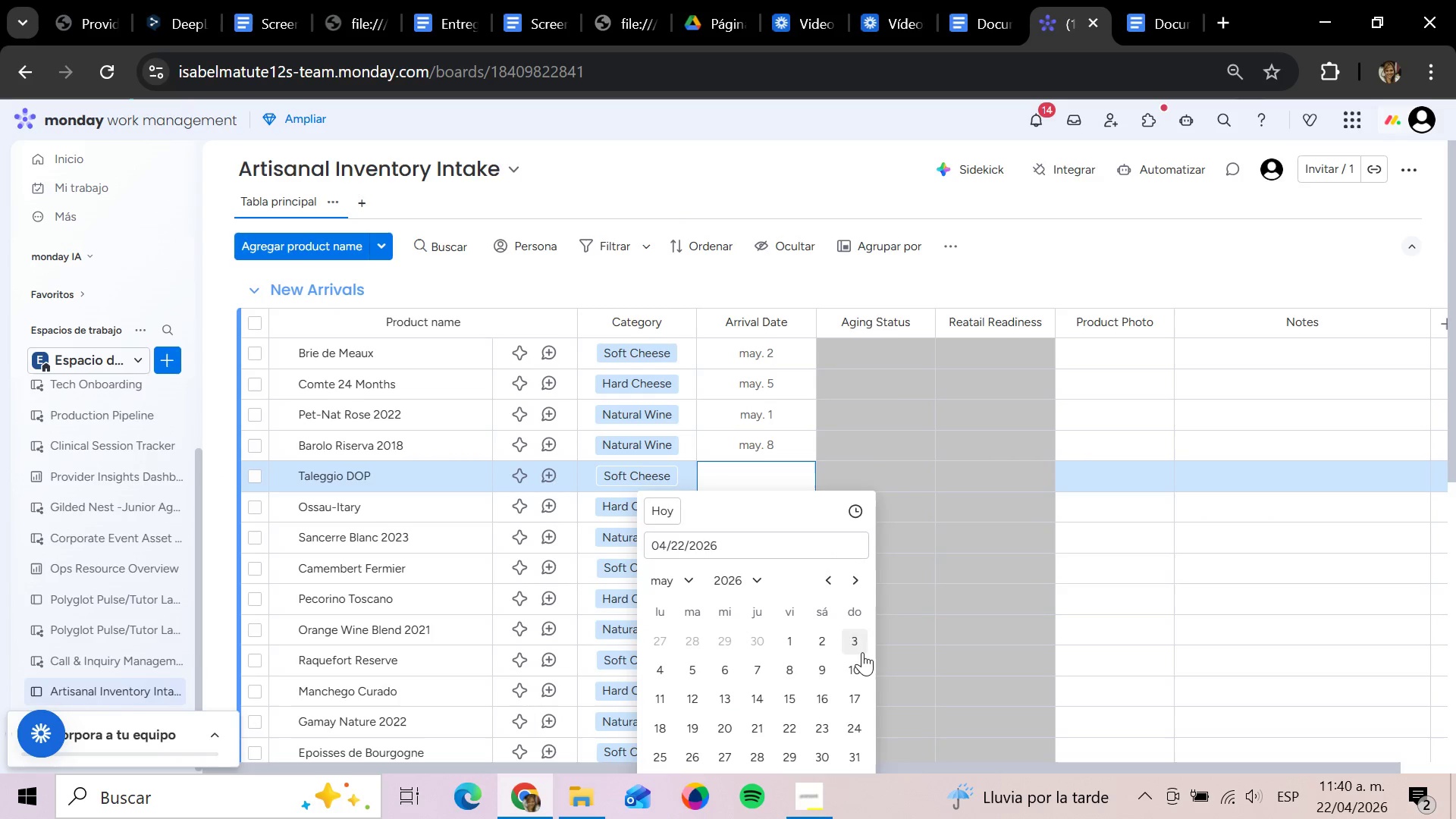 
left_click([908, 265])
 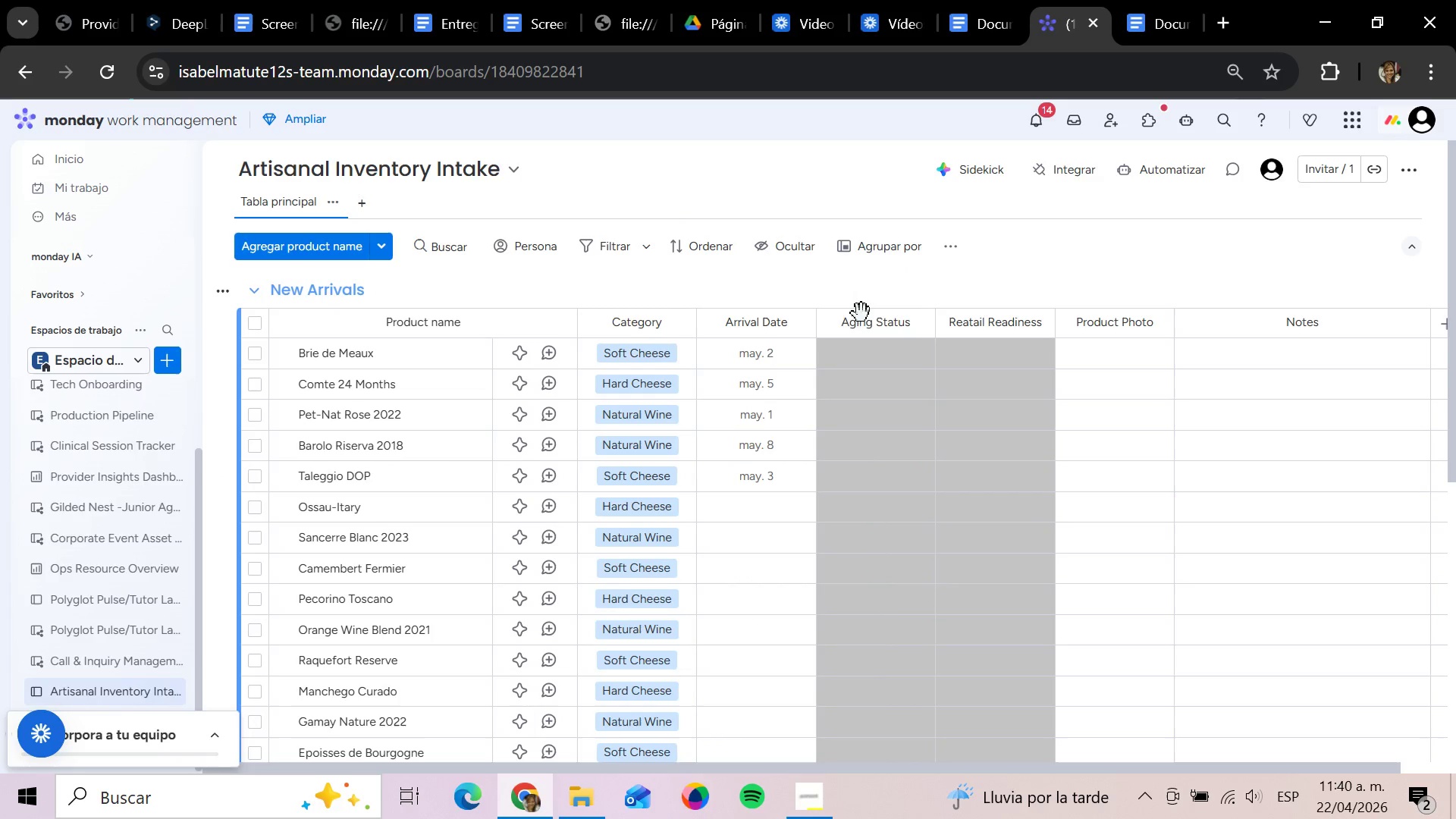 
scroll: coordinate [849, 329], scroll_direction: down, amount: 2.0
 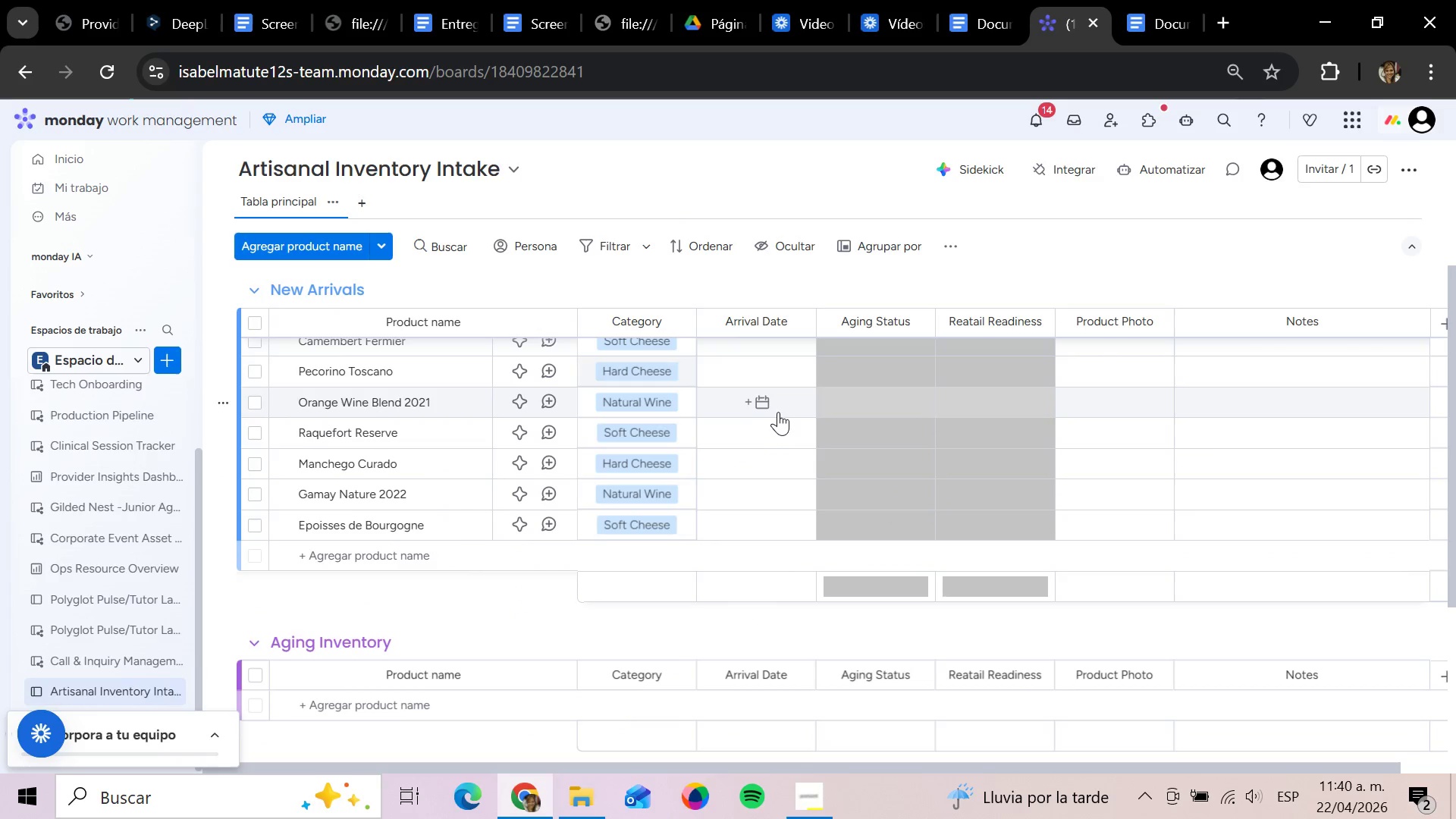 
scroll: coordinate [777, 401], scroll_direction: up, amount: 1.0
 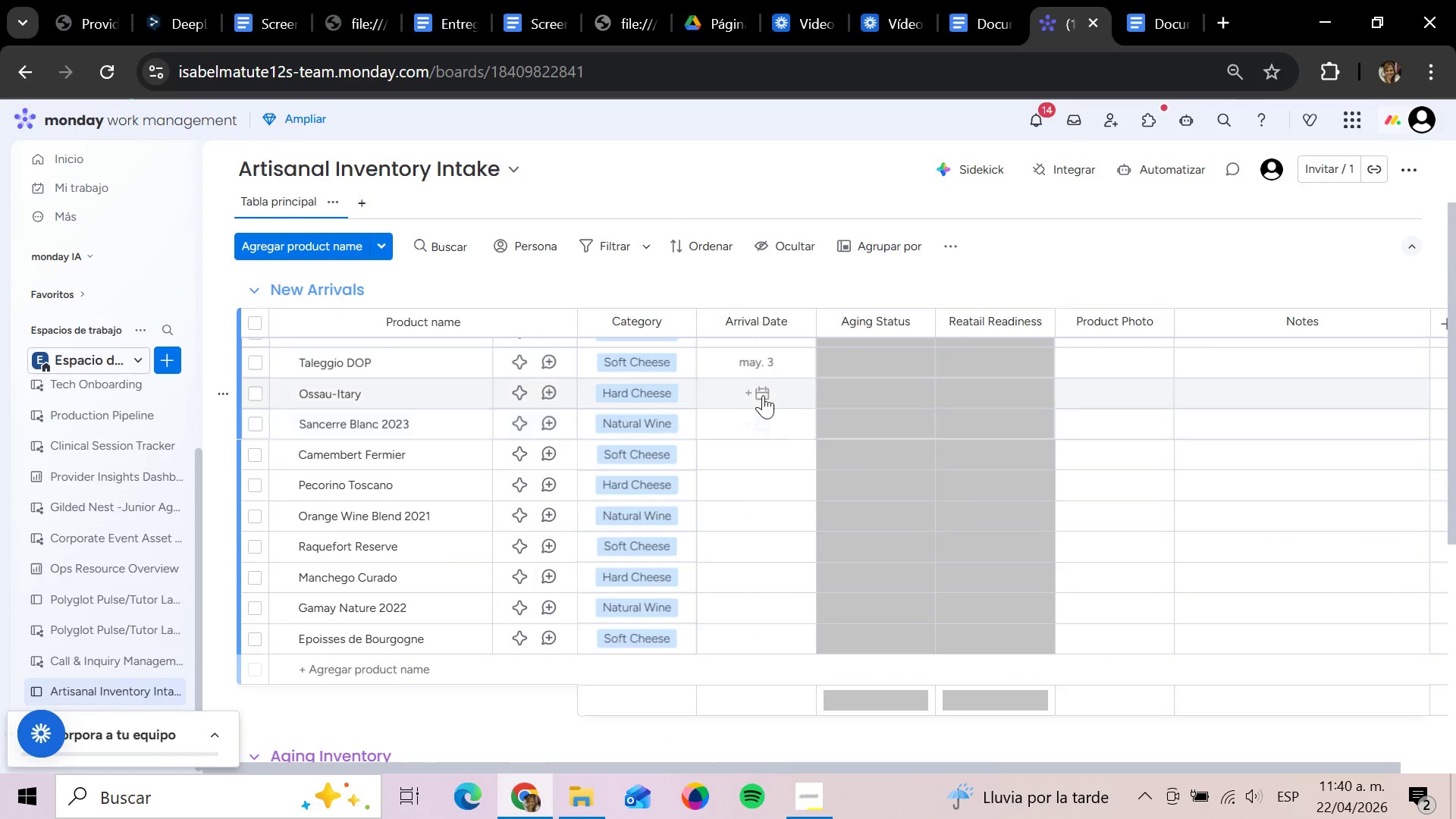 
left_click([754, 396])
 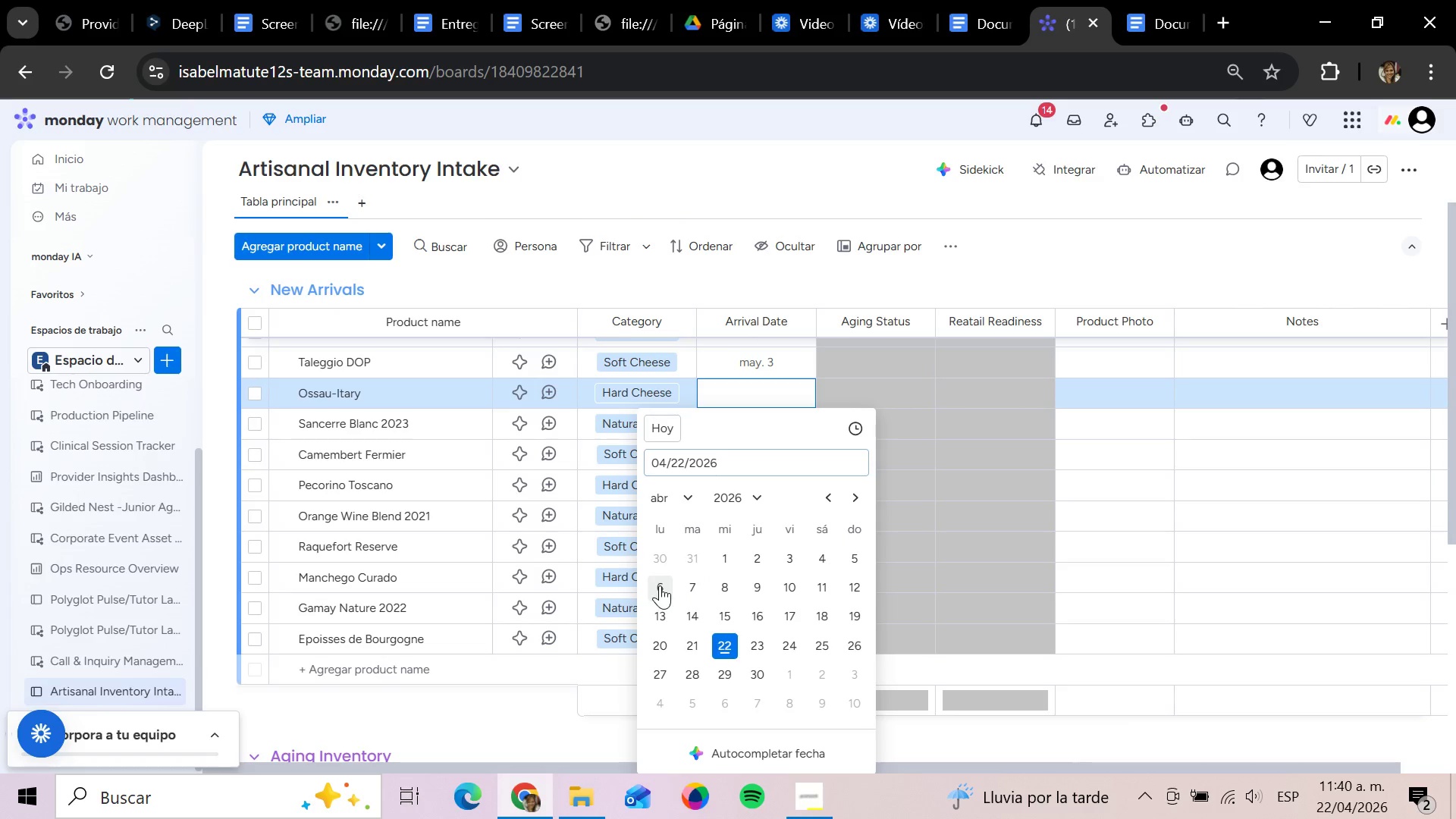 
wait(8.8)
 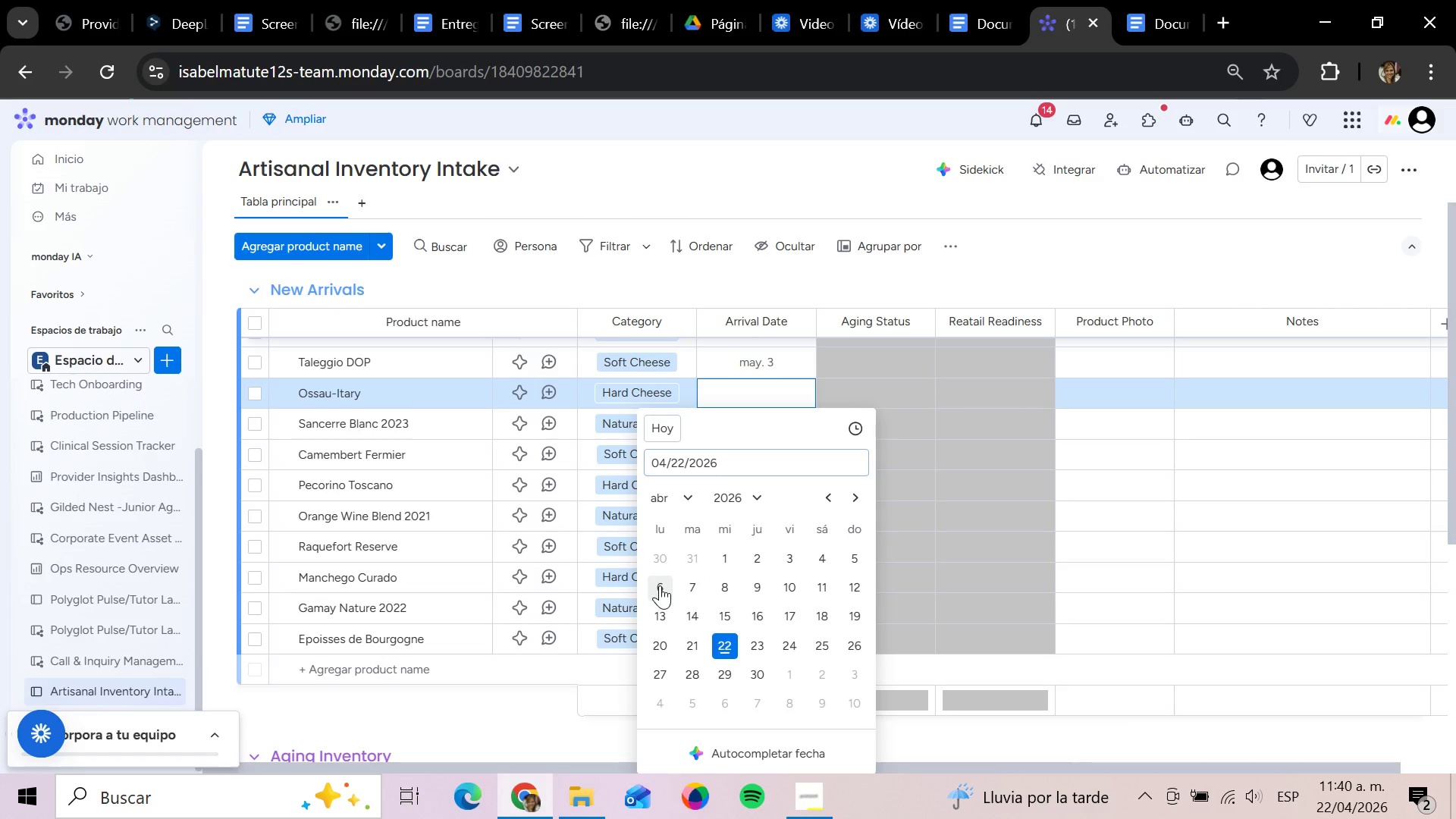 
left_click([764, 391])
 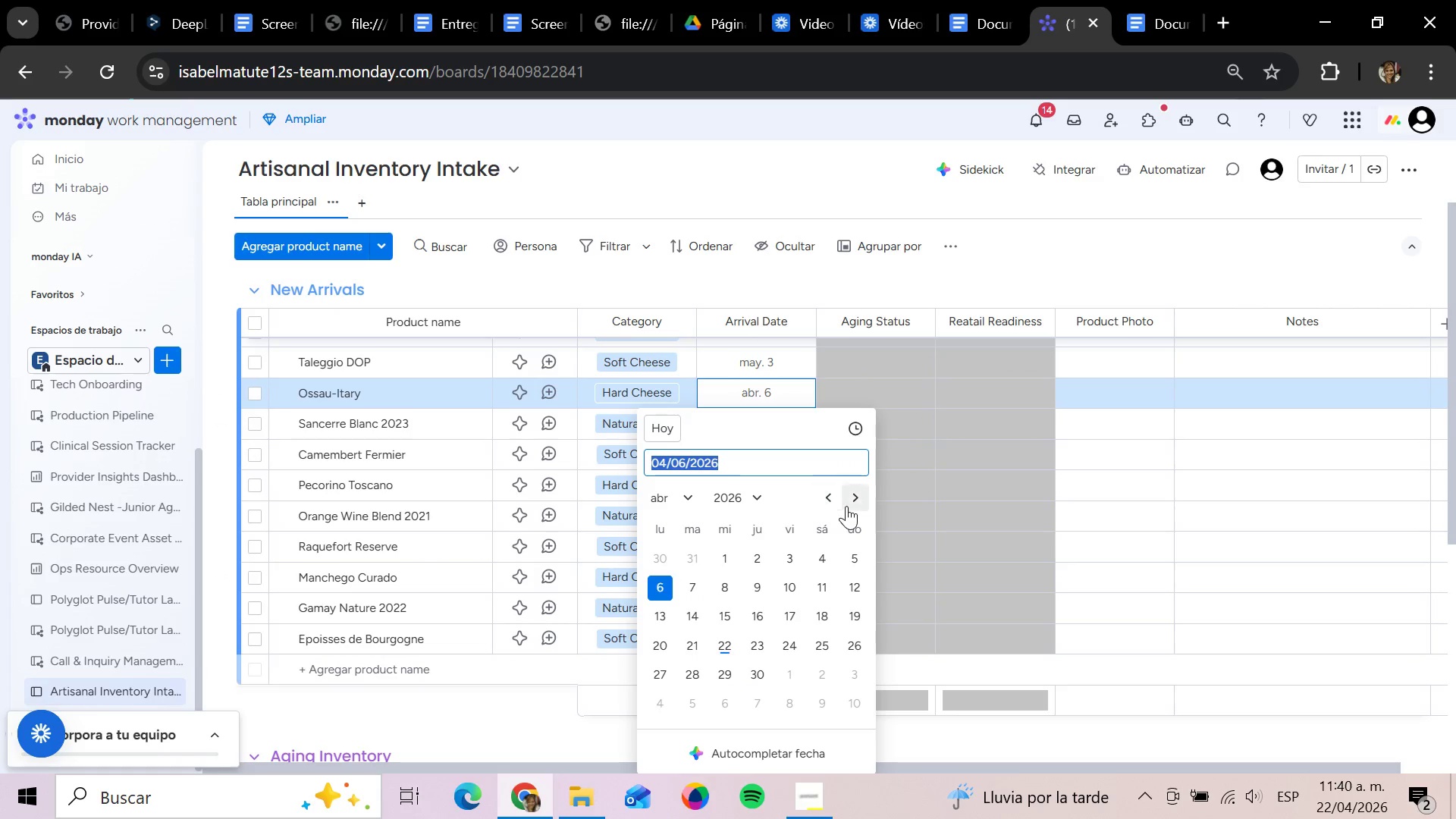 
left_click([851, 502])
 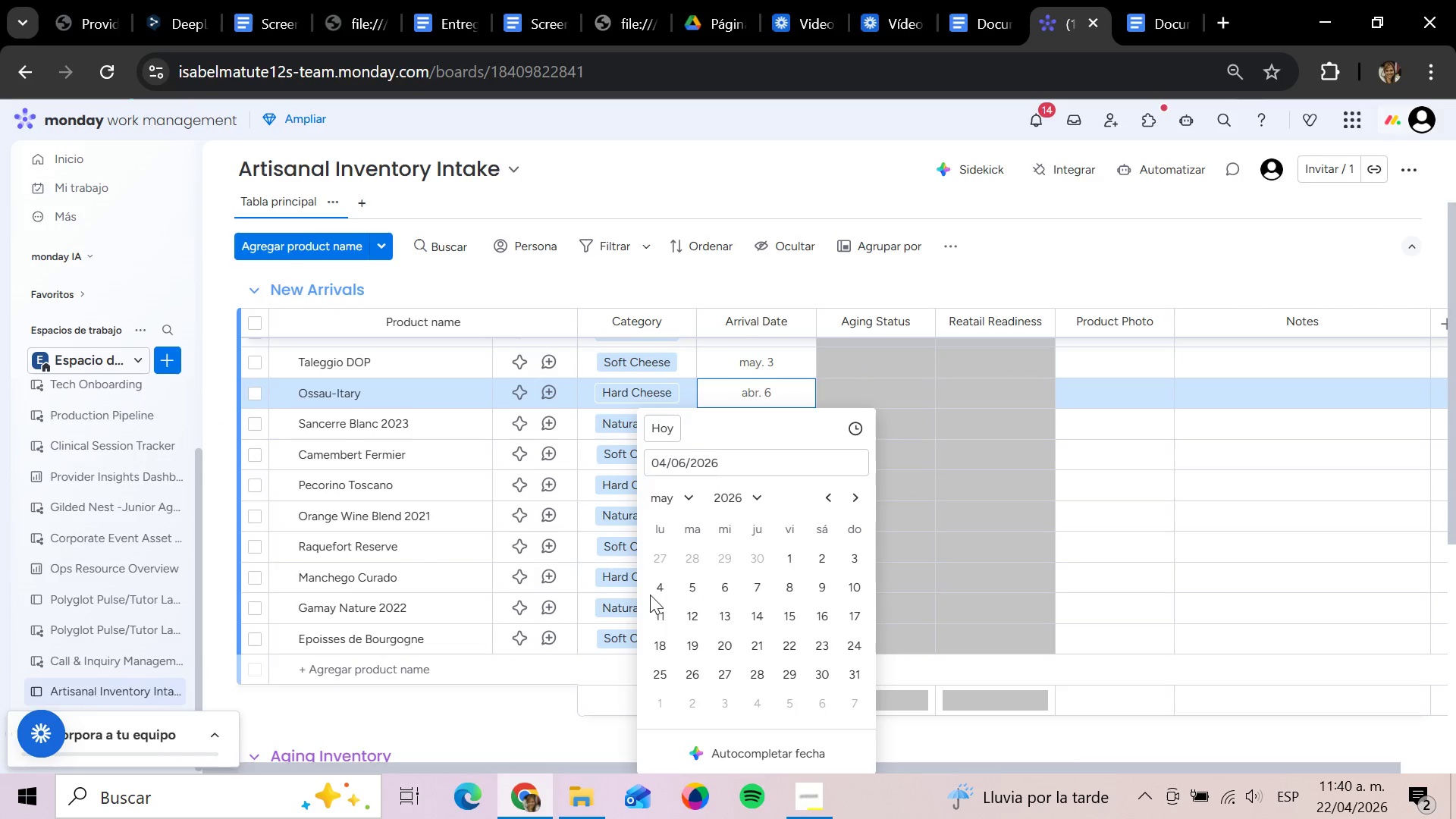 
left_click([716, 587])
 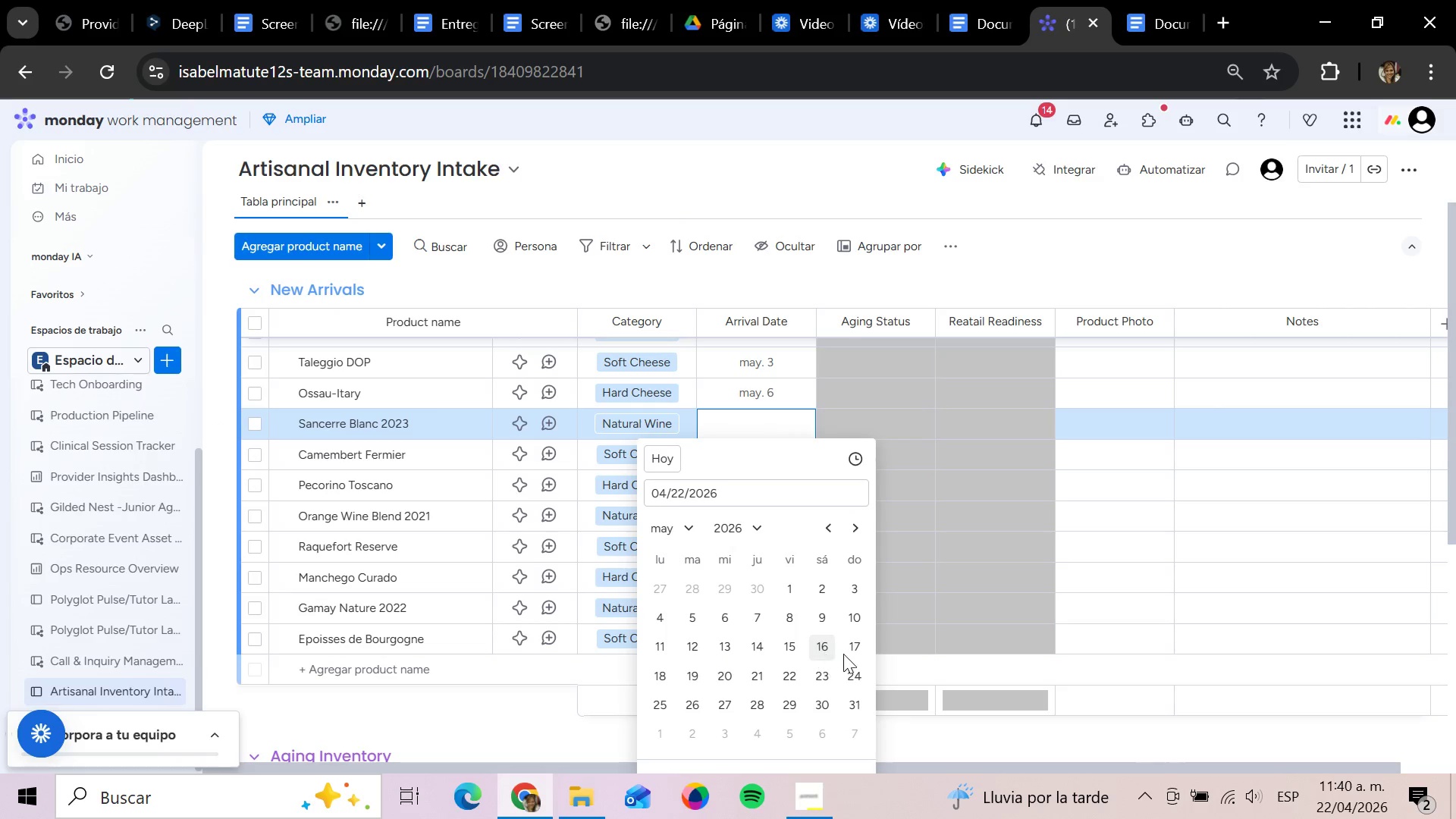 
wait(6.97)
 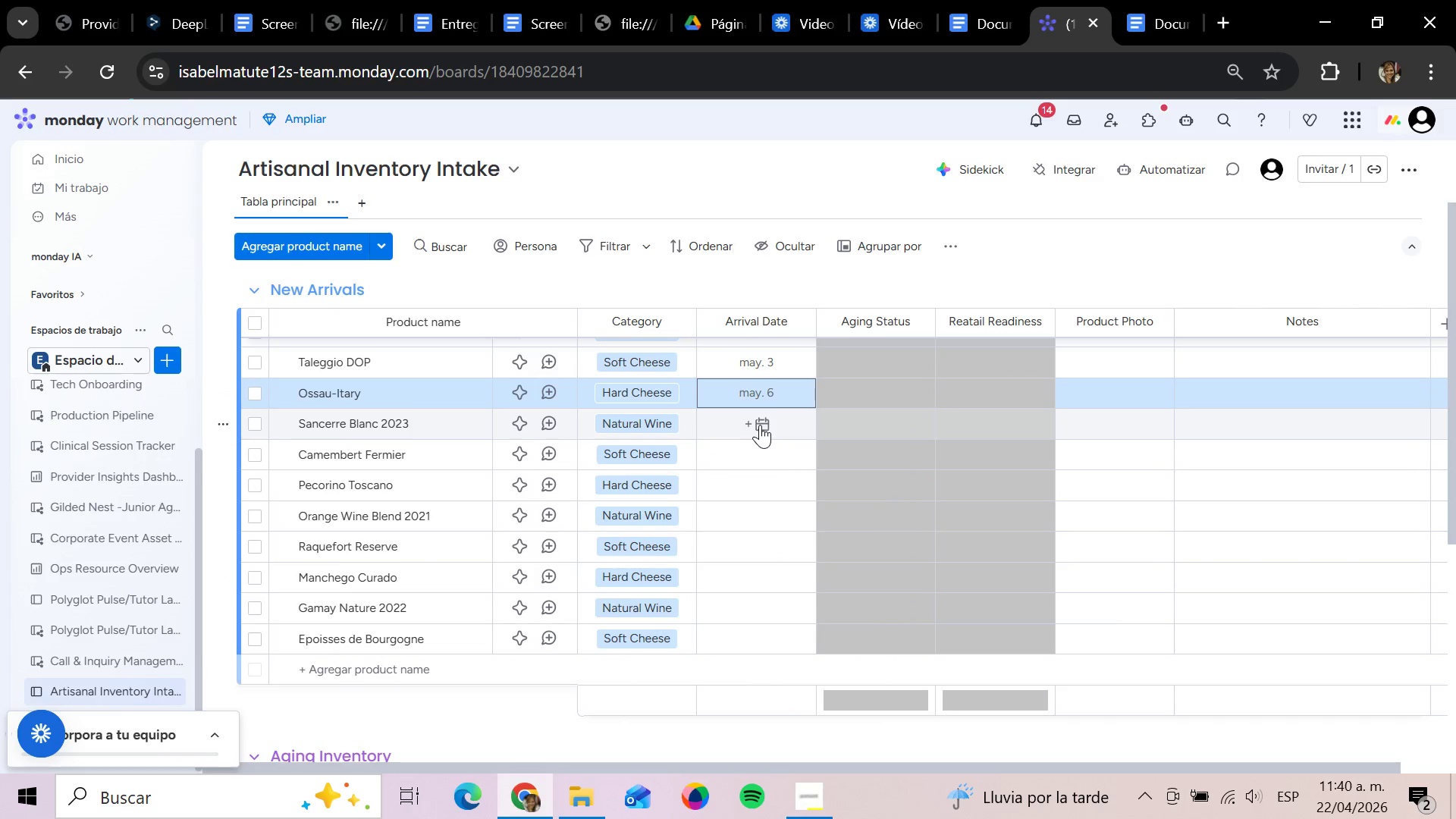 
left_click([913, 290])
 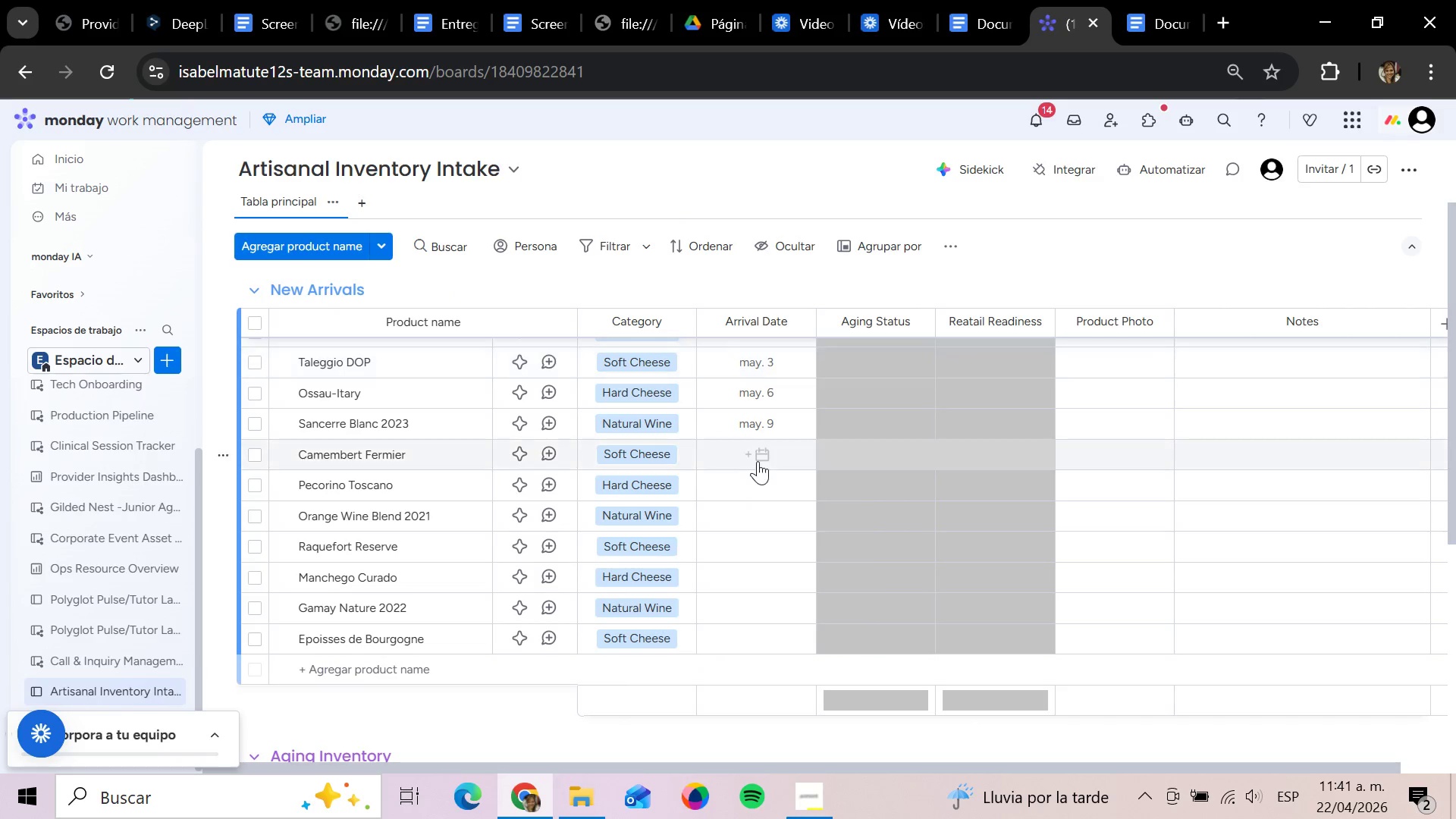 
left_click([759, 454])
 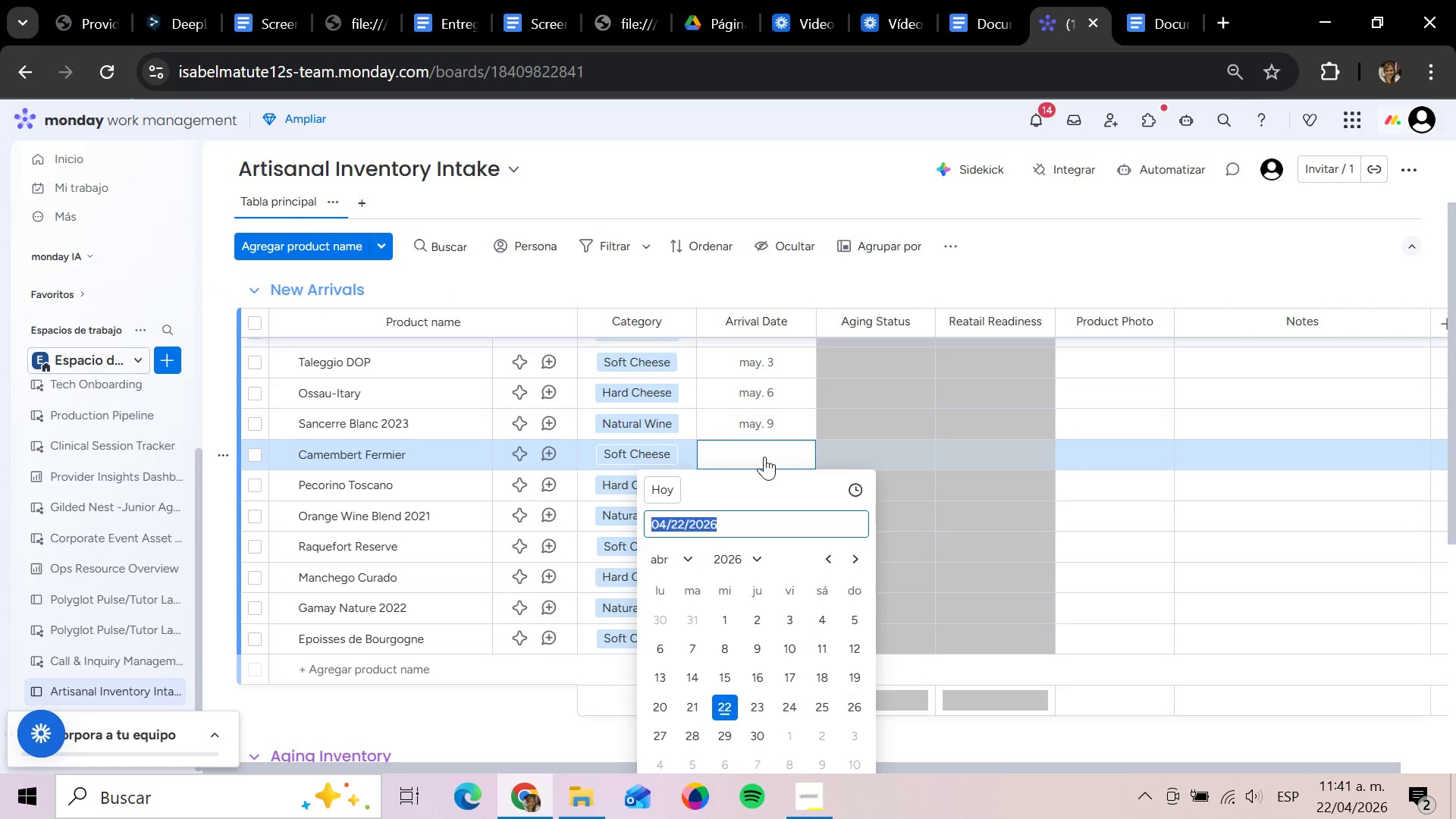 
wait(8.56)
 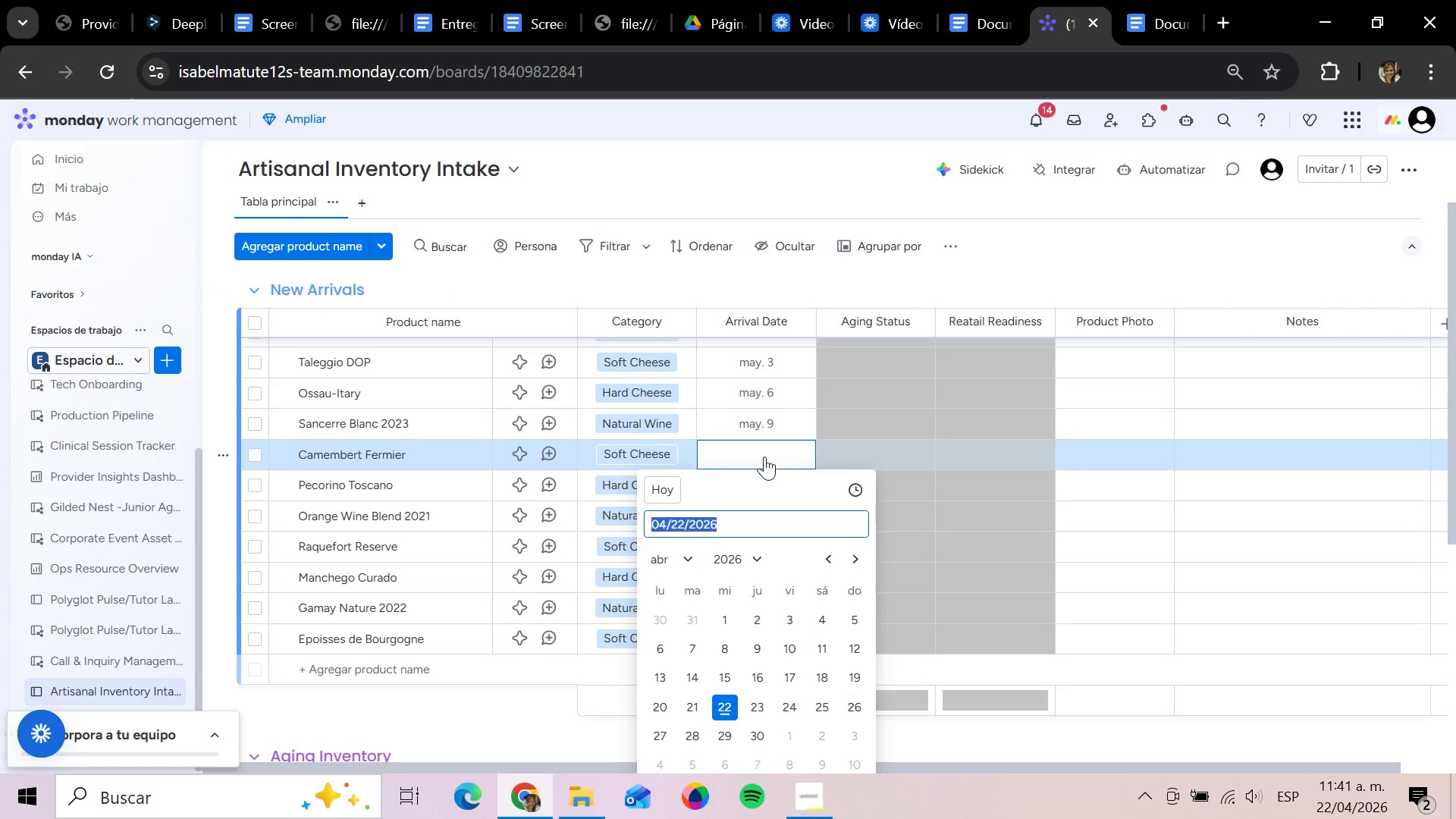 
left_click([695, 656])
 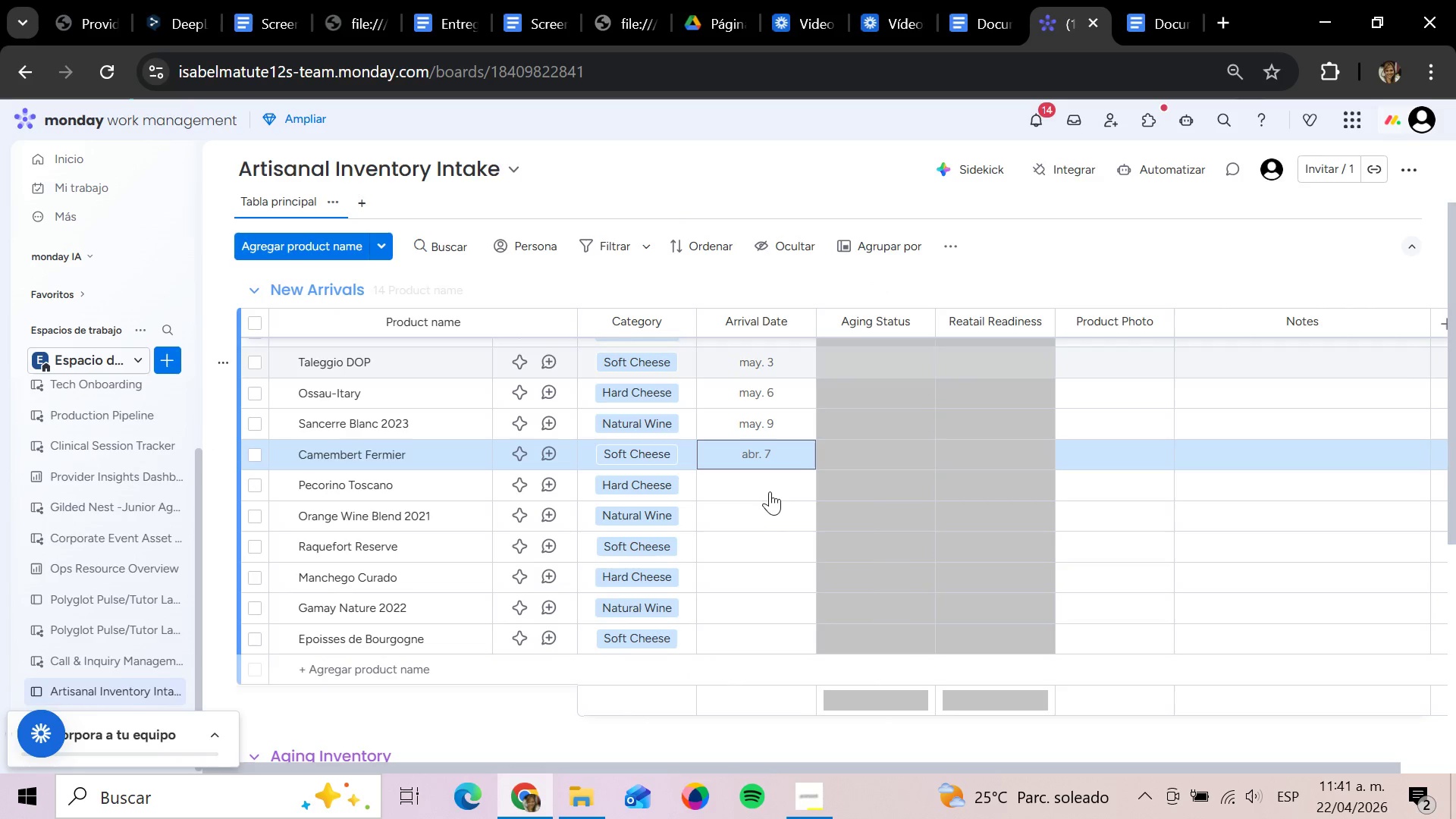 
left_click([758, 485])
 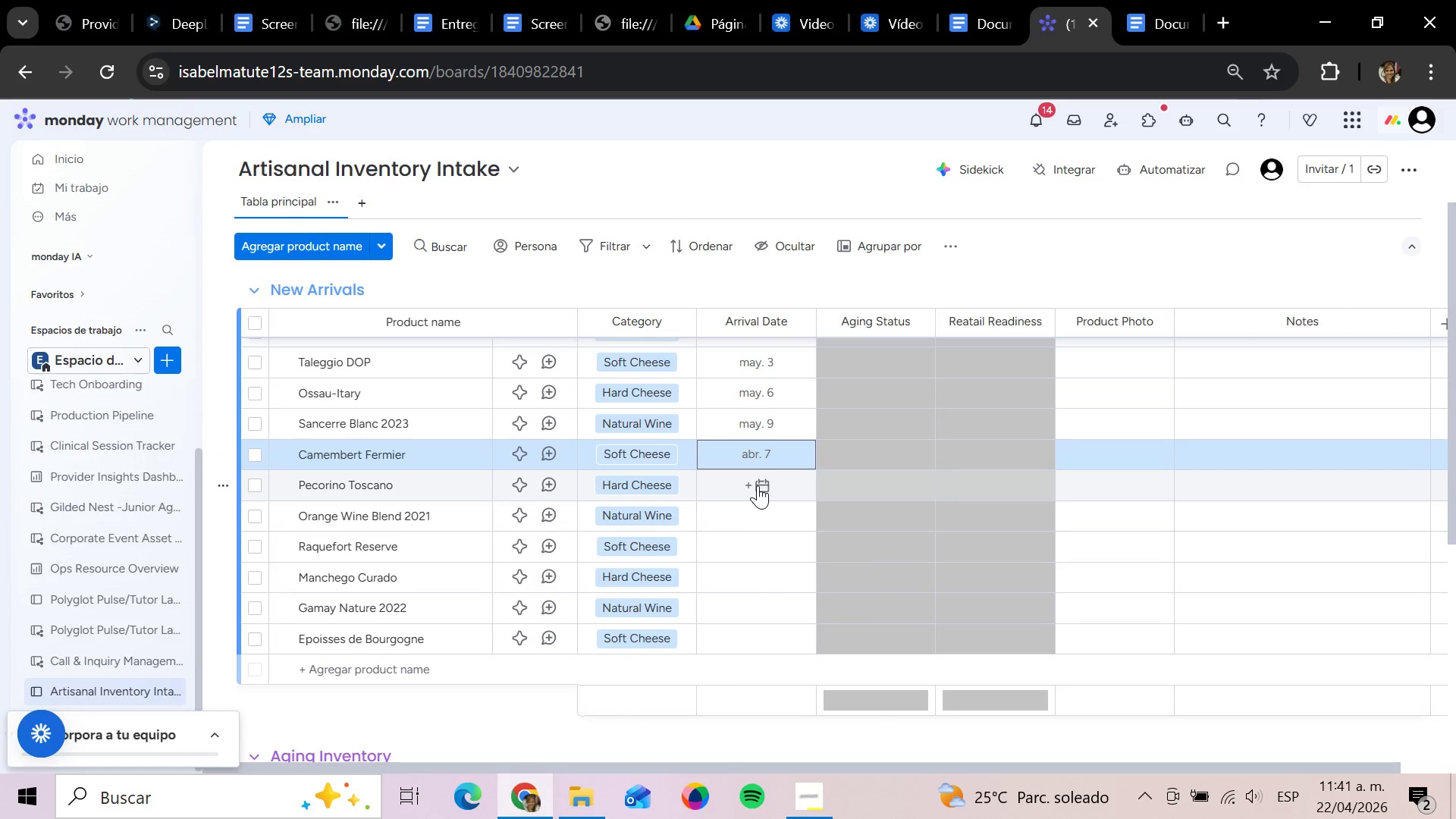 
mouse_move([755, 463])
 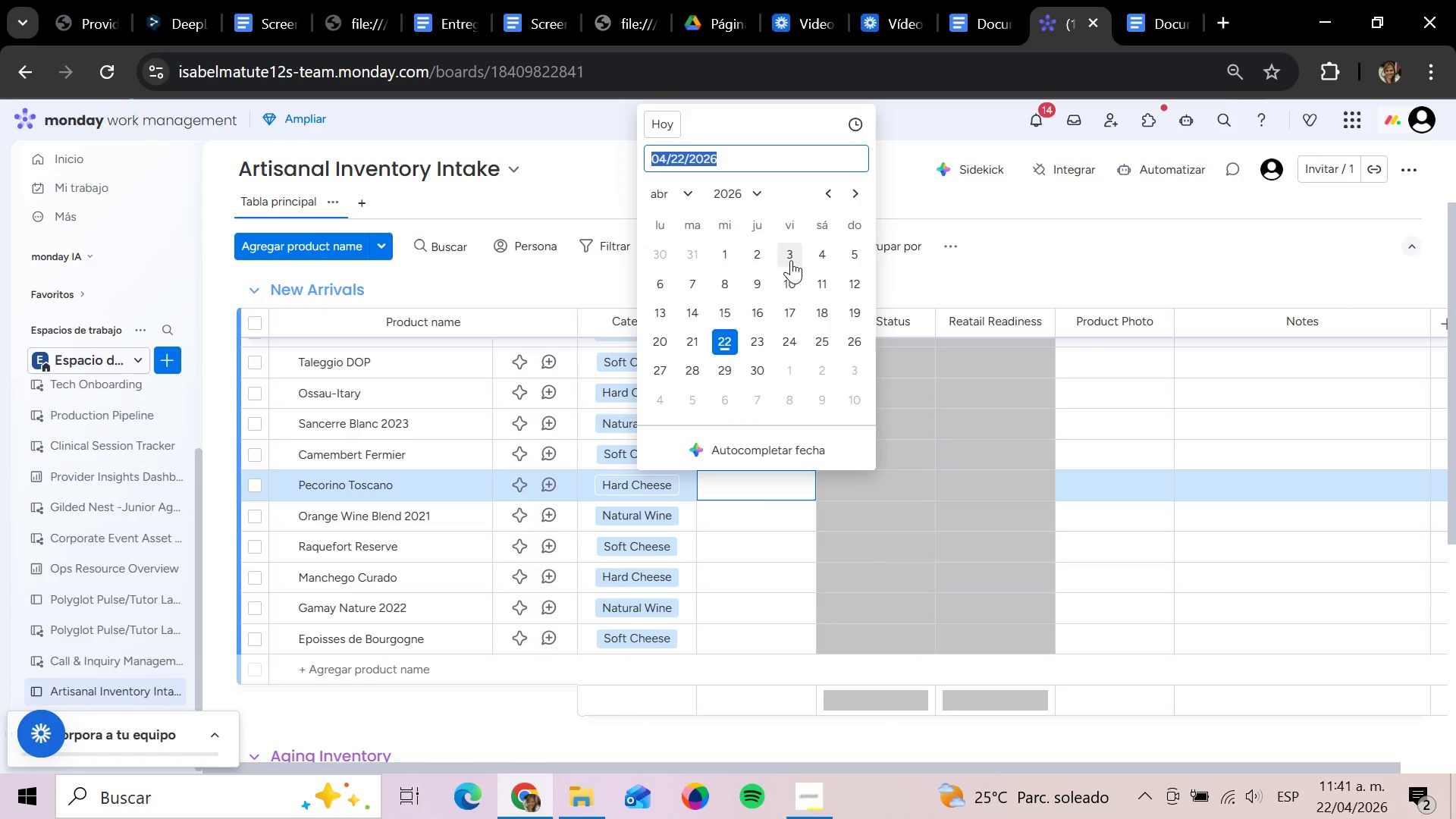 
left_click([817, 254])
 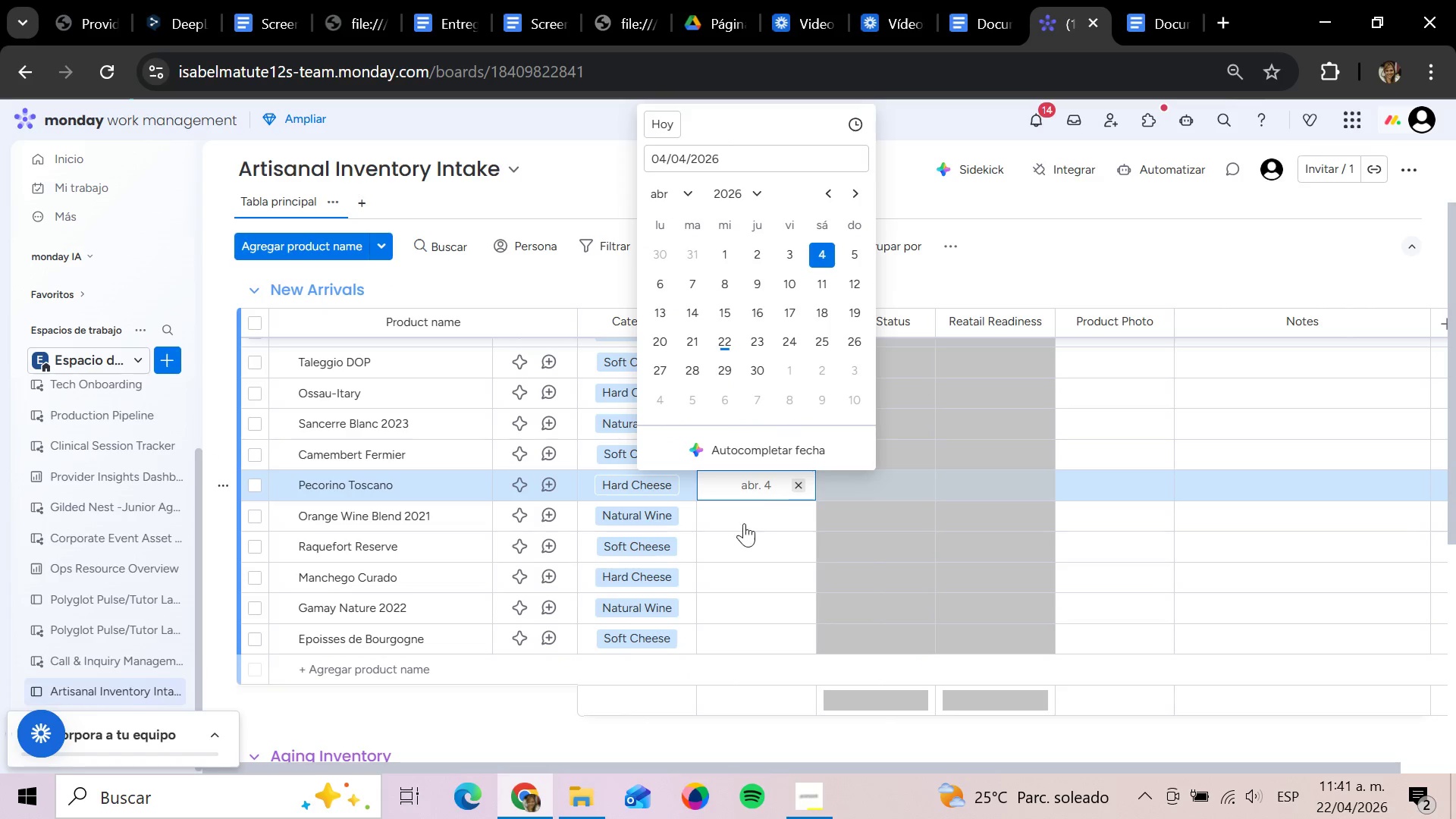 
left_click([748, 512])
 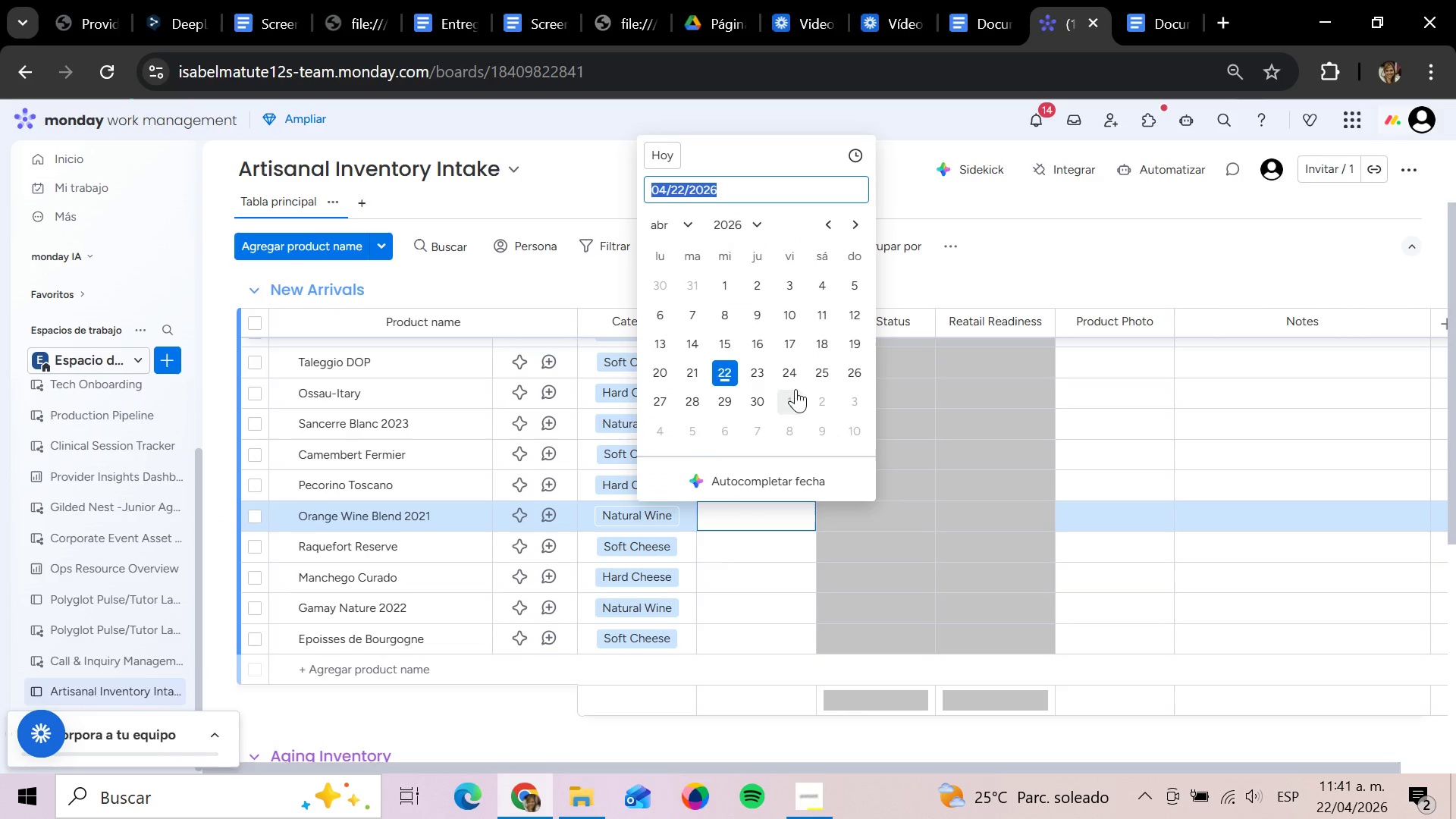 
left_click([861, 231])
 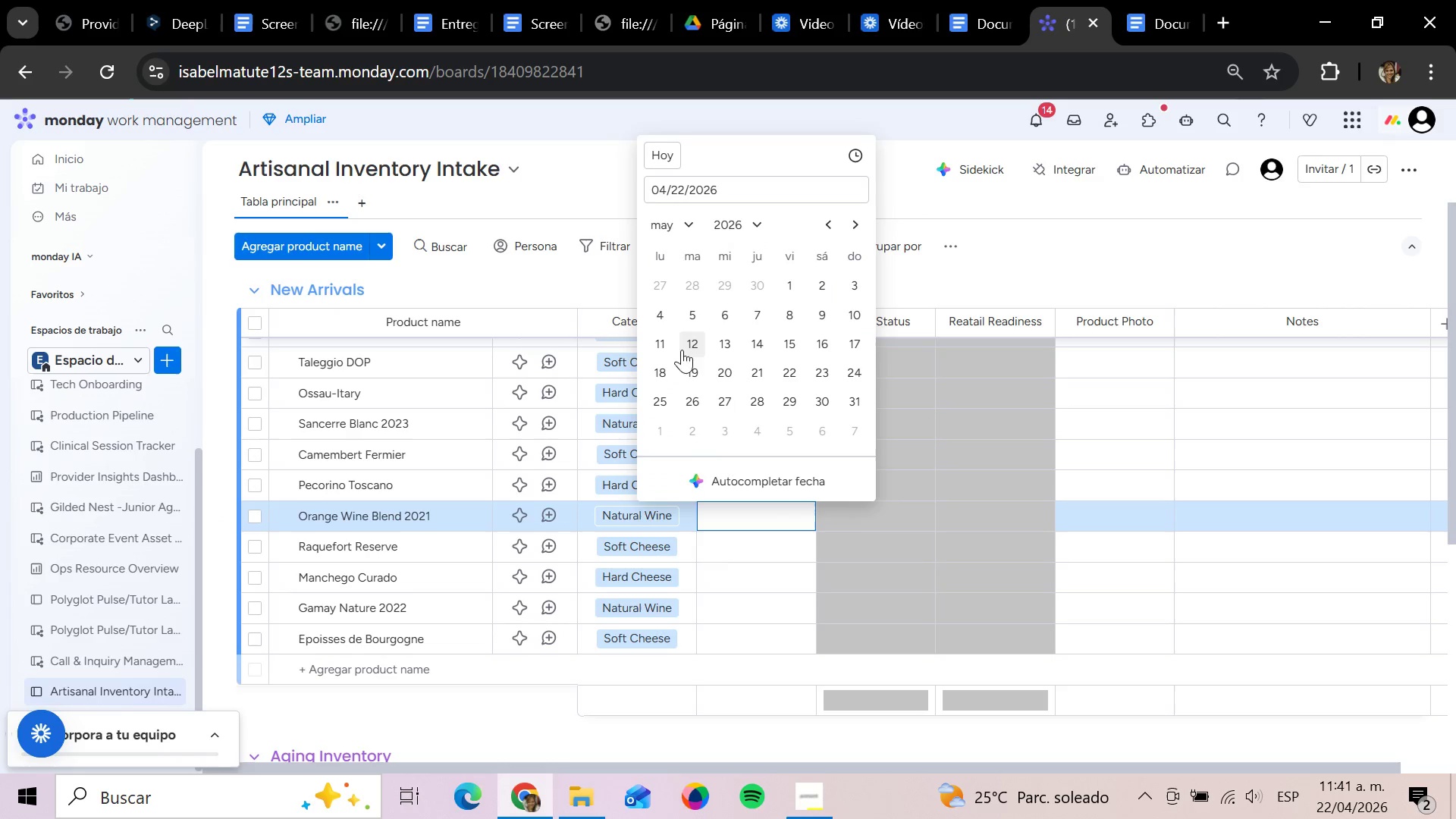 
left_click([843, 319])
 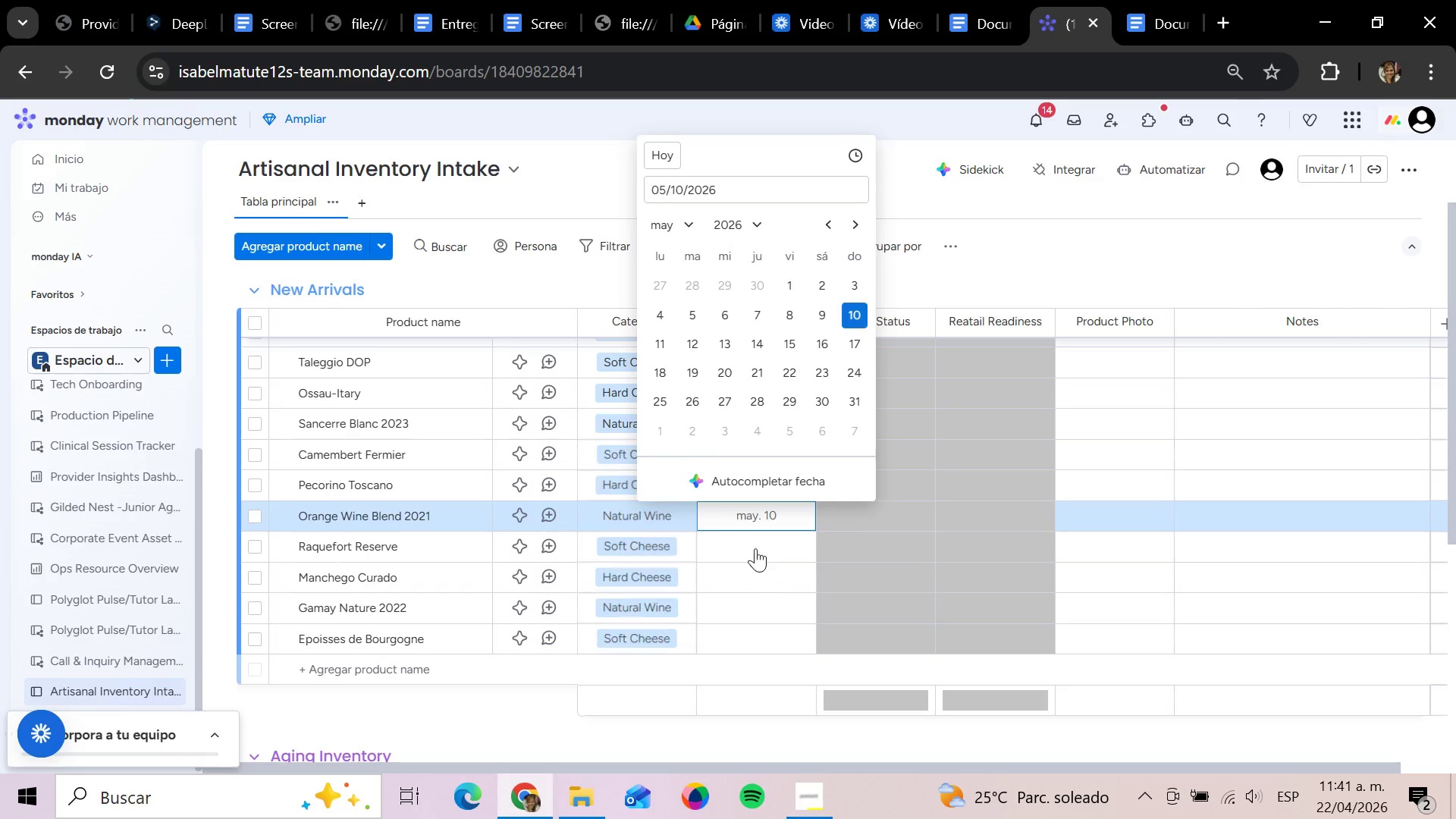 
left_click([755, 547])
 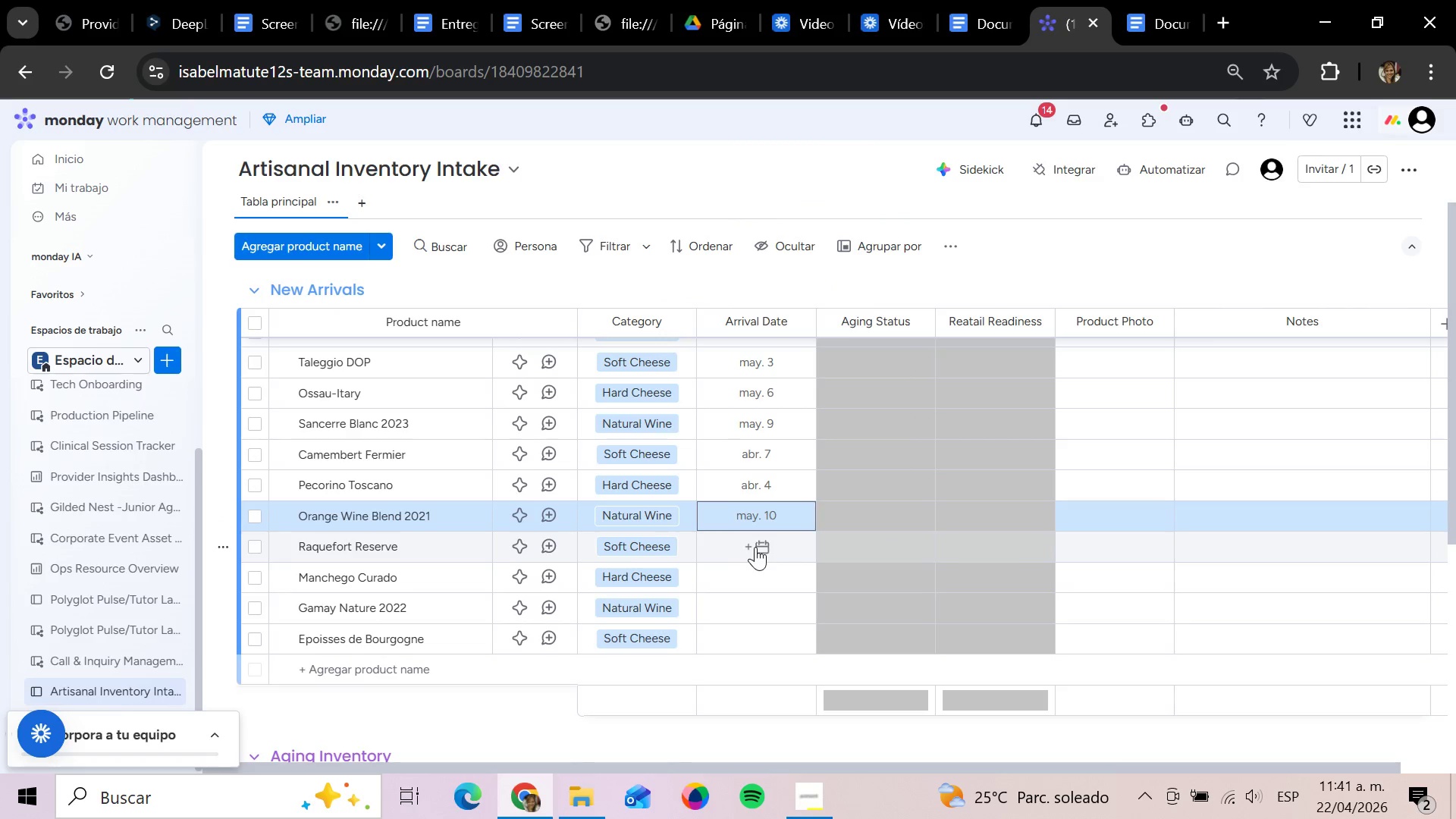 
mouse_move([749, 529])
 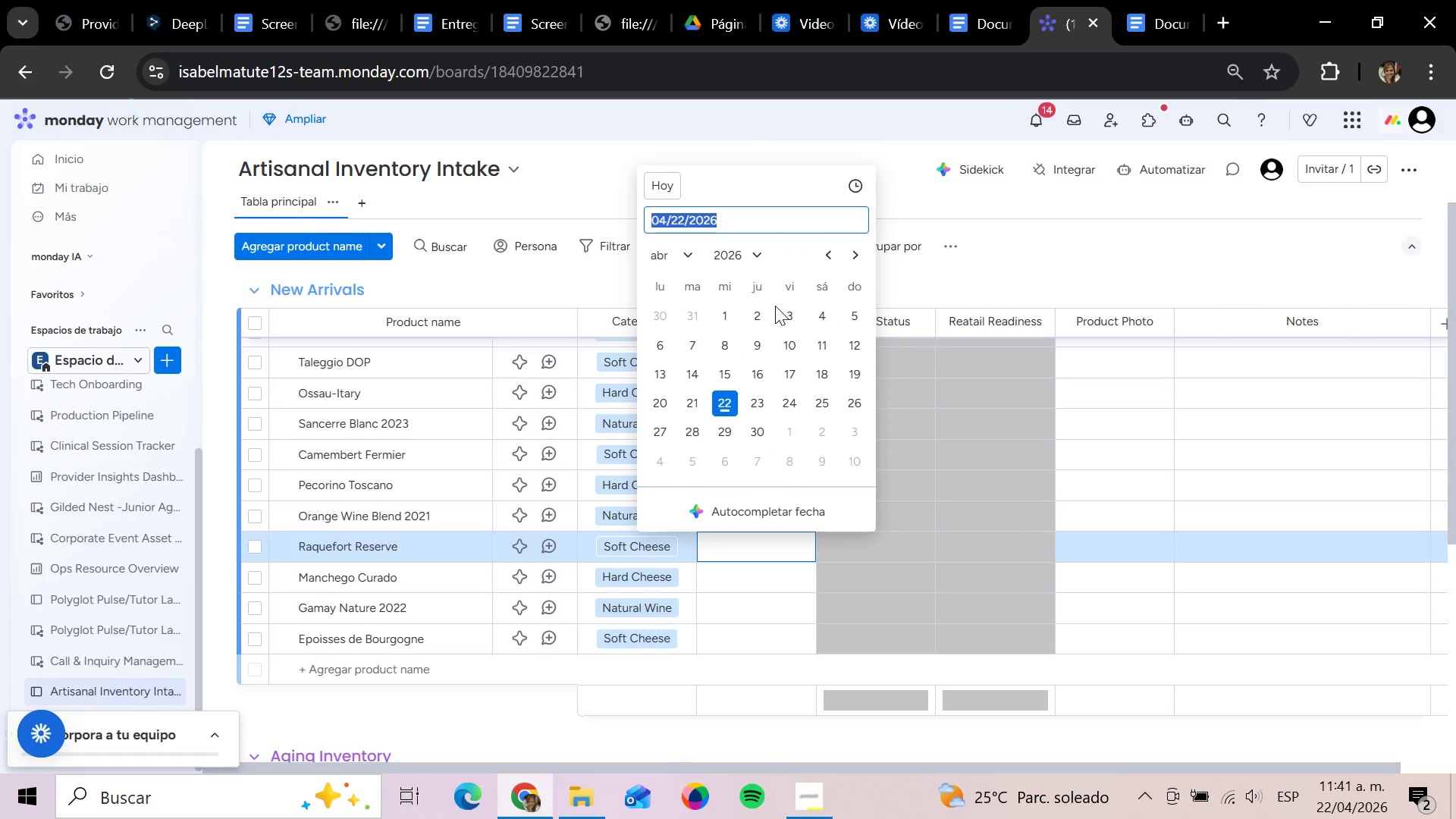 
left_click([746, 328])
 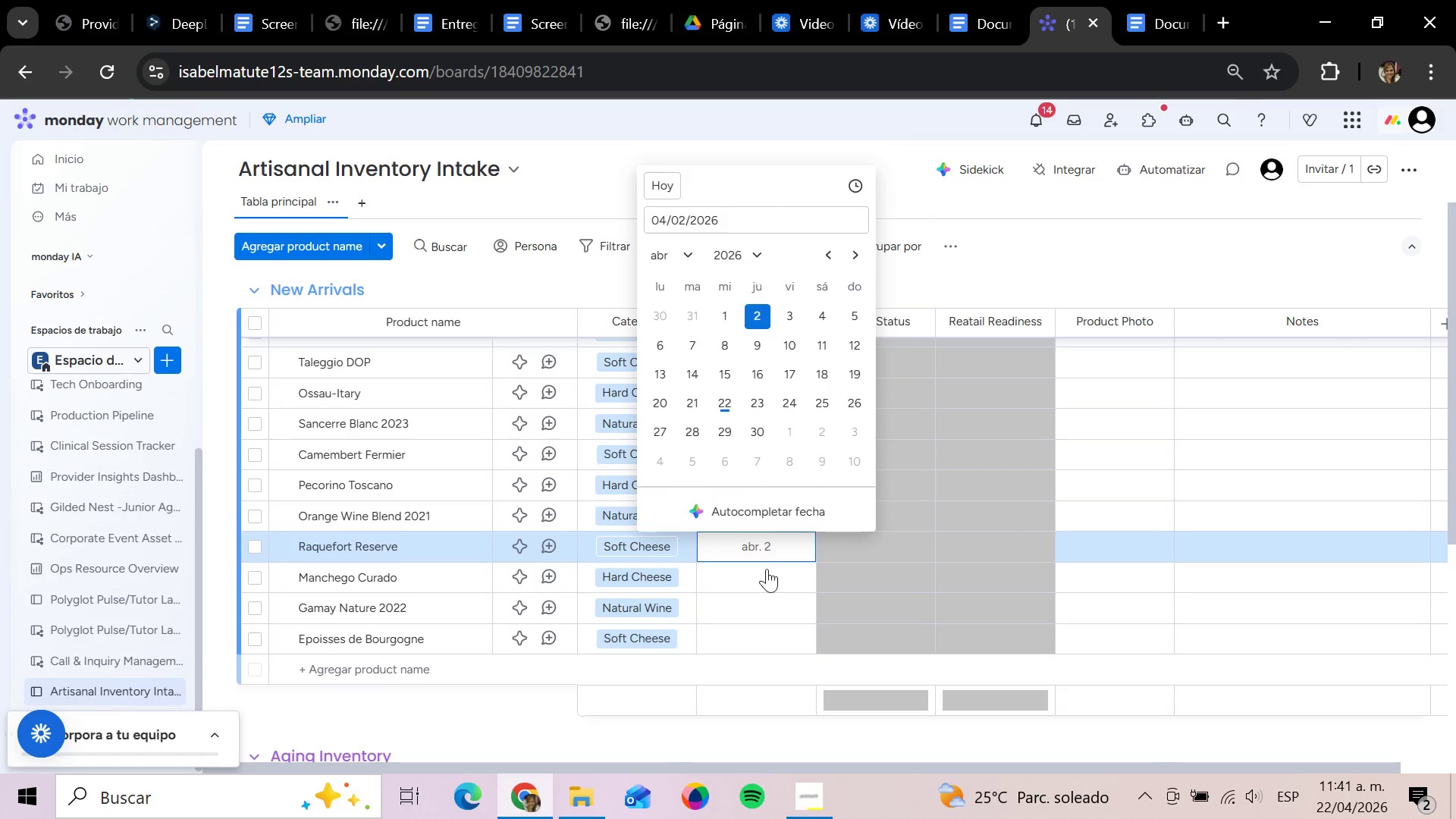 
mouse_move([770, 570])
 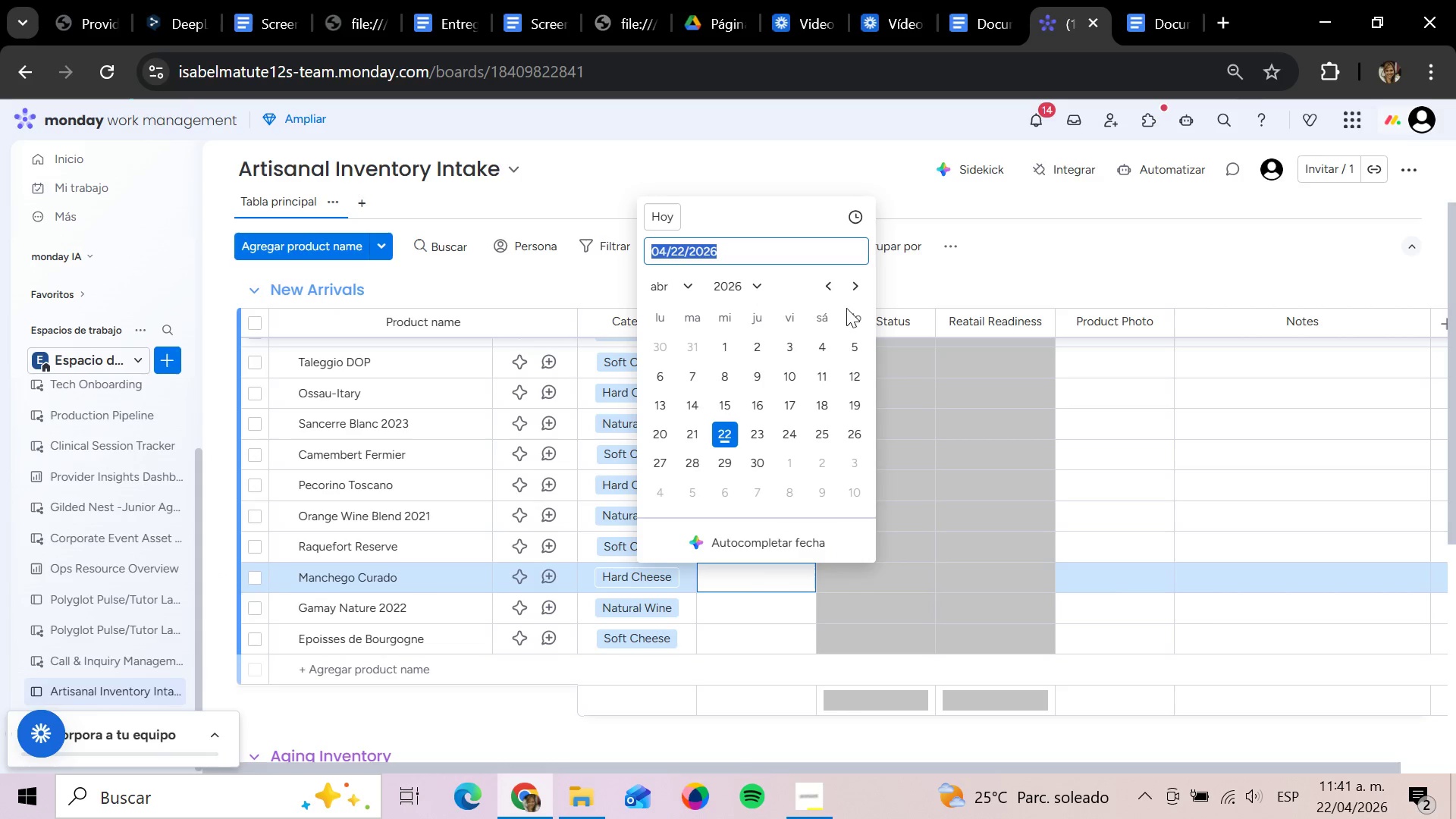 
left_click([847, 275])
 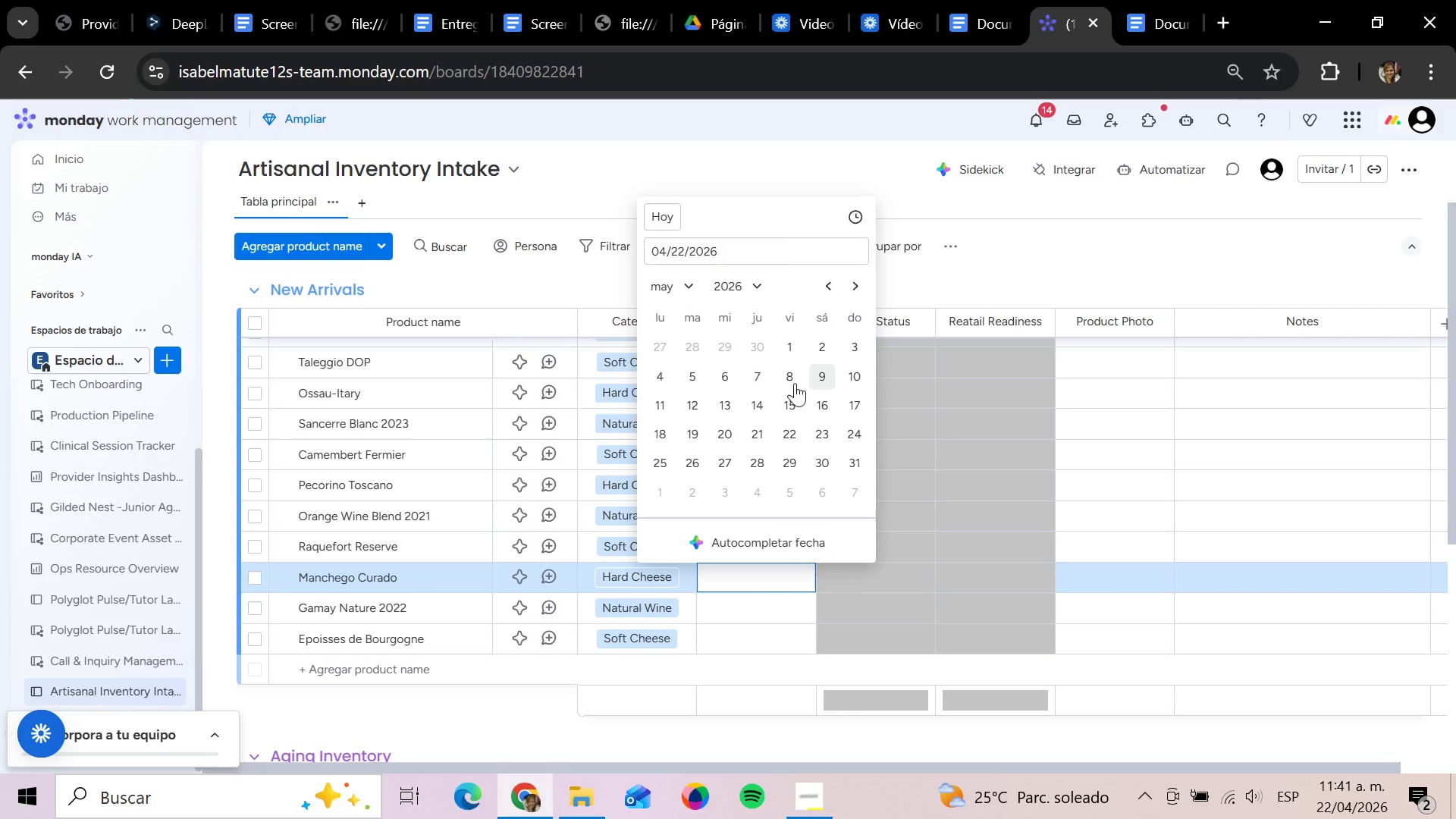 
left_click([723, 376])
 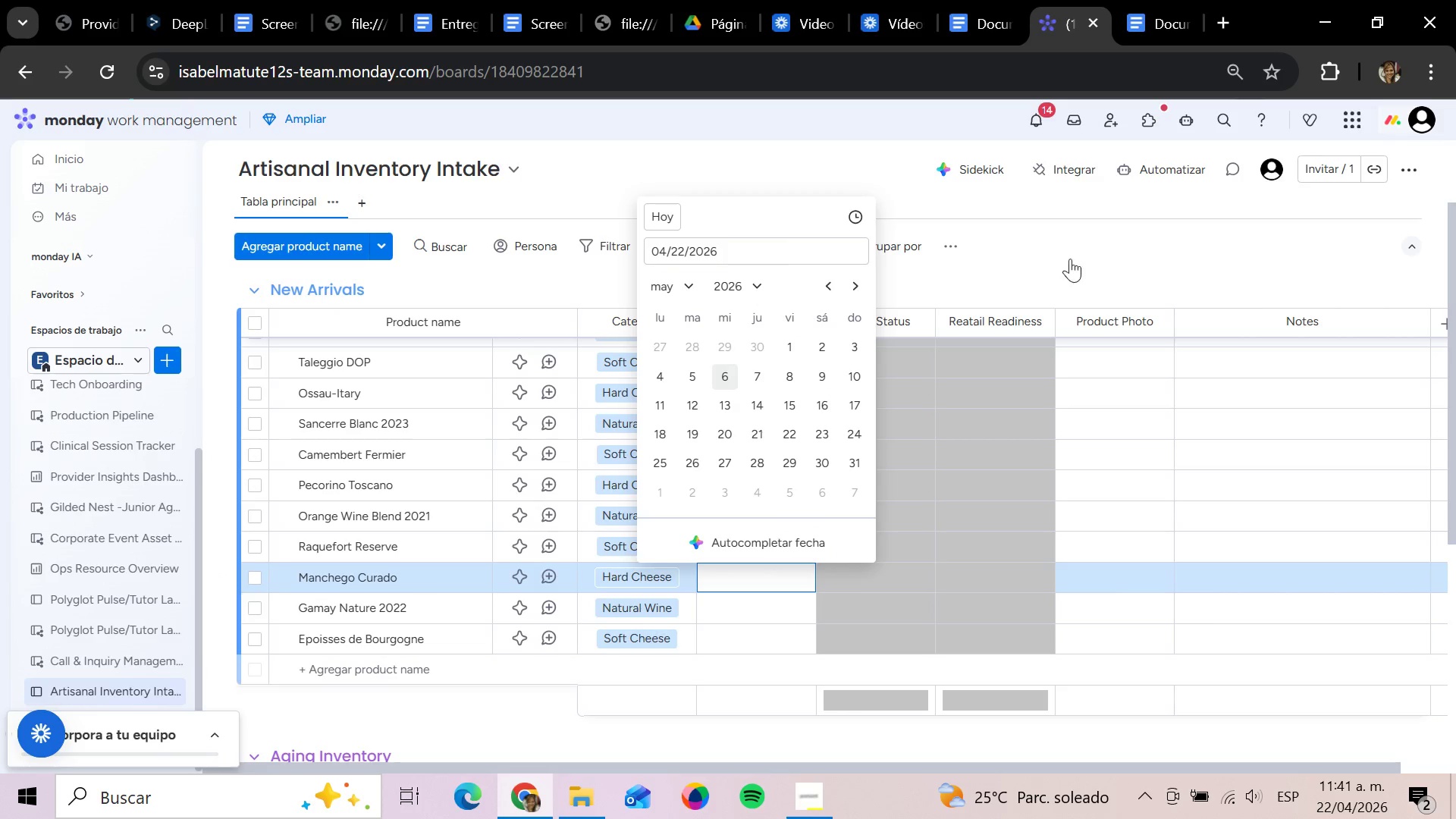 
left_click([1062, 262])
 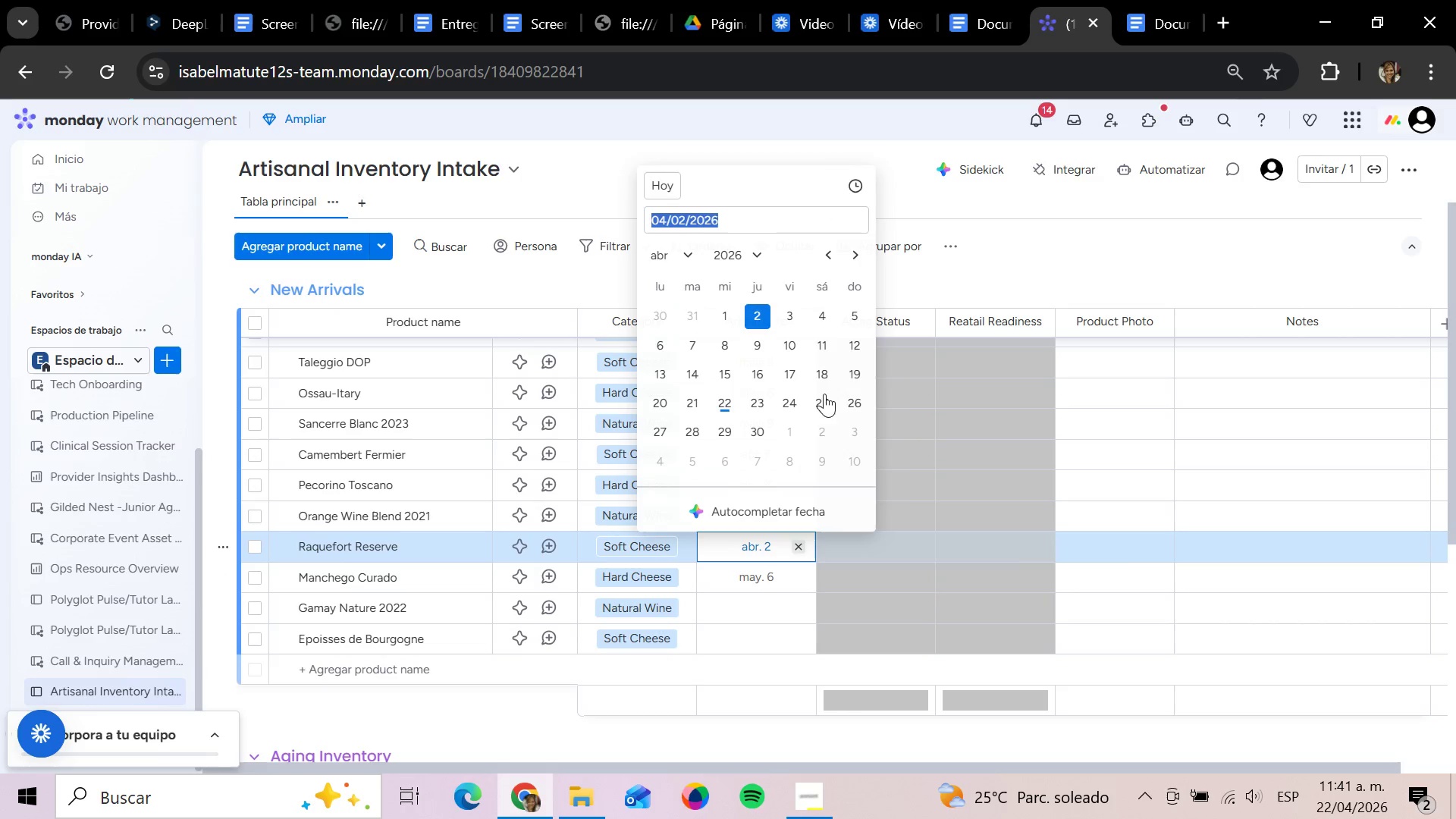 
left_click([861, 251])
 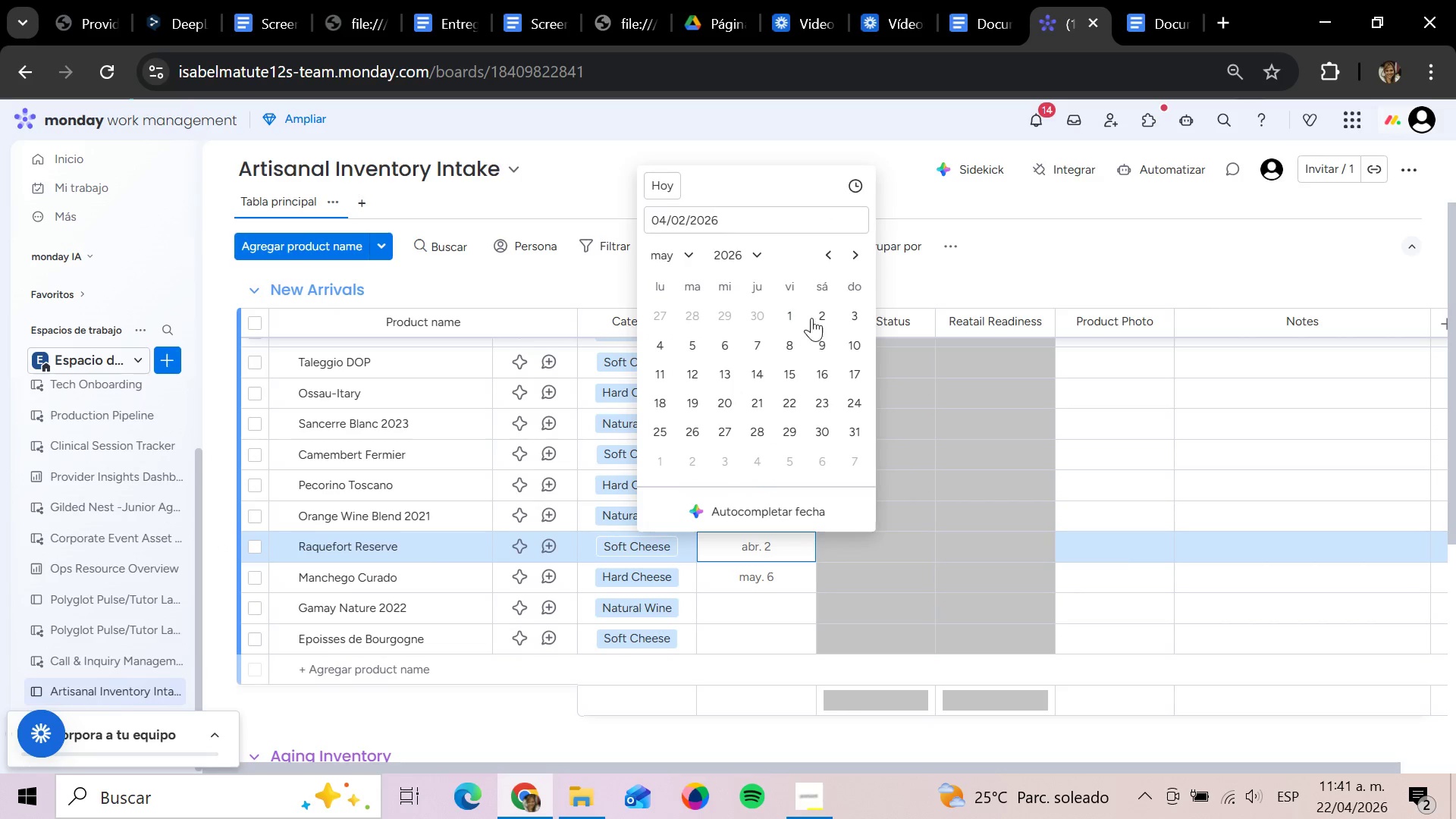 
left_click([821, 316])
 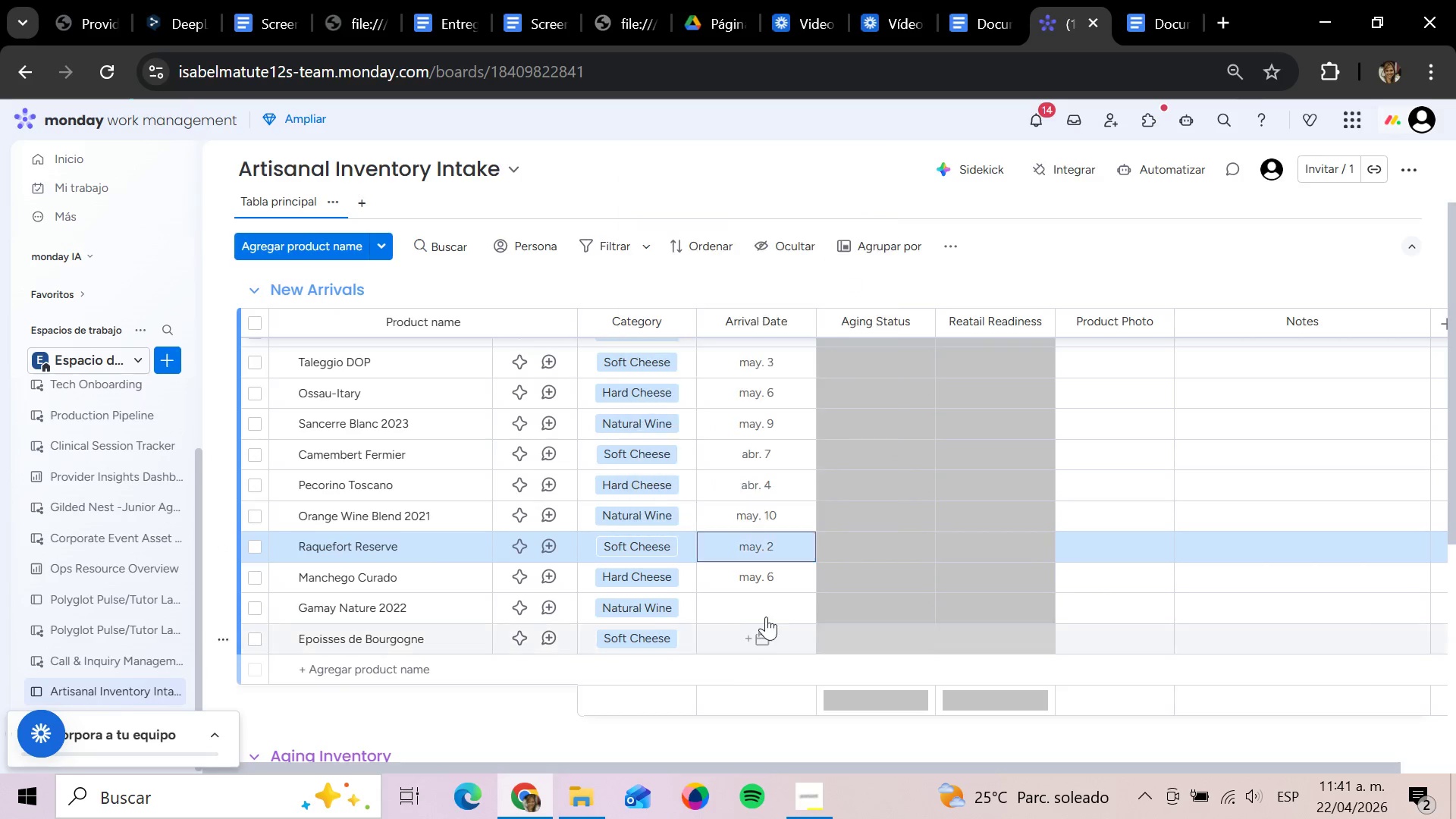 
left_click([764, 616])
 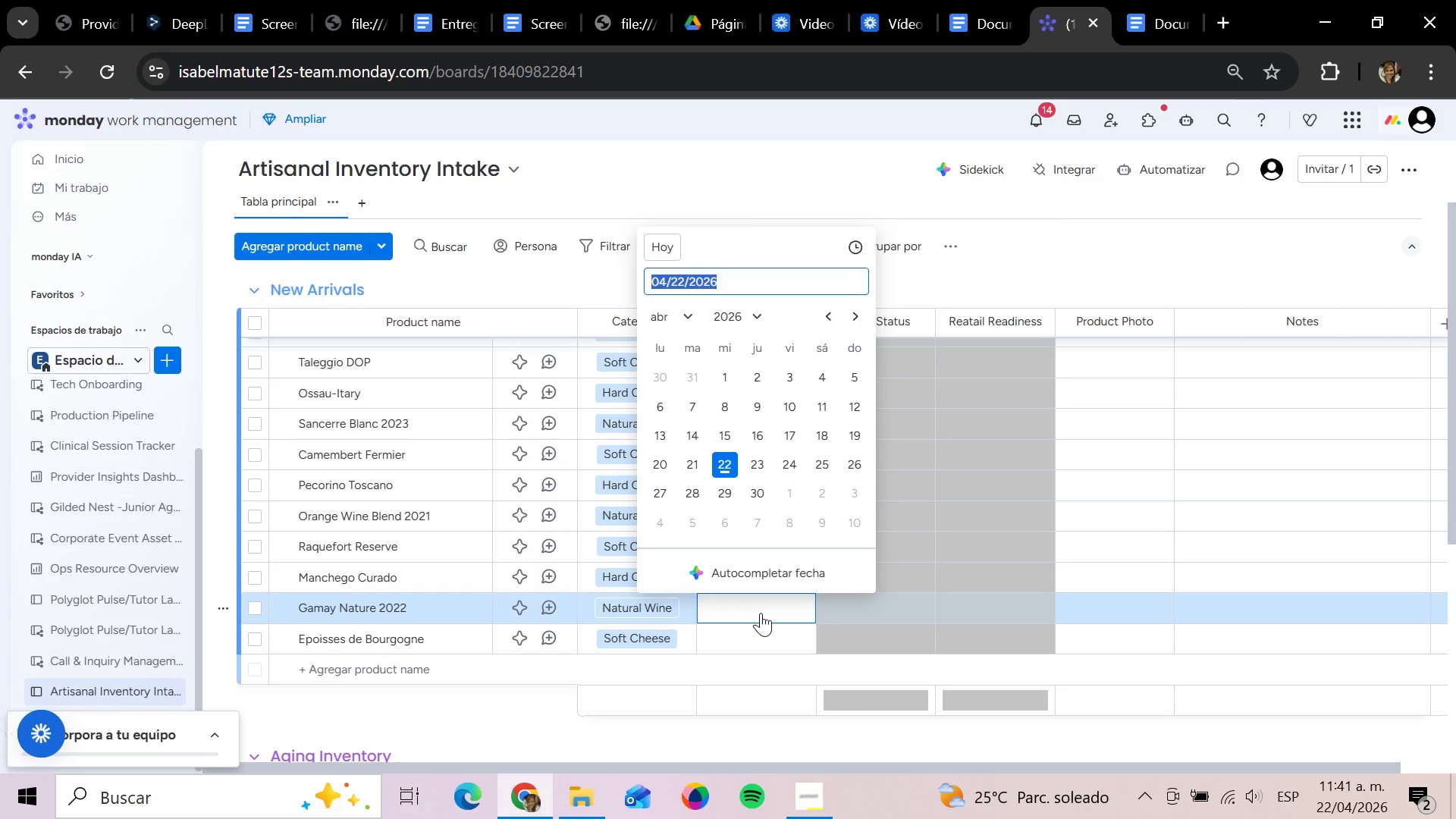 
wait(22.67)
 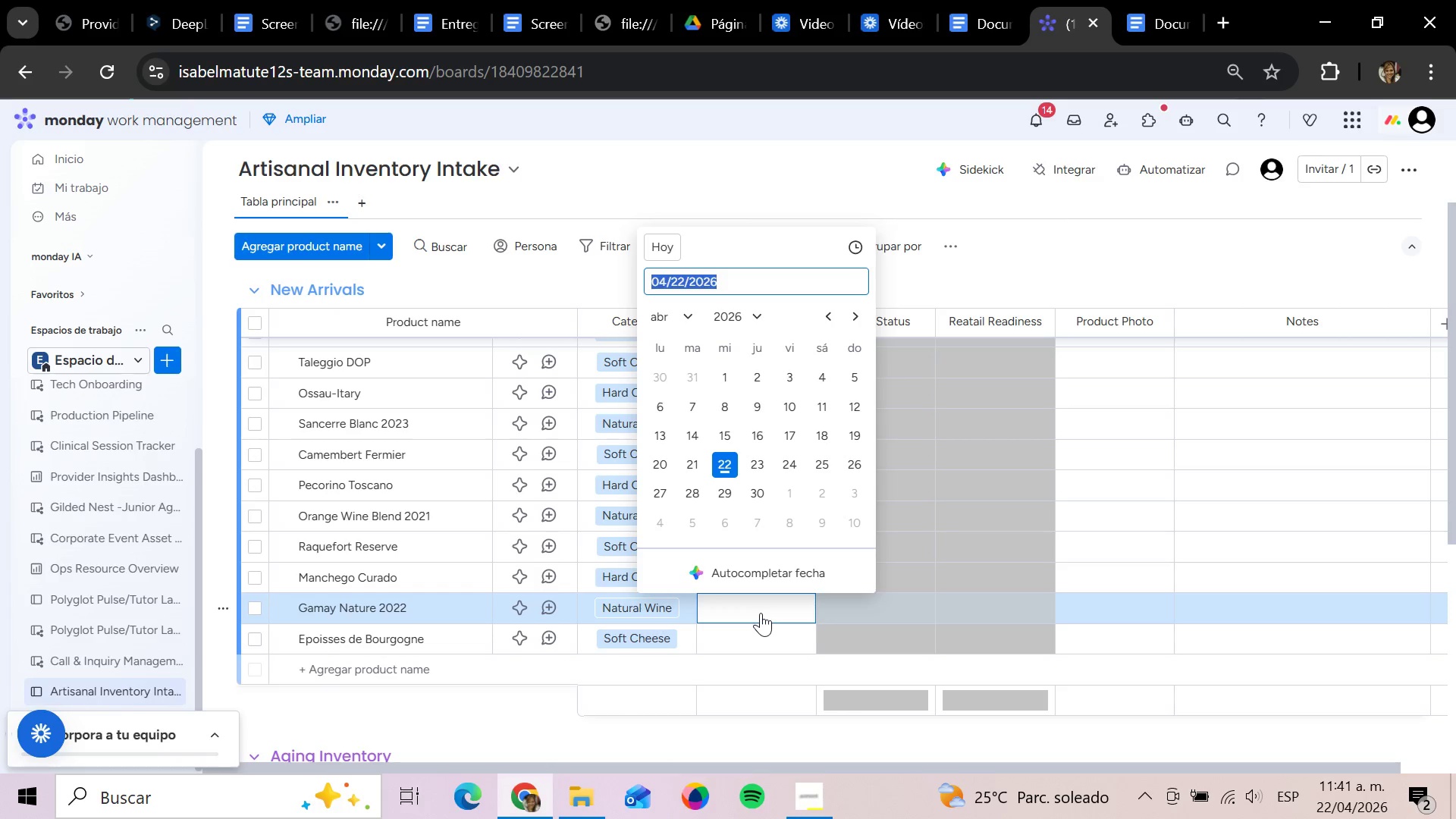 
left_click([859, 313])
 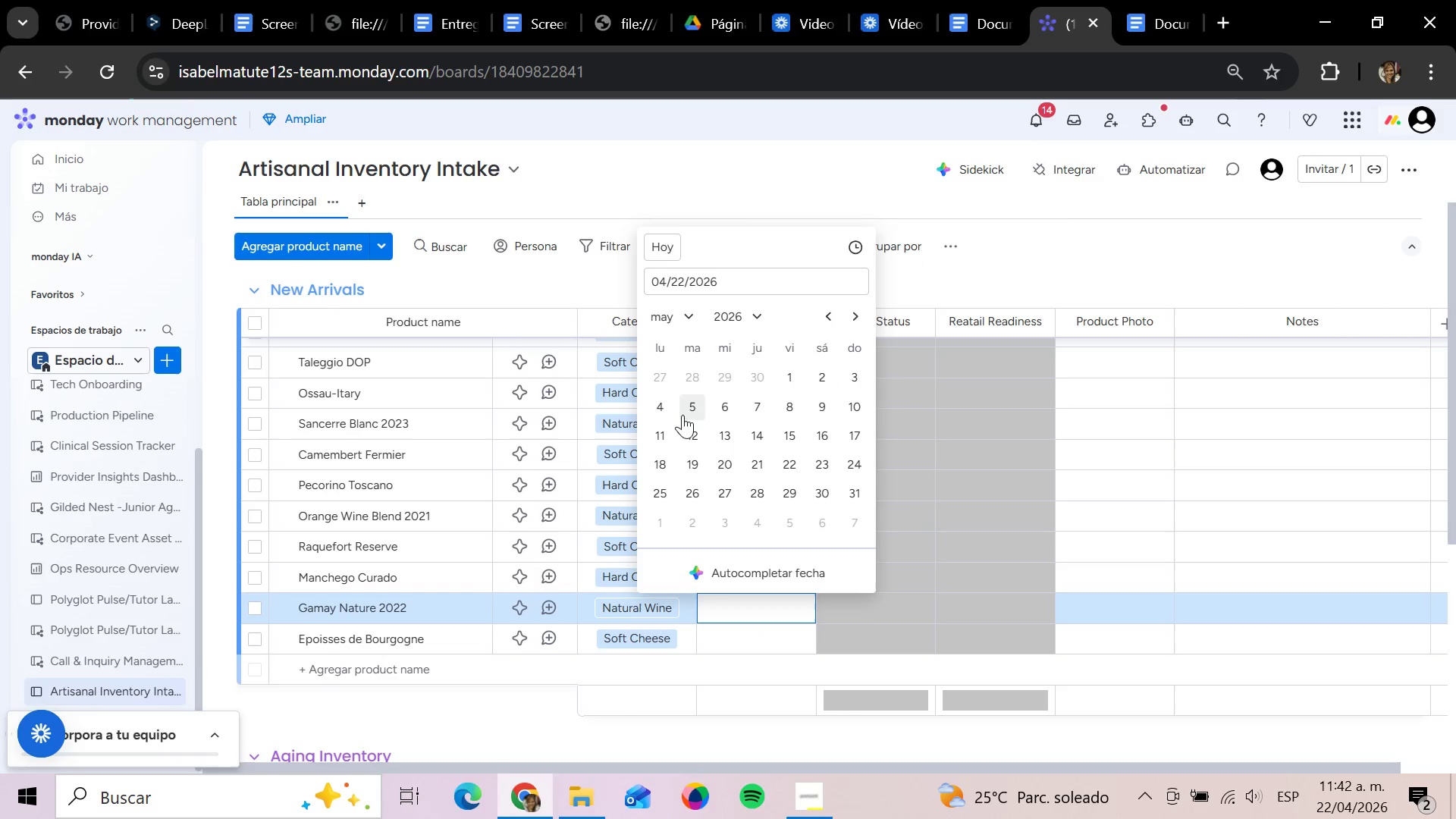 
left_click([661, 430])
 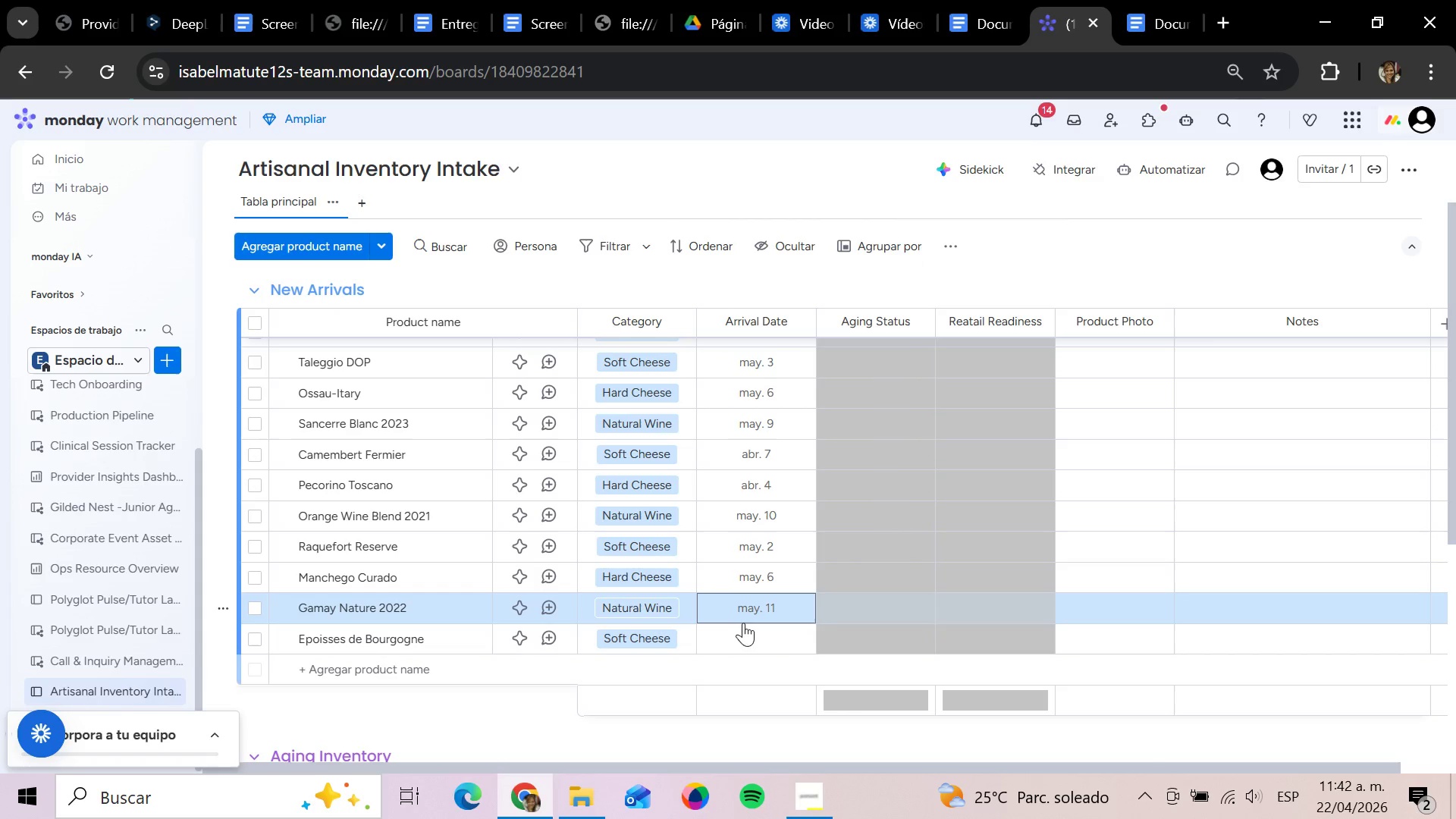 
left_click([751, 635])
 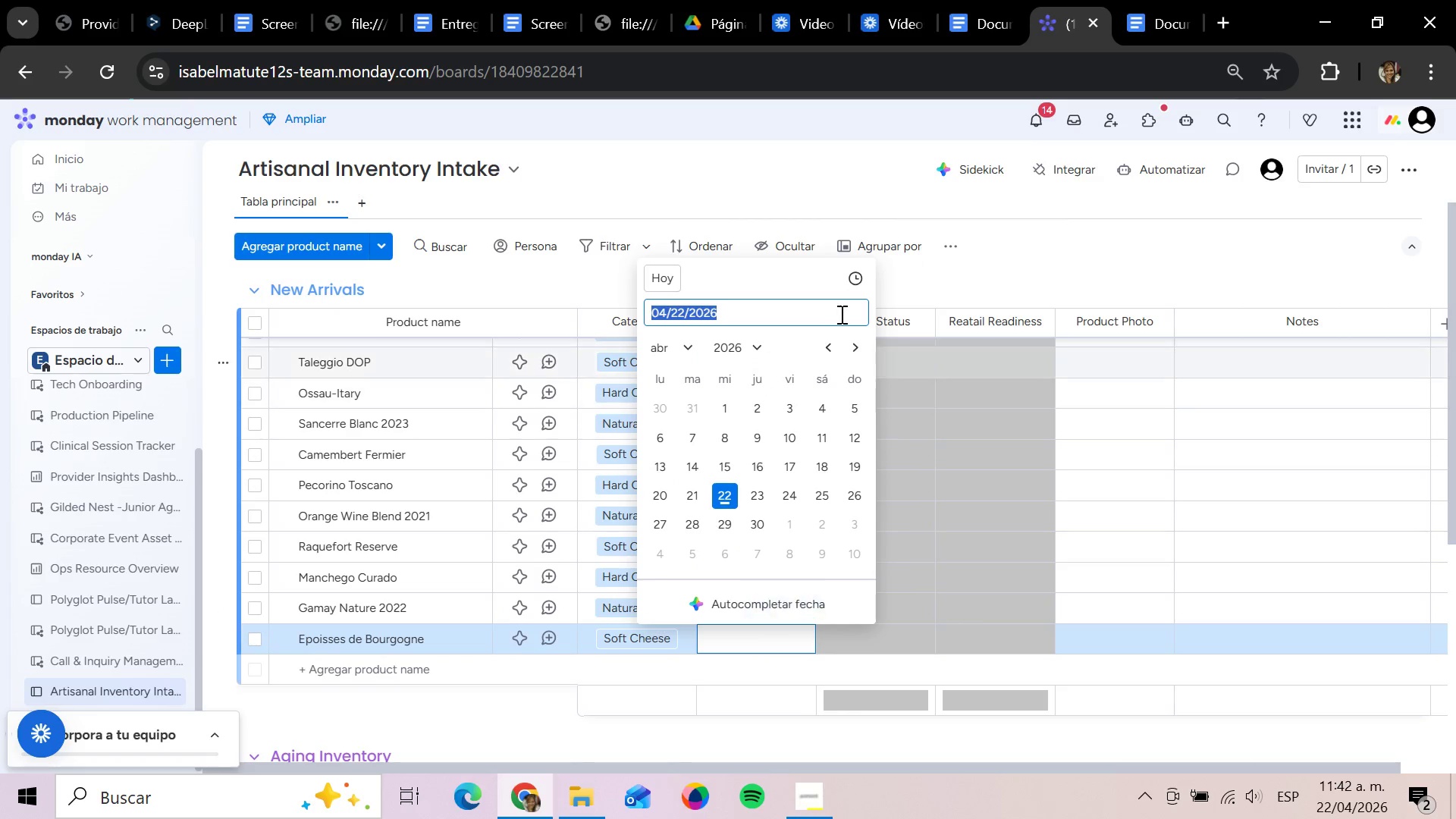 
left_click([854, 344])
 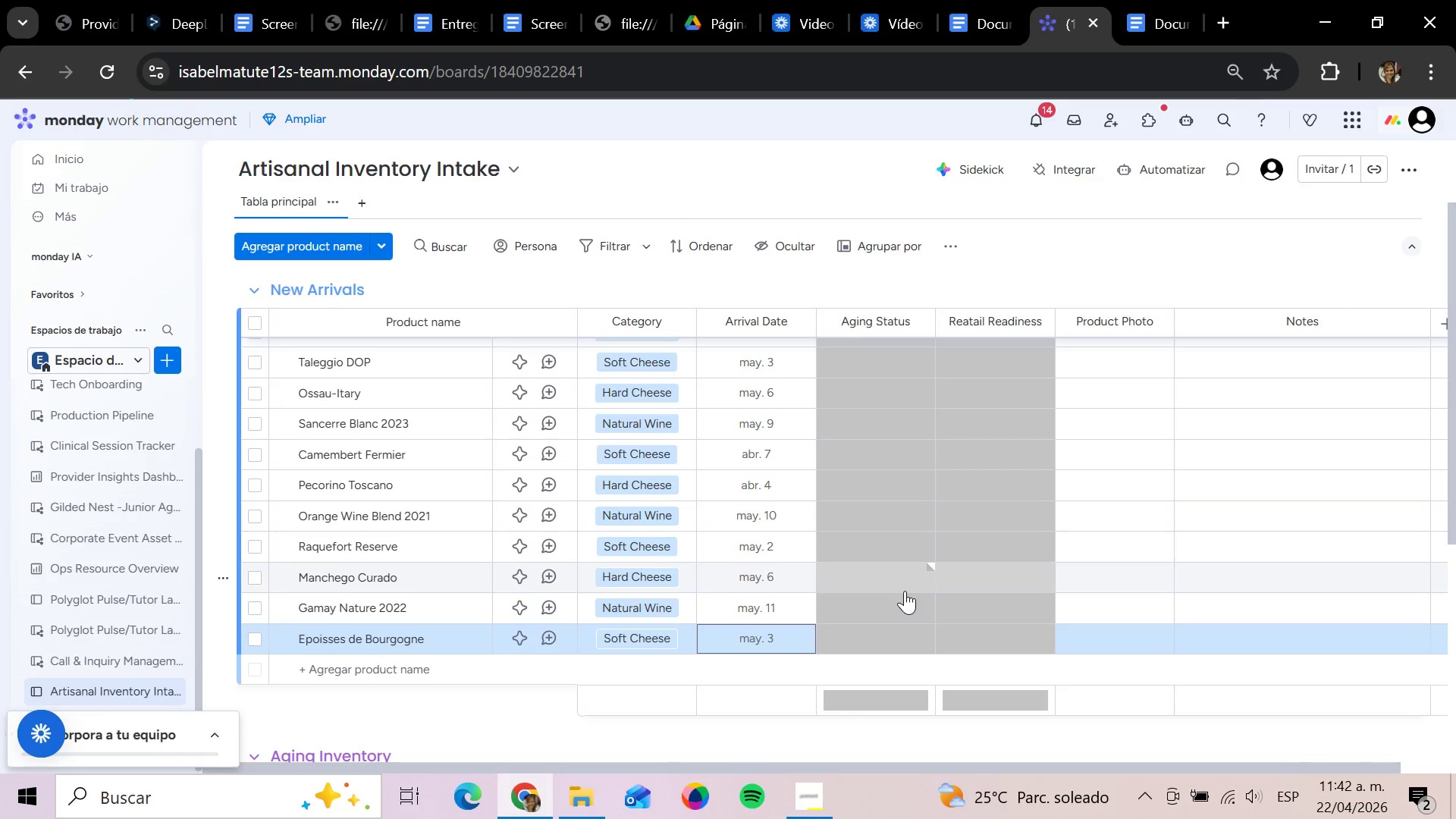 
wait(7.59)
 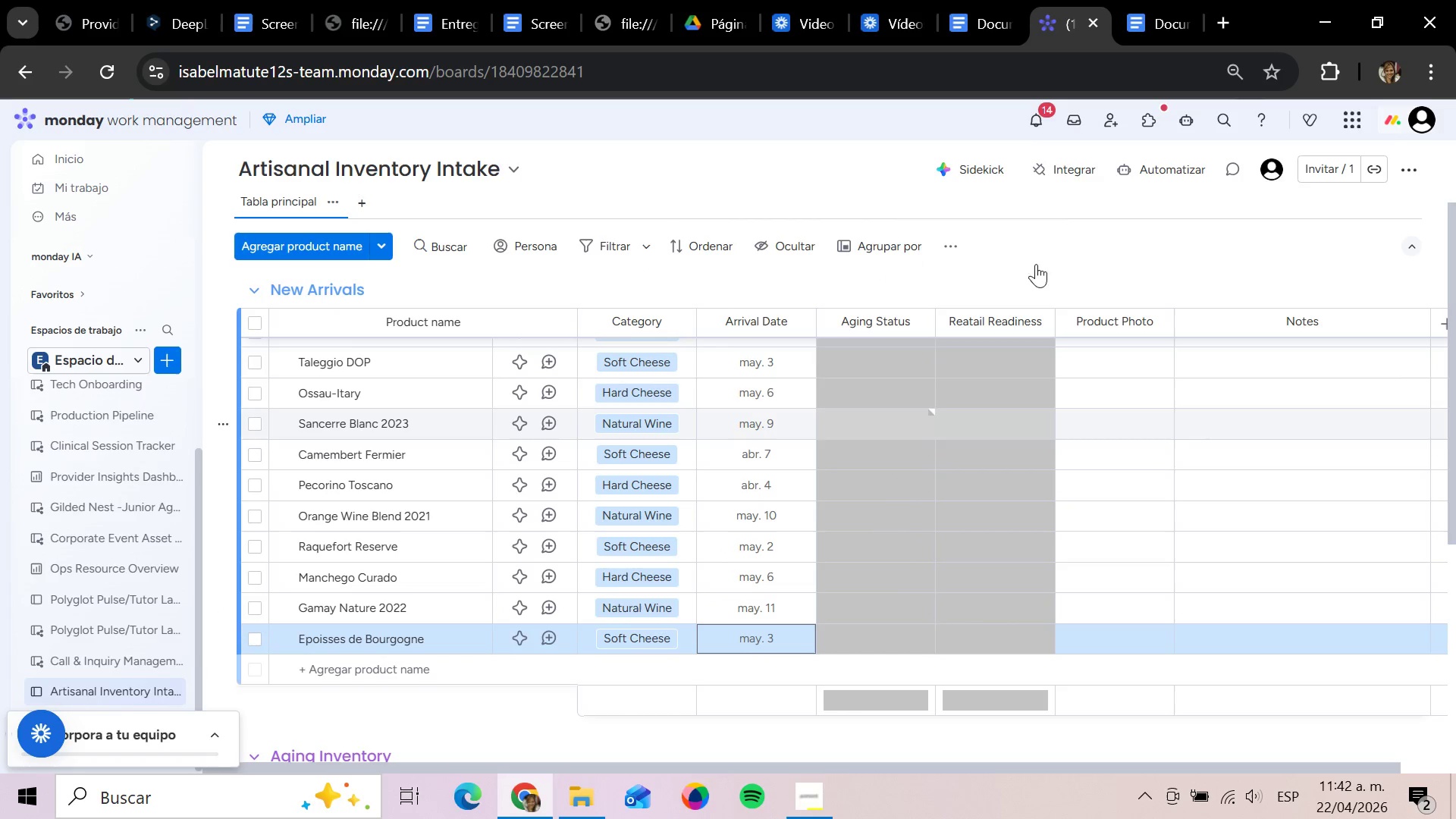 
mouse_move([1142, 550])
 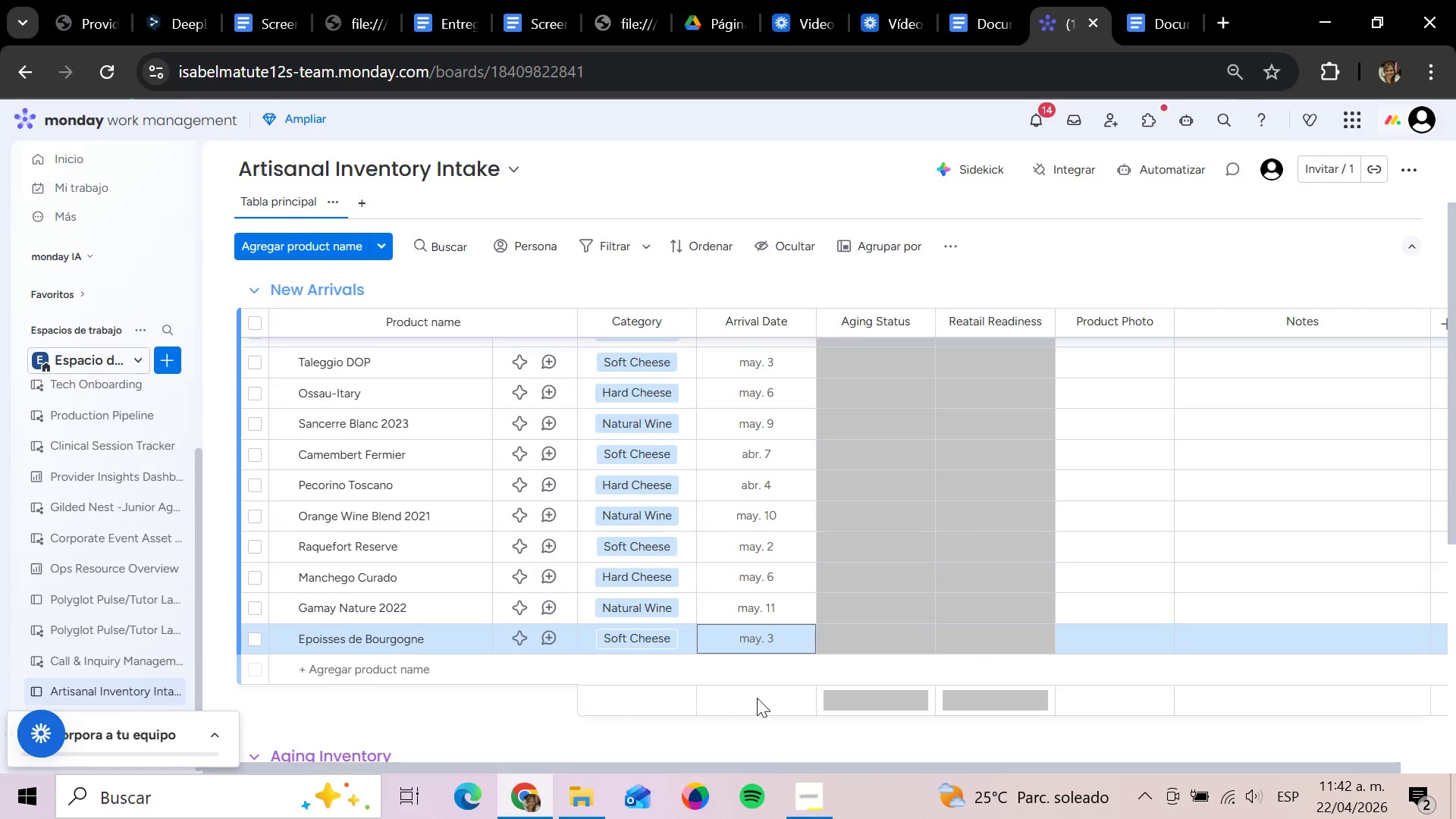 
wait(5.17)
 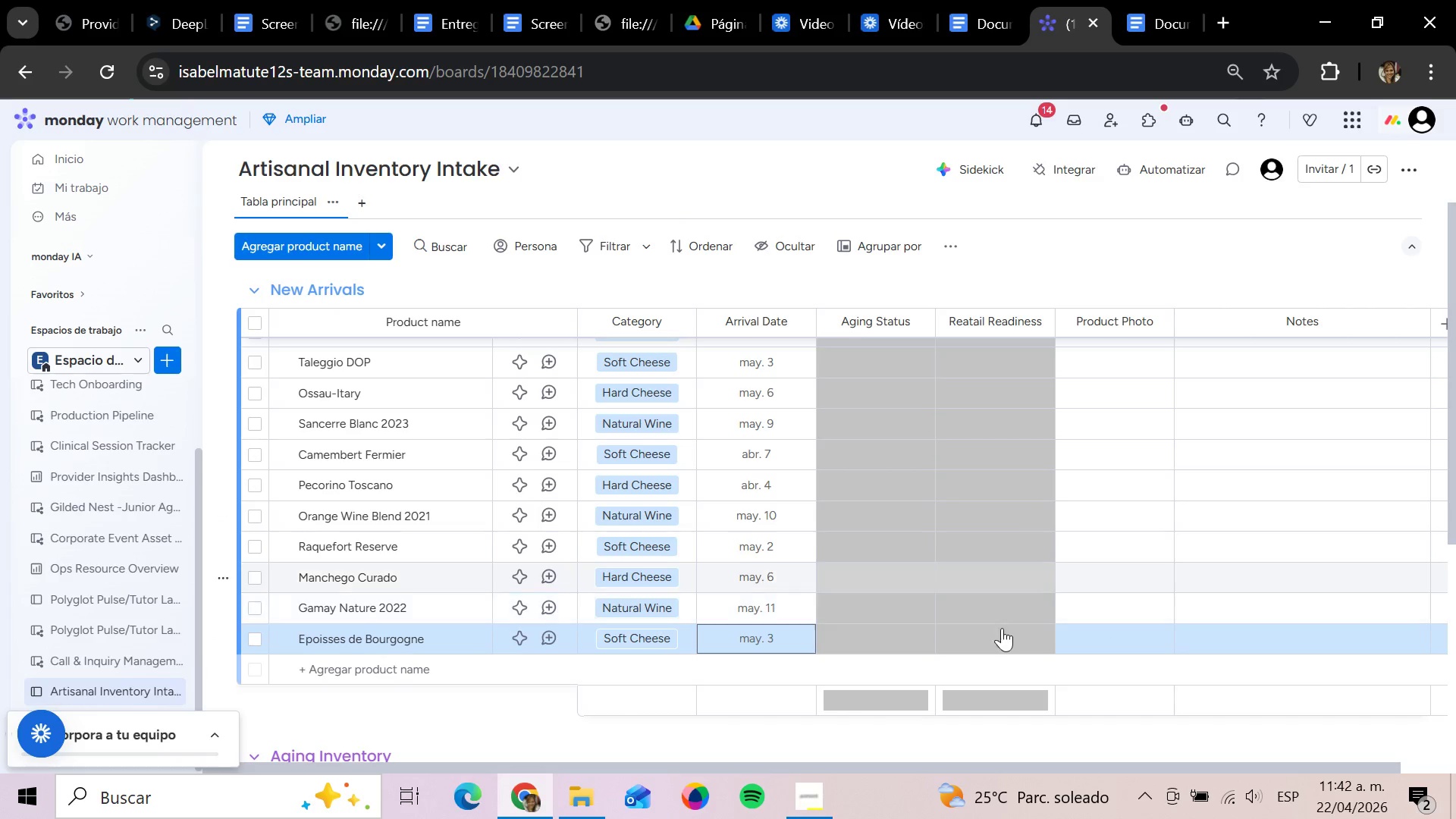 
left_click_drag(start_coordinate=[915, 767], to_coordinate=[1195, 773])
 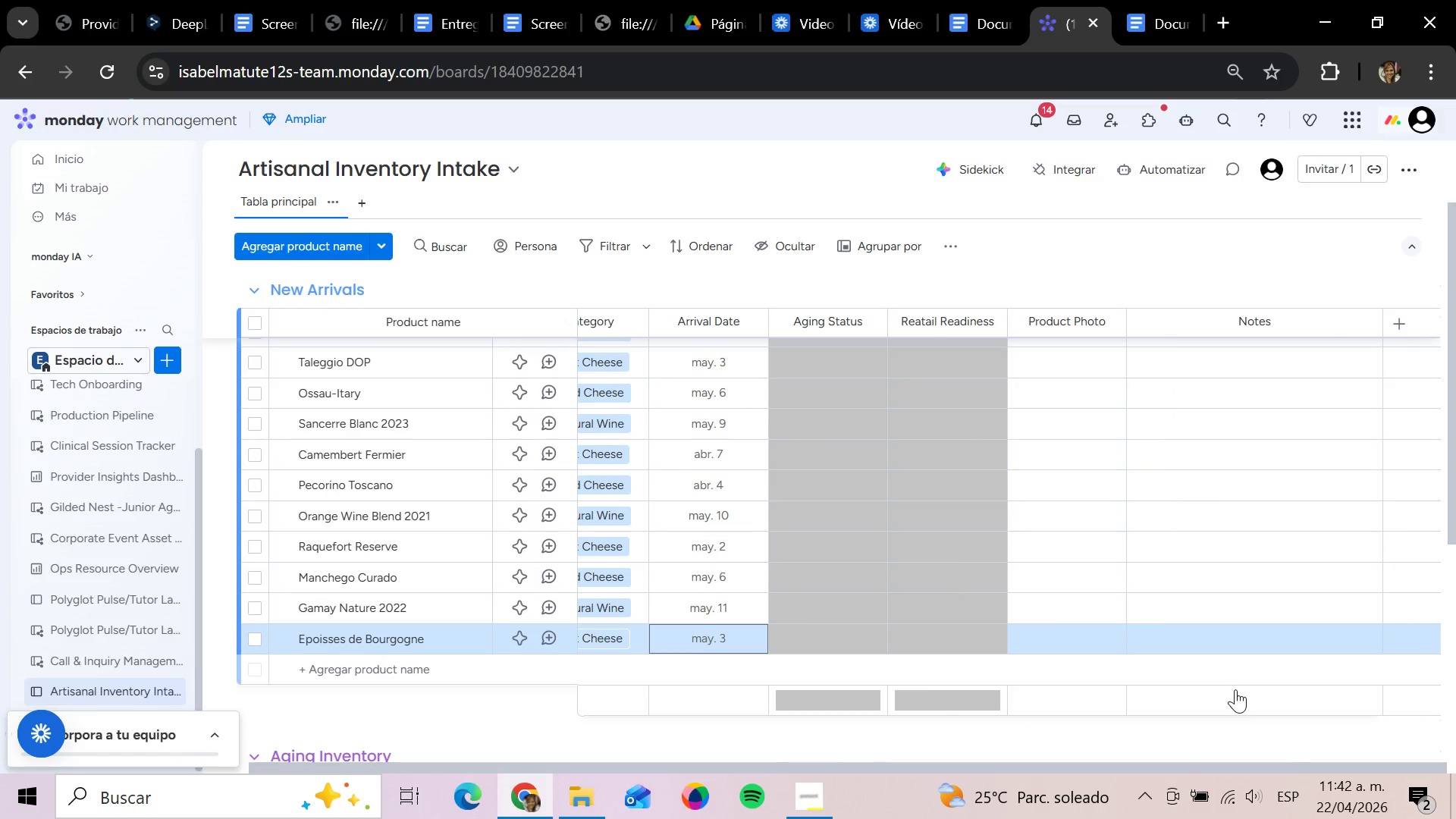 
scroll: coordinate [1233, 688], scroll_direction: up, amount: 6.0
 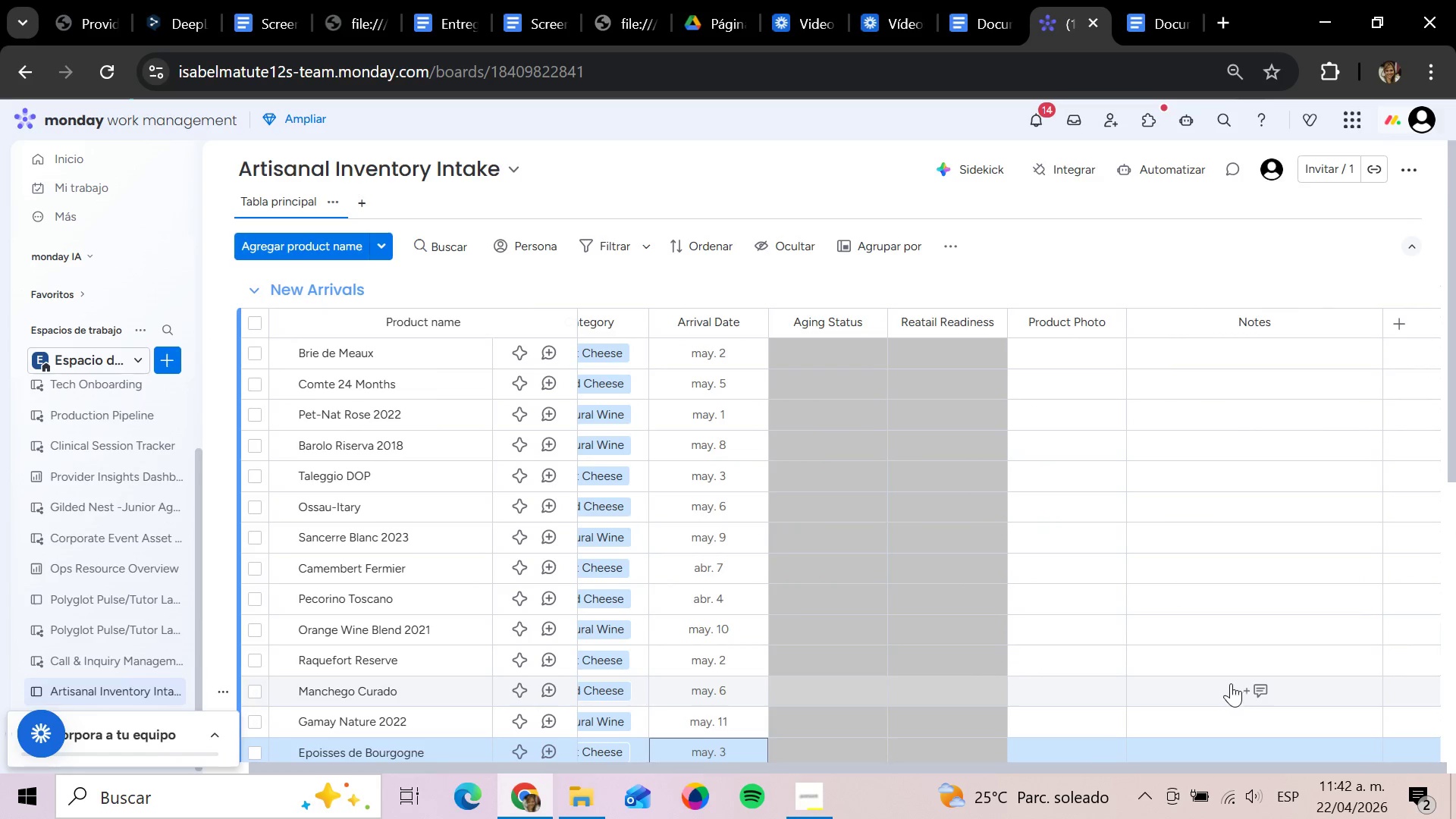 
mouse_move([821, 373])
 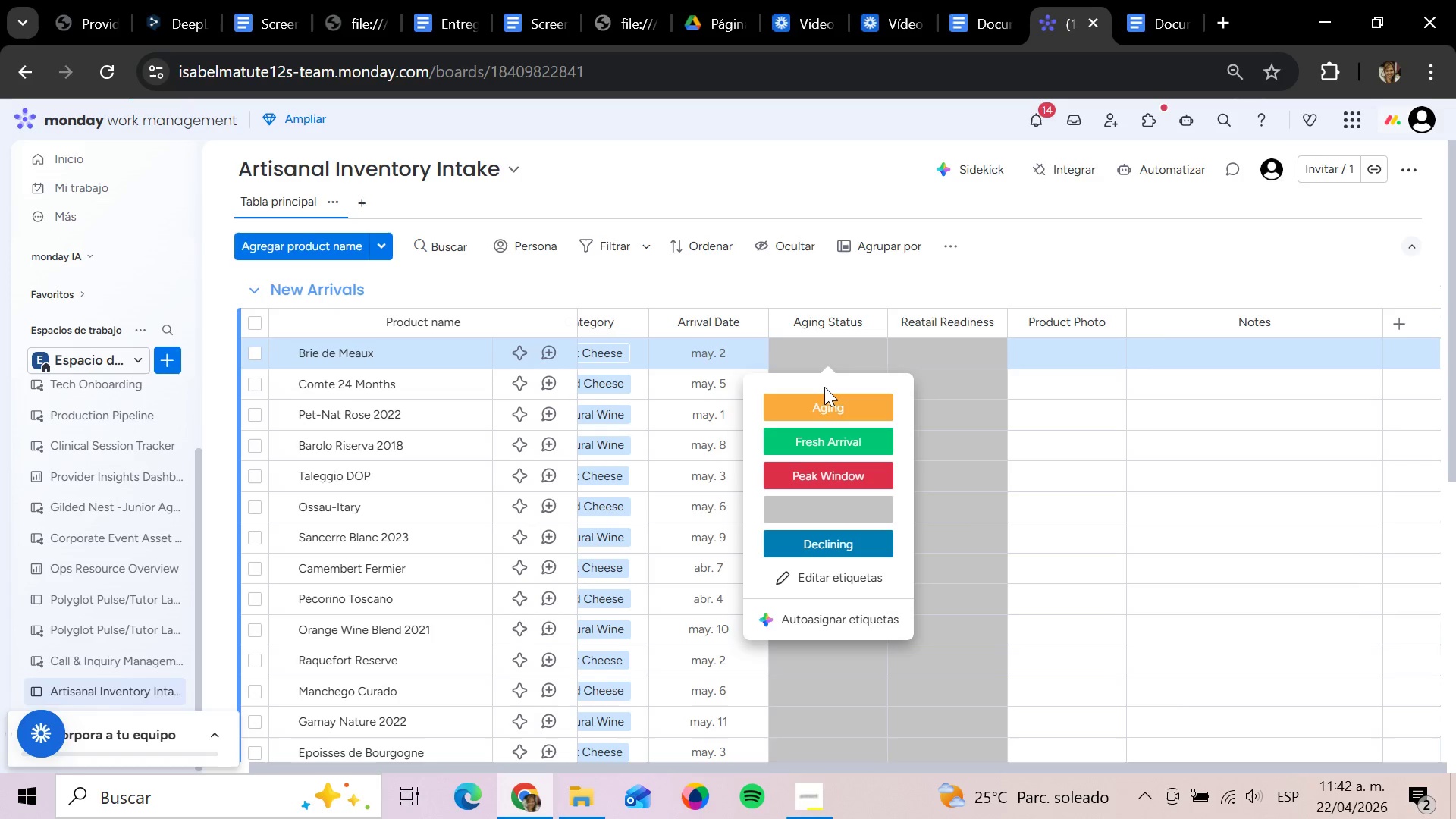 
mouse_move([825, 389])
 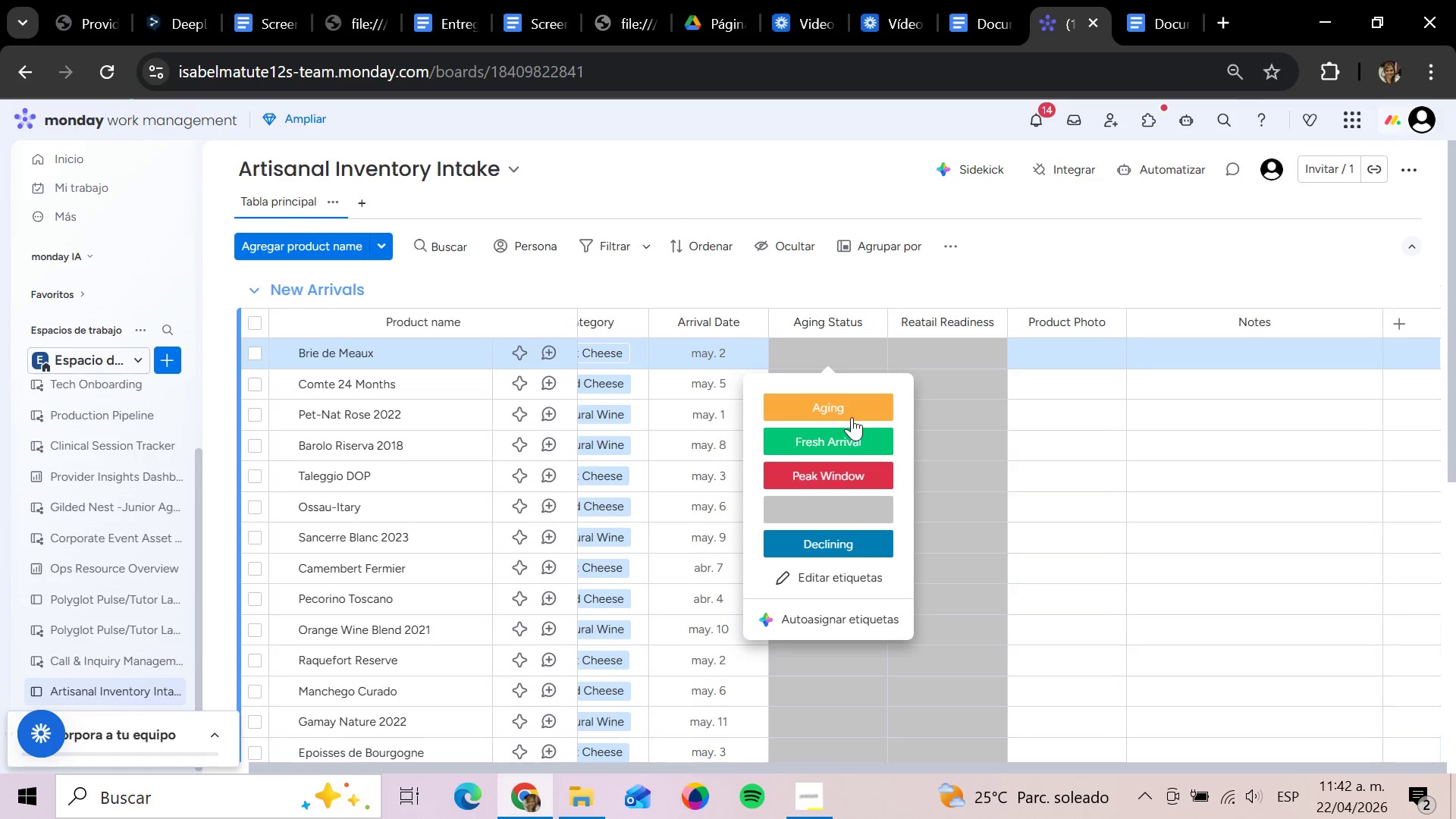 
left_click([852, 416])
 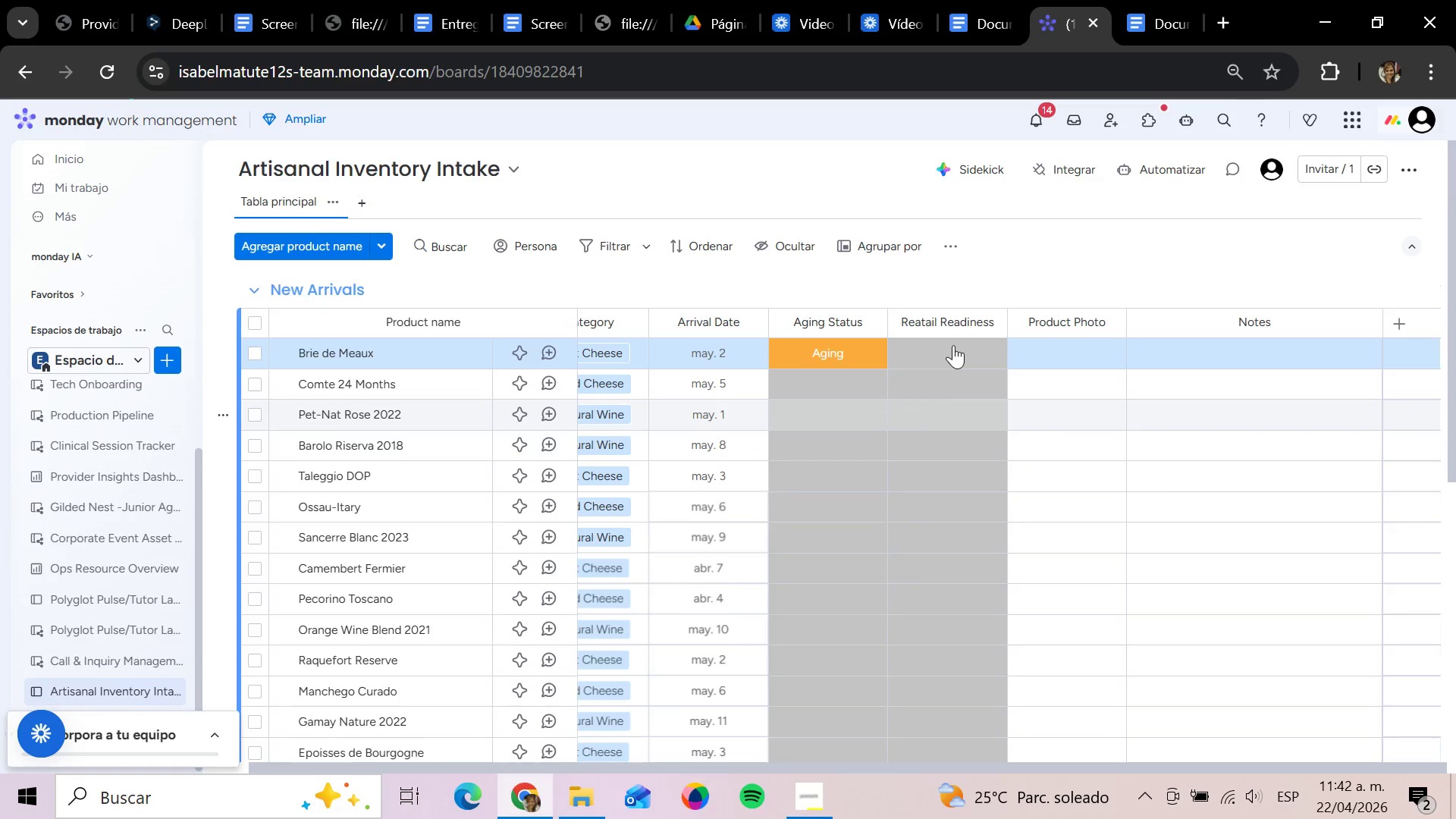 
left_click([953, 345])
 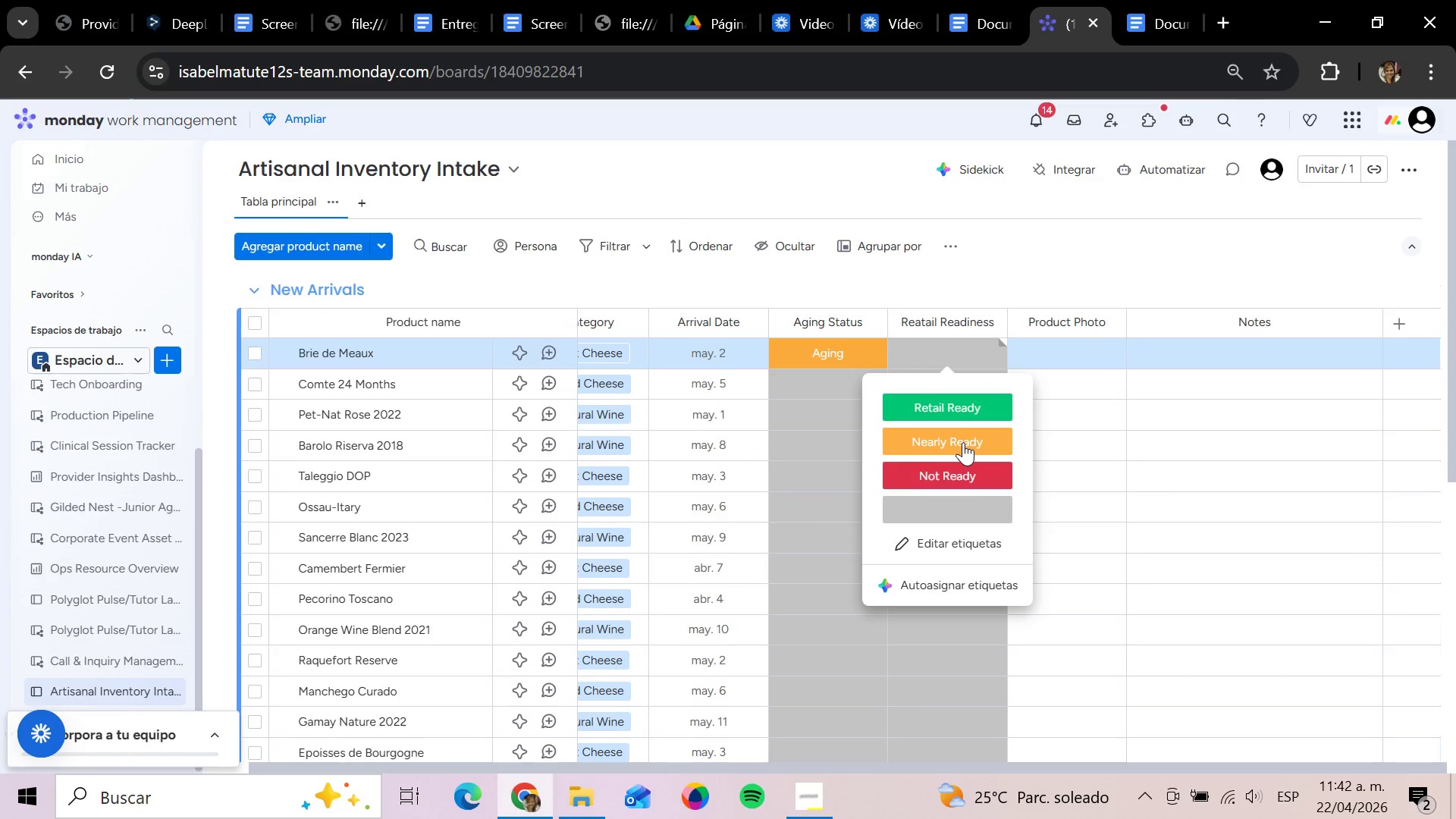 
left_click([963, 442])
 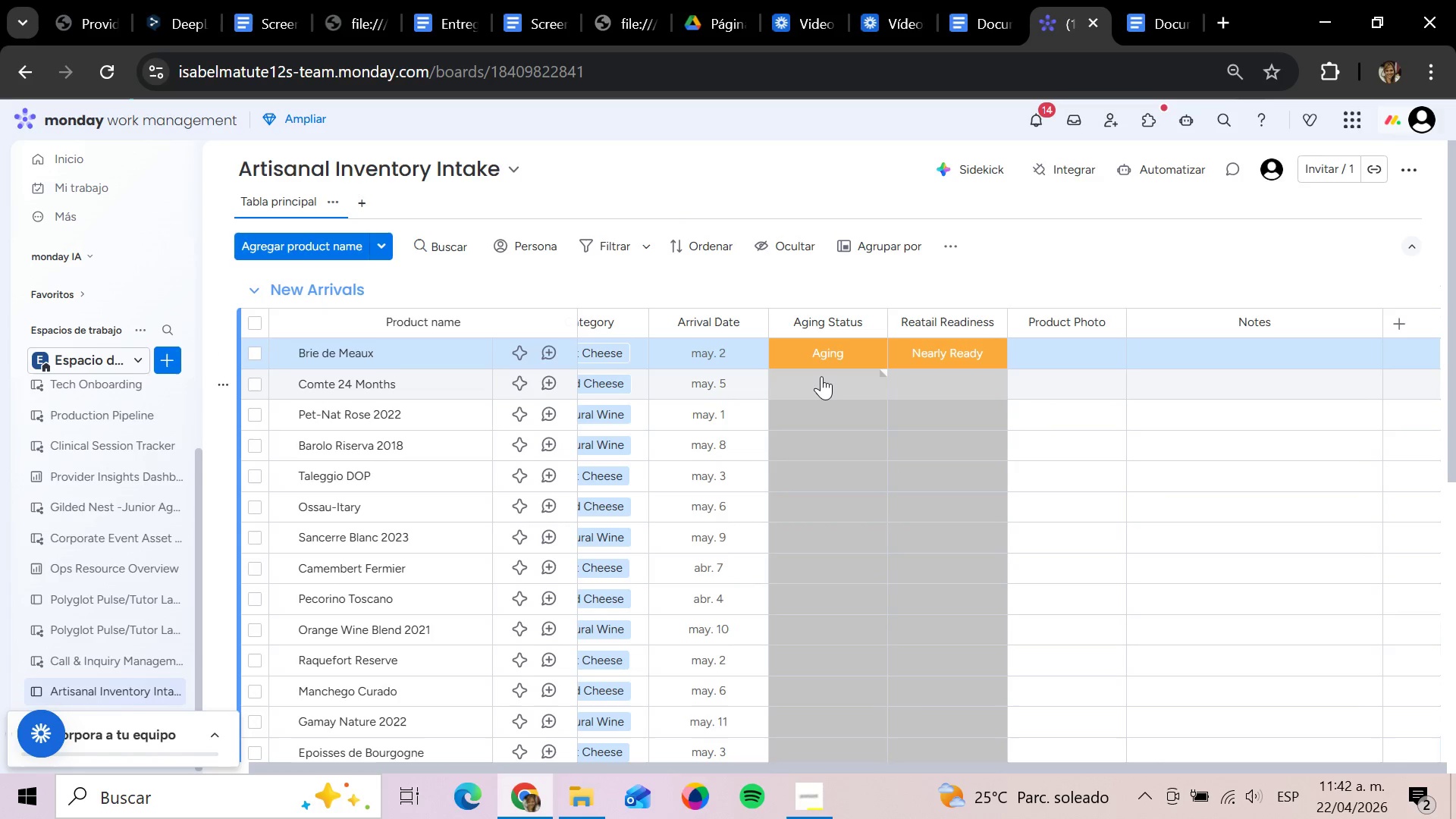 
left_click([821, 377])
 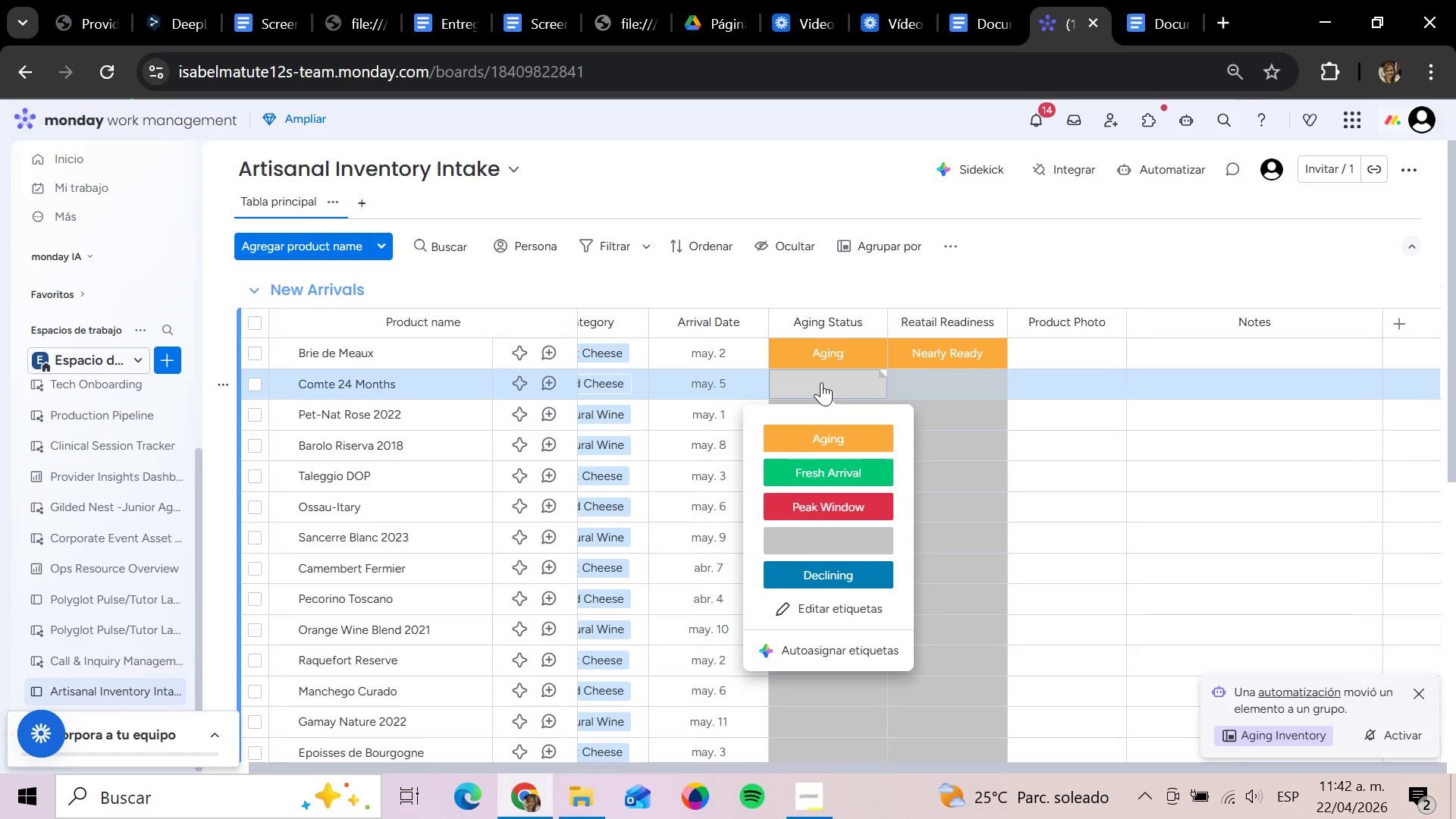 
wait(12.42)
 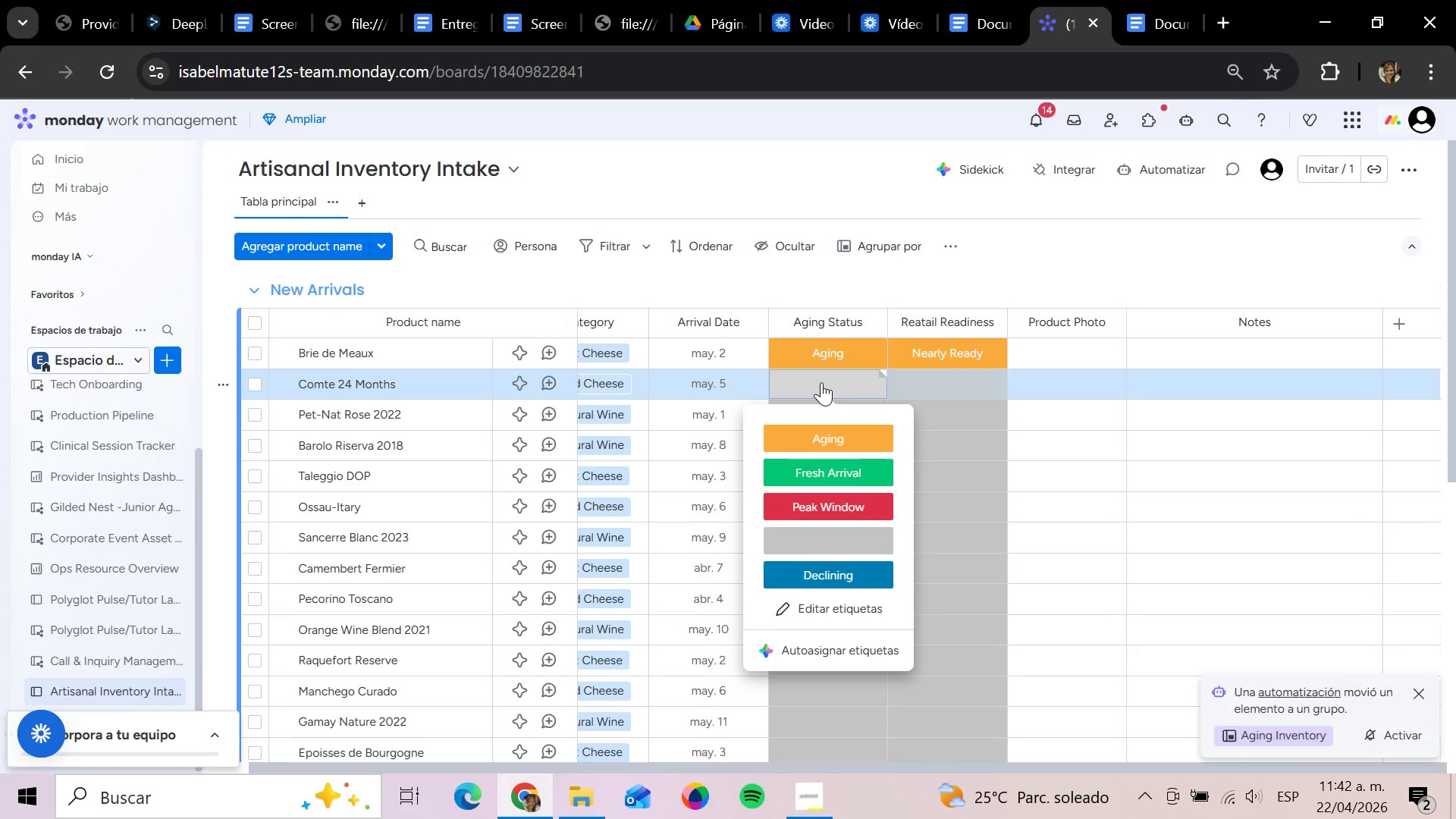 
left_click([846, 471])
 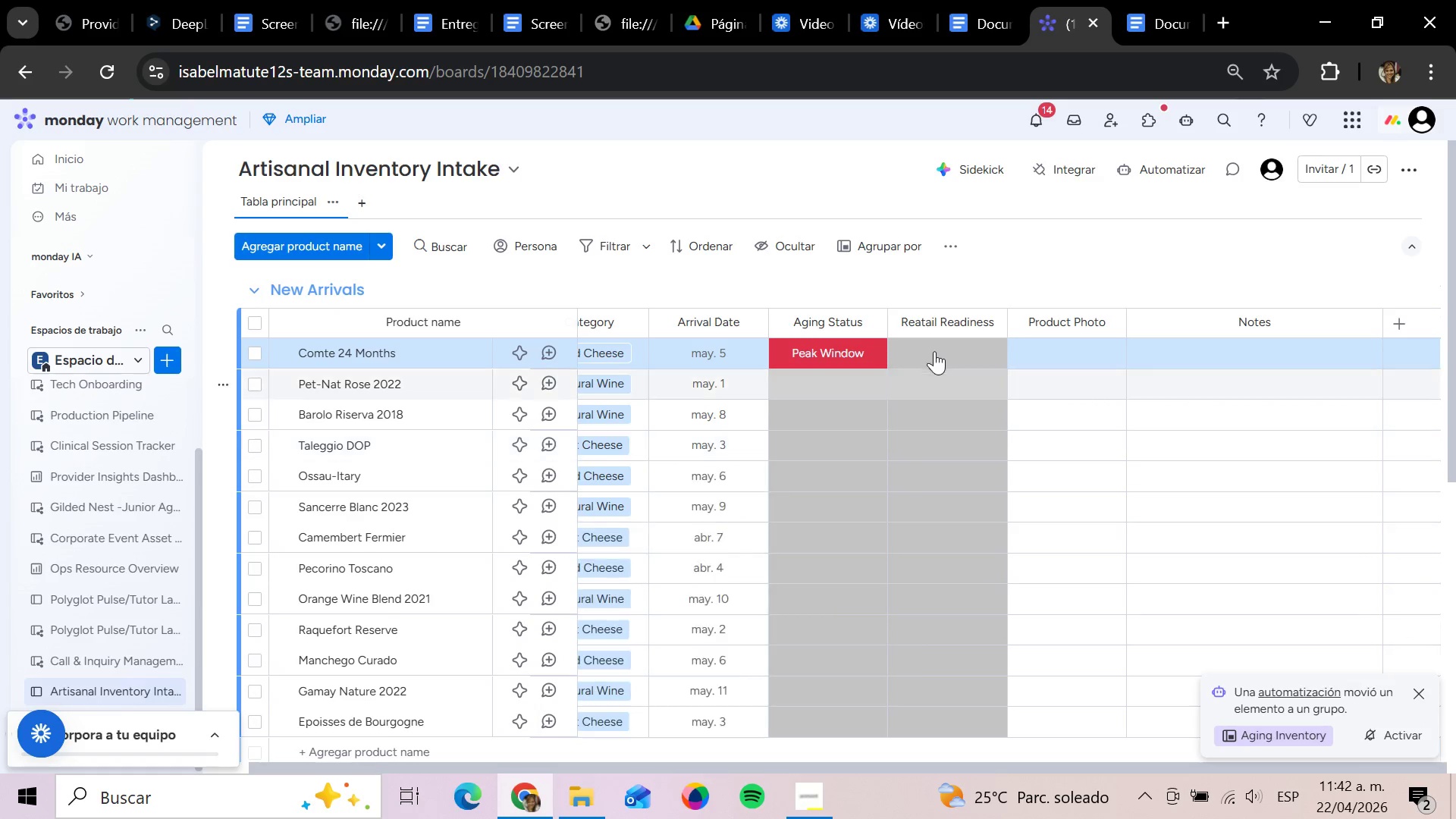 
left_click([935, 339])
 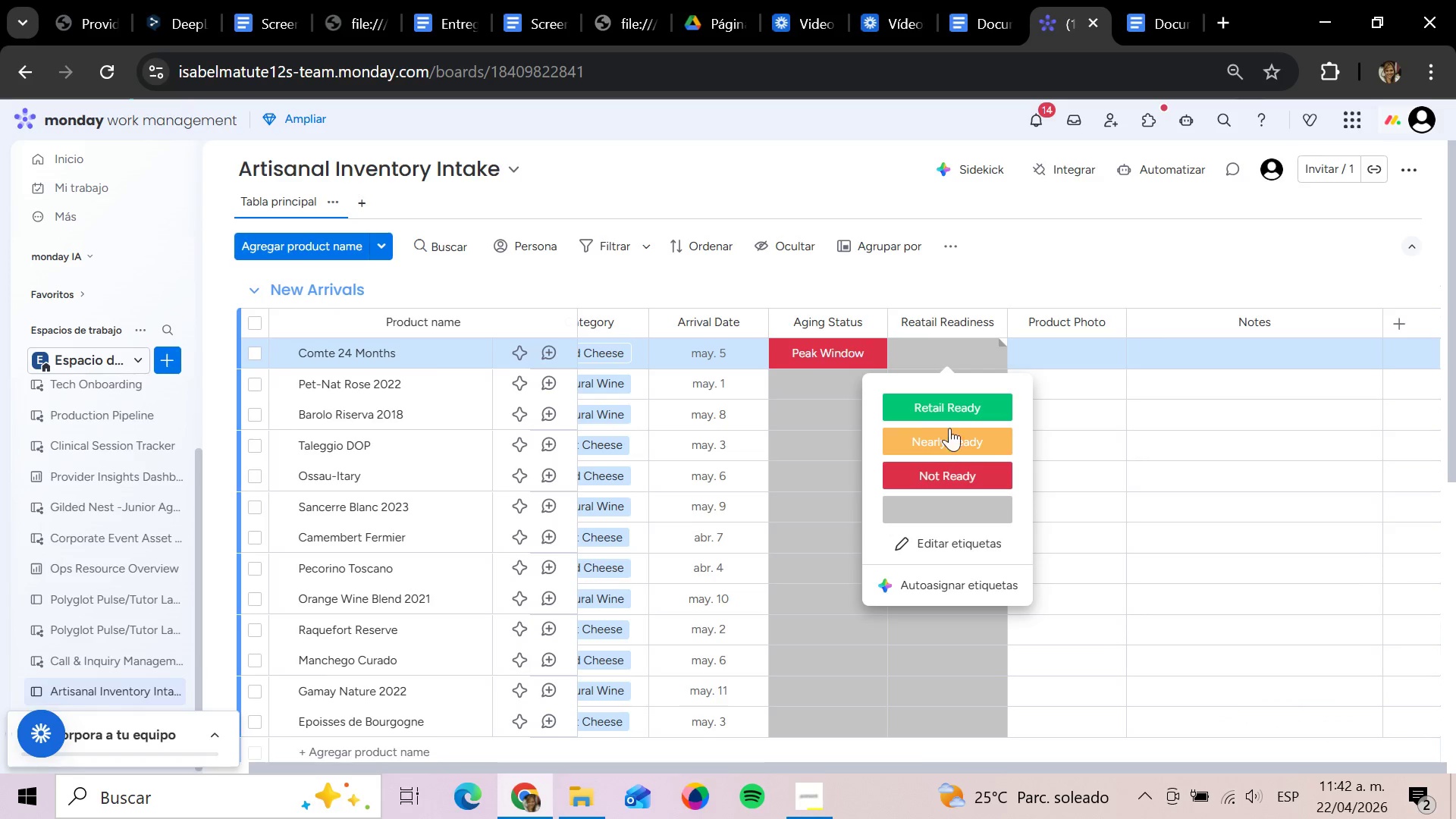 
left_click([952, 406])
 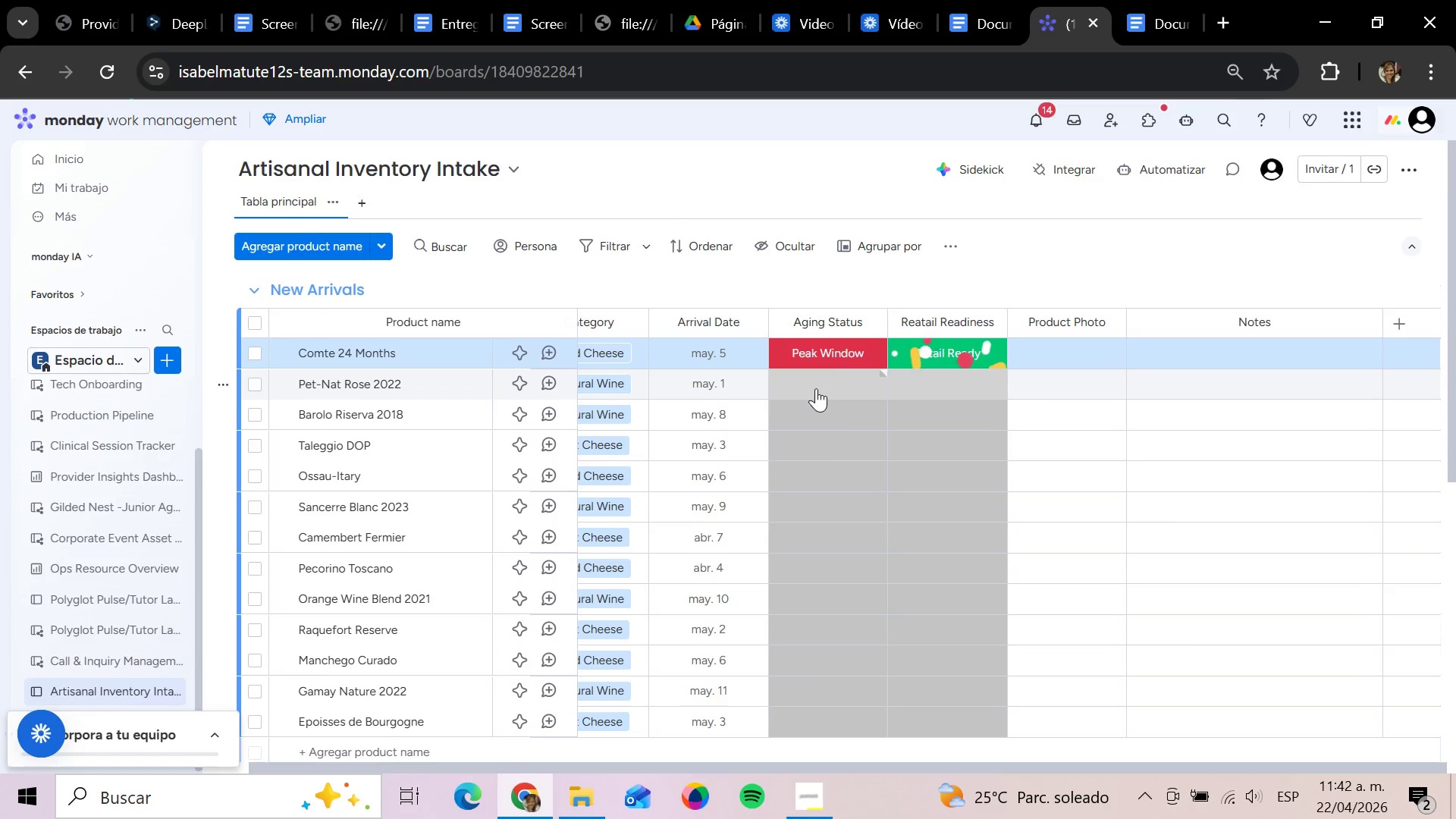 
left_click([816, 388])
 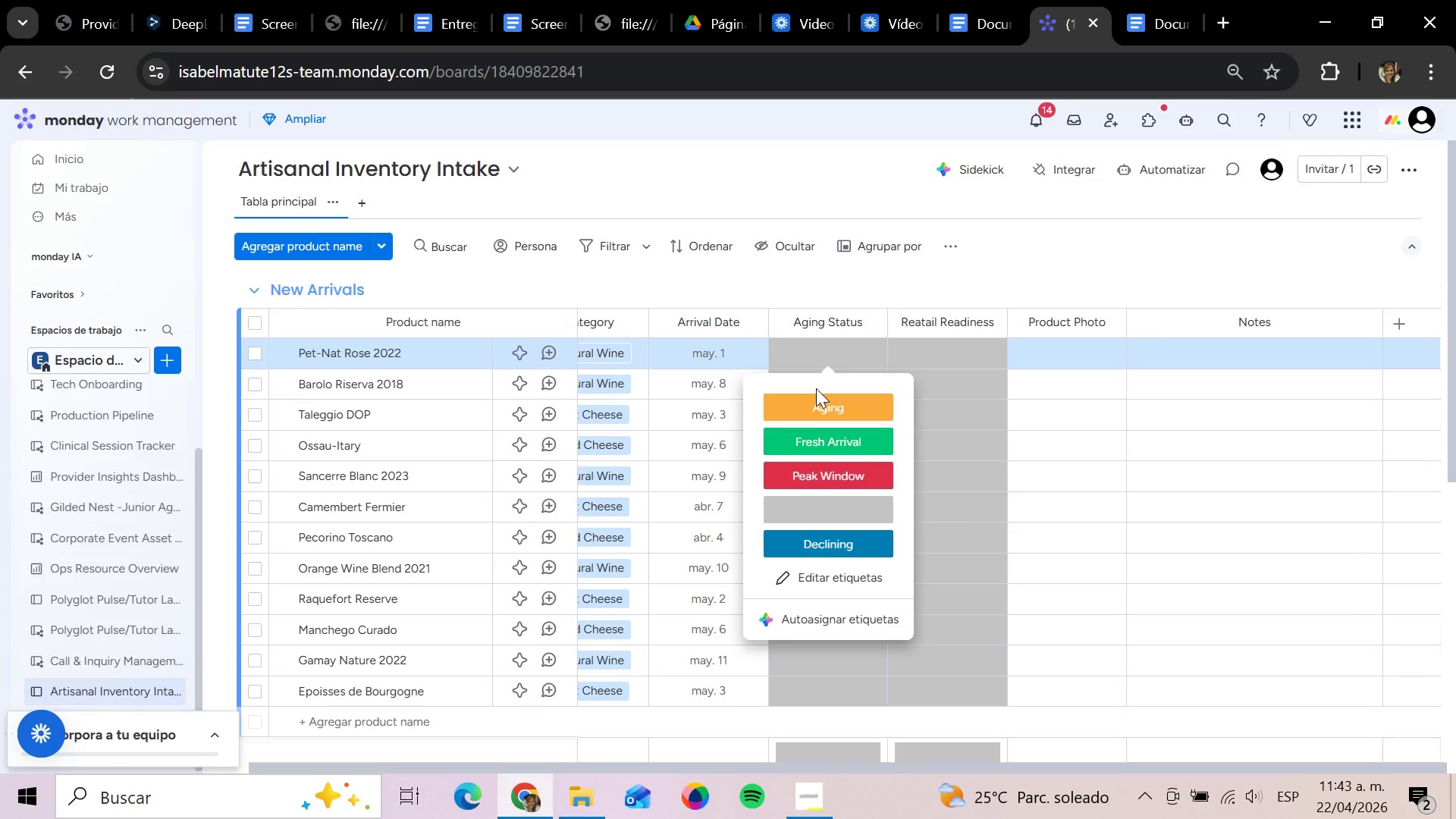 
wait(13.03)
 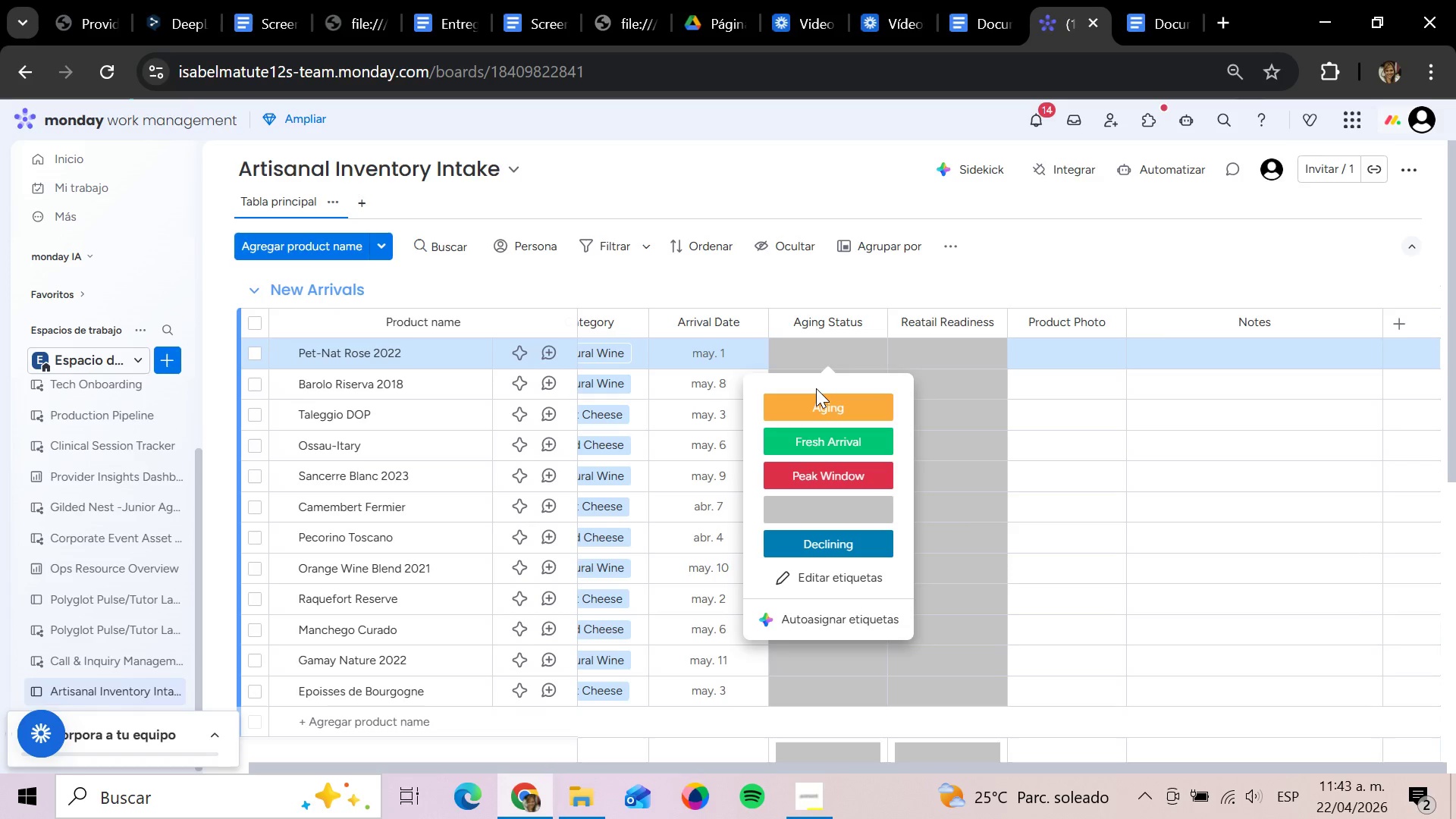 
left_click([830, 444])
 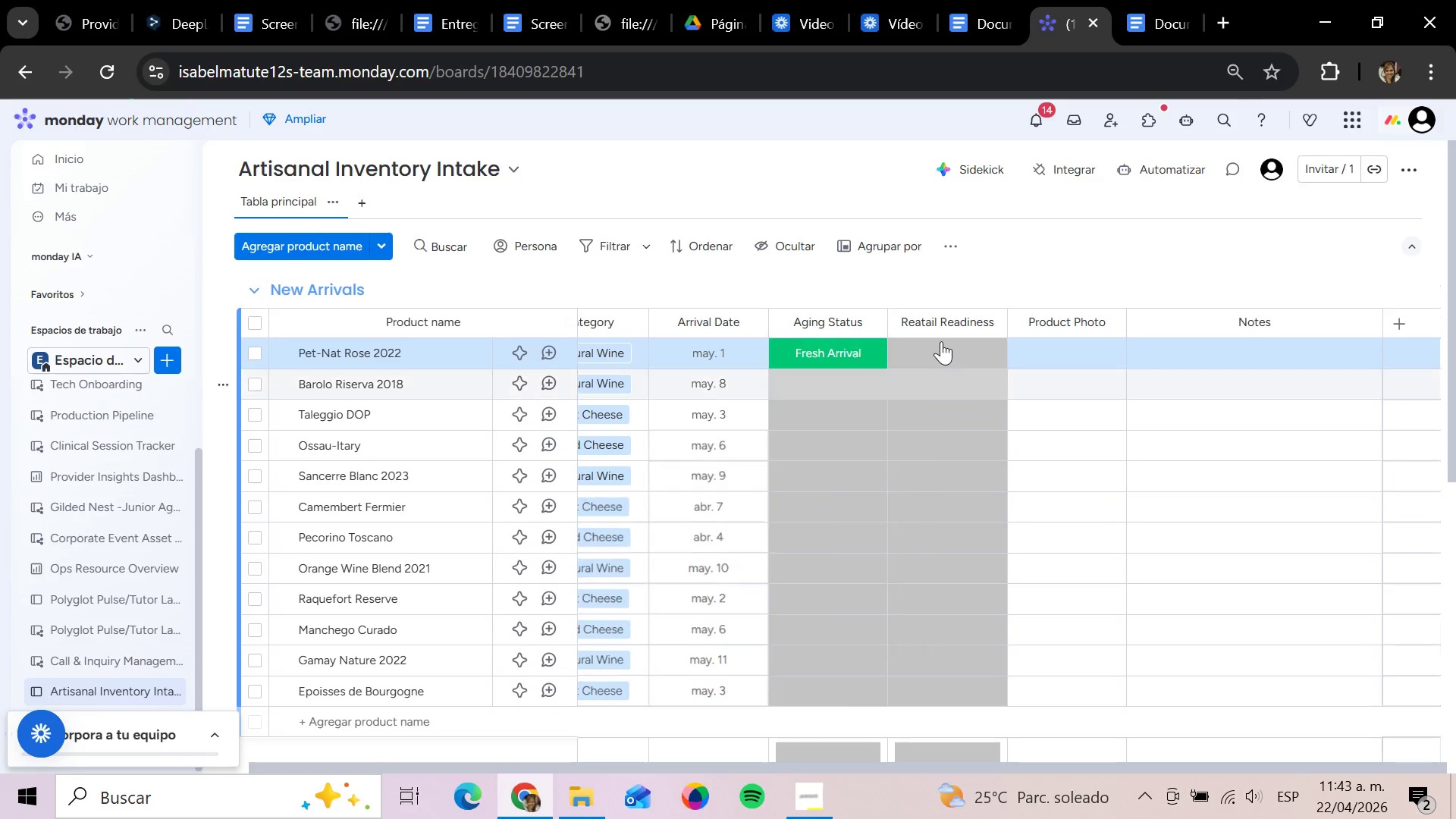 
left_click([941, 341])
 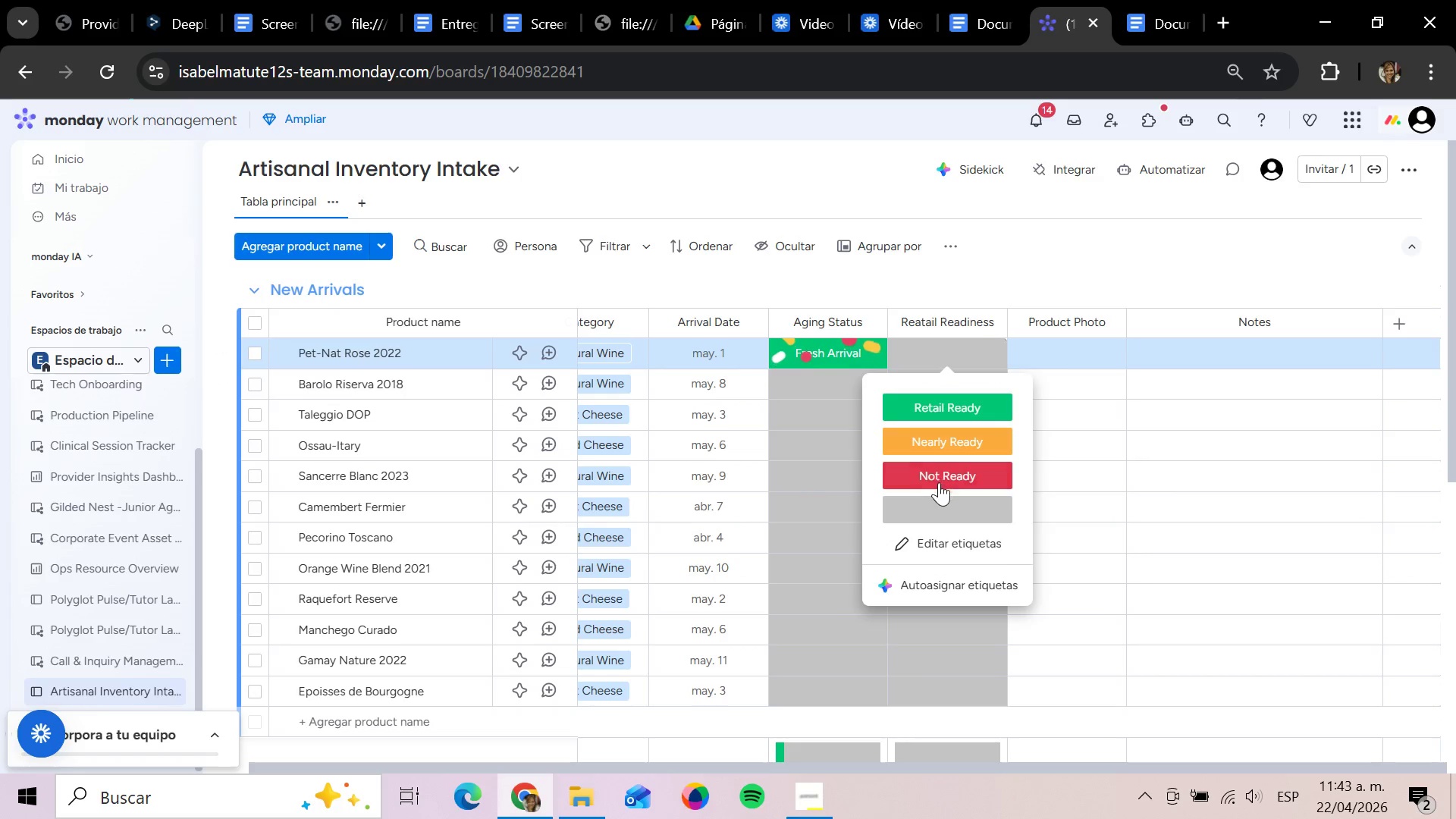 
left_click([938, 486])
 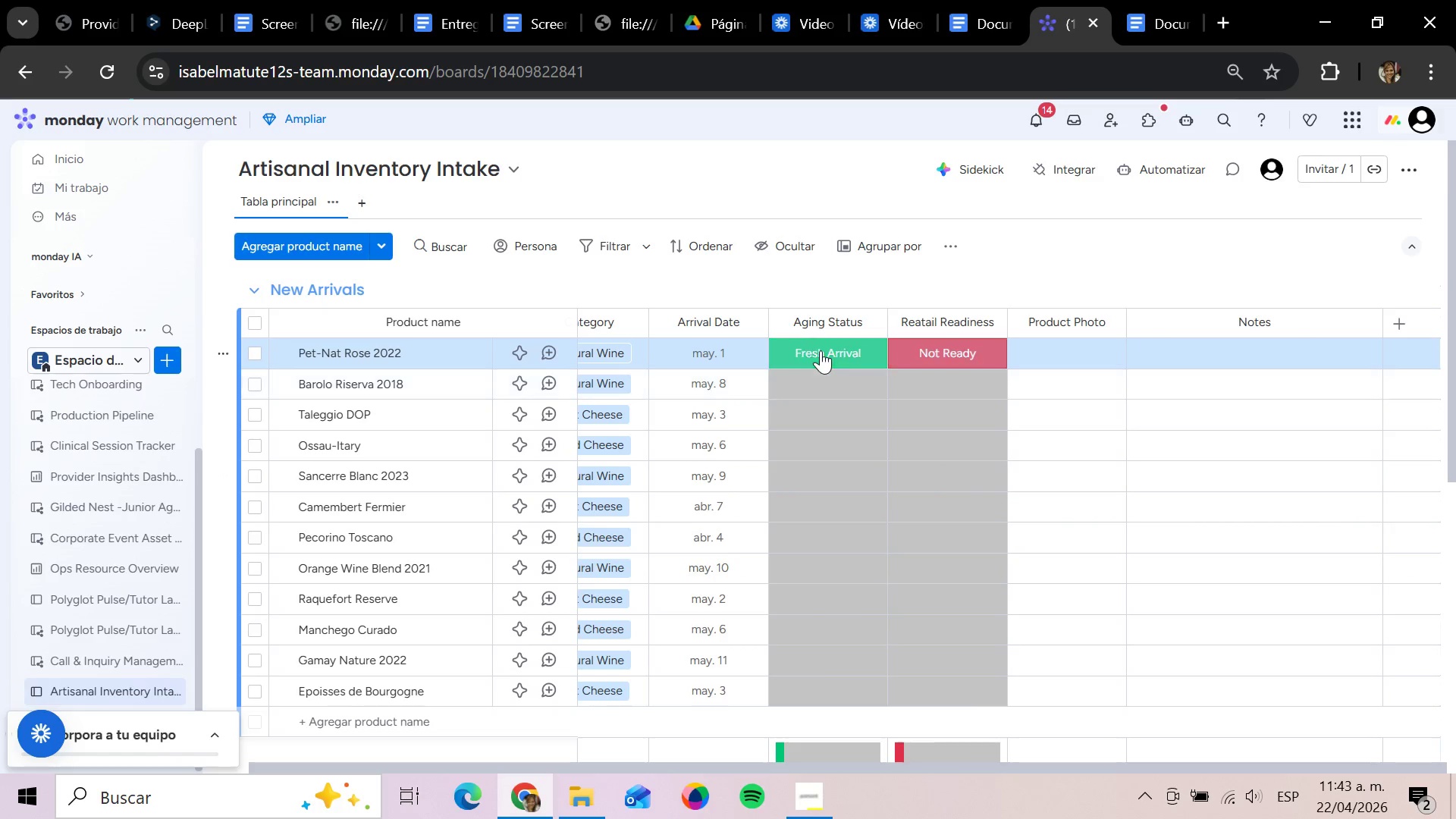 
left_click([827, 379])
 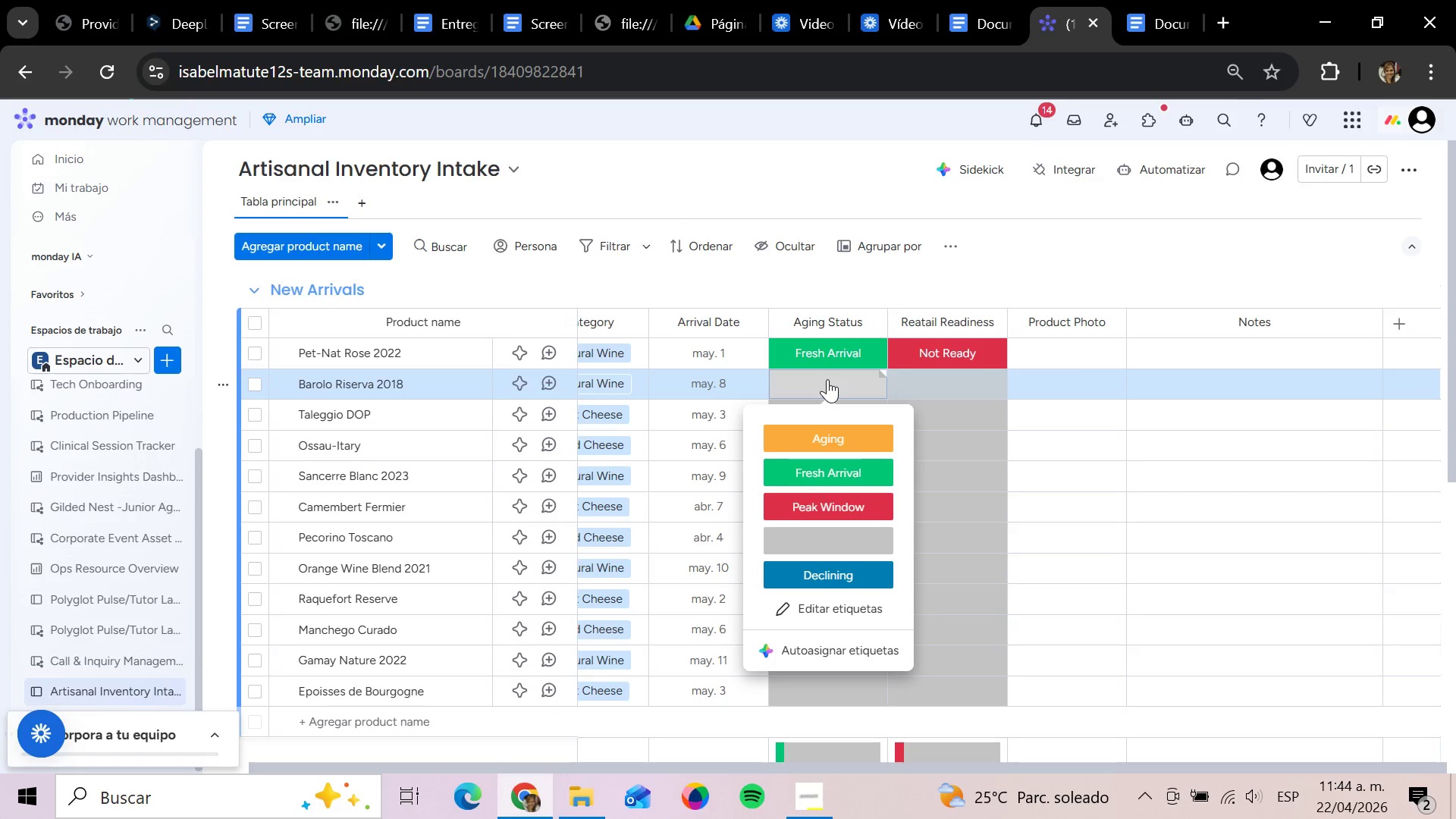 
wait(75.95)
 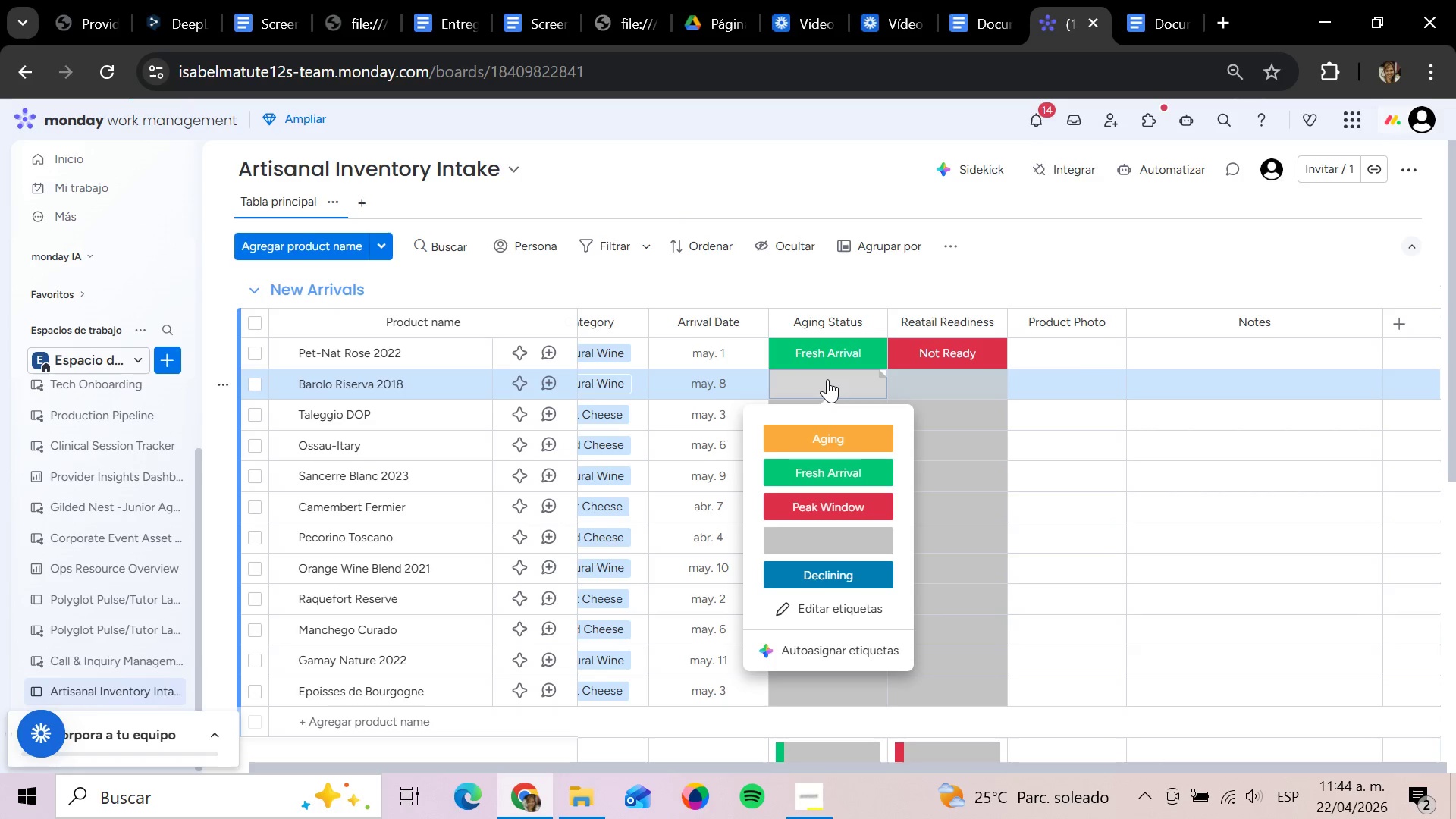 
left_click([846, 512])
 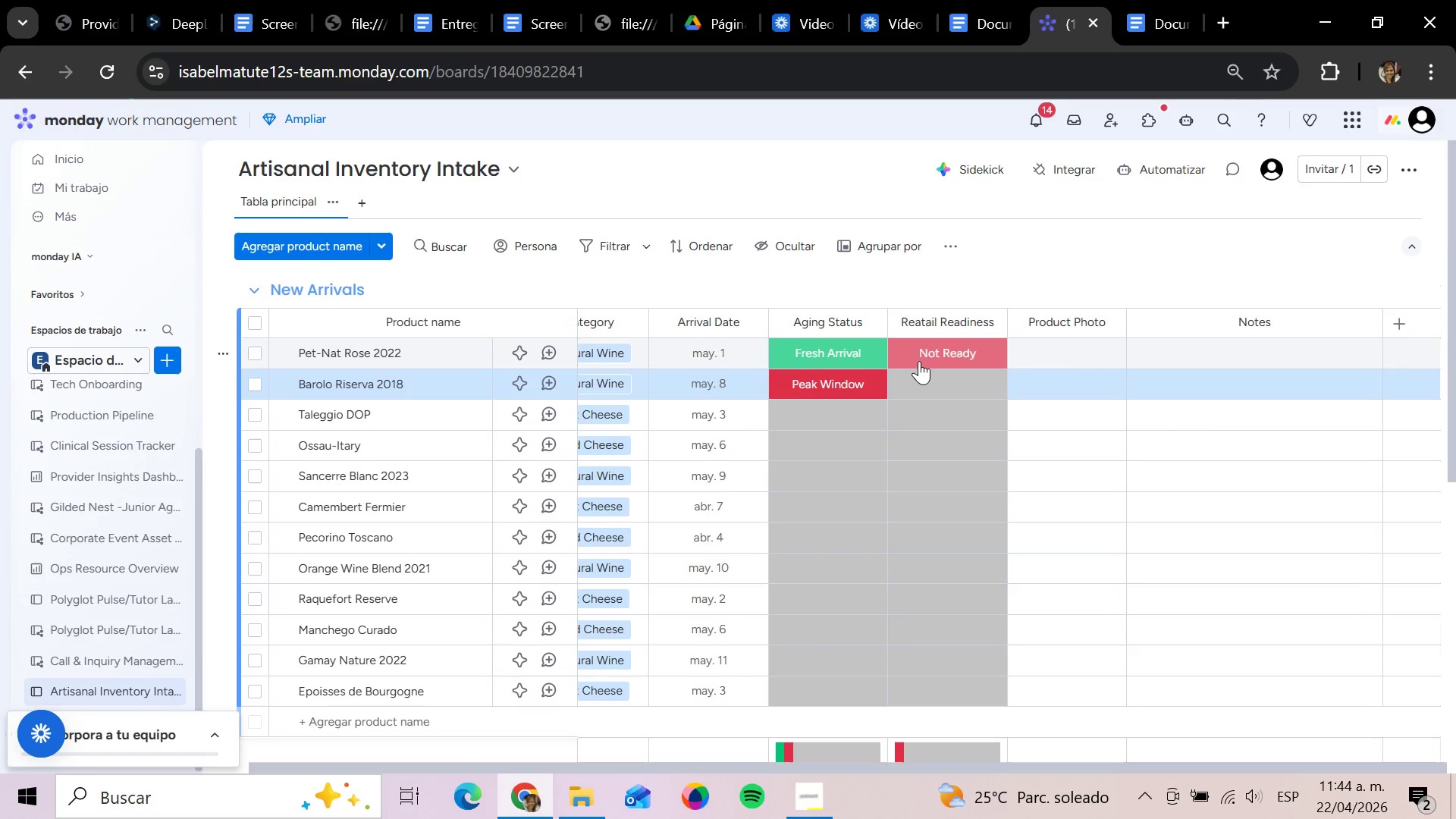 
left_click([956, 365])
 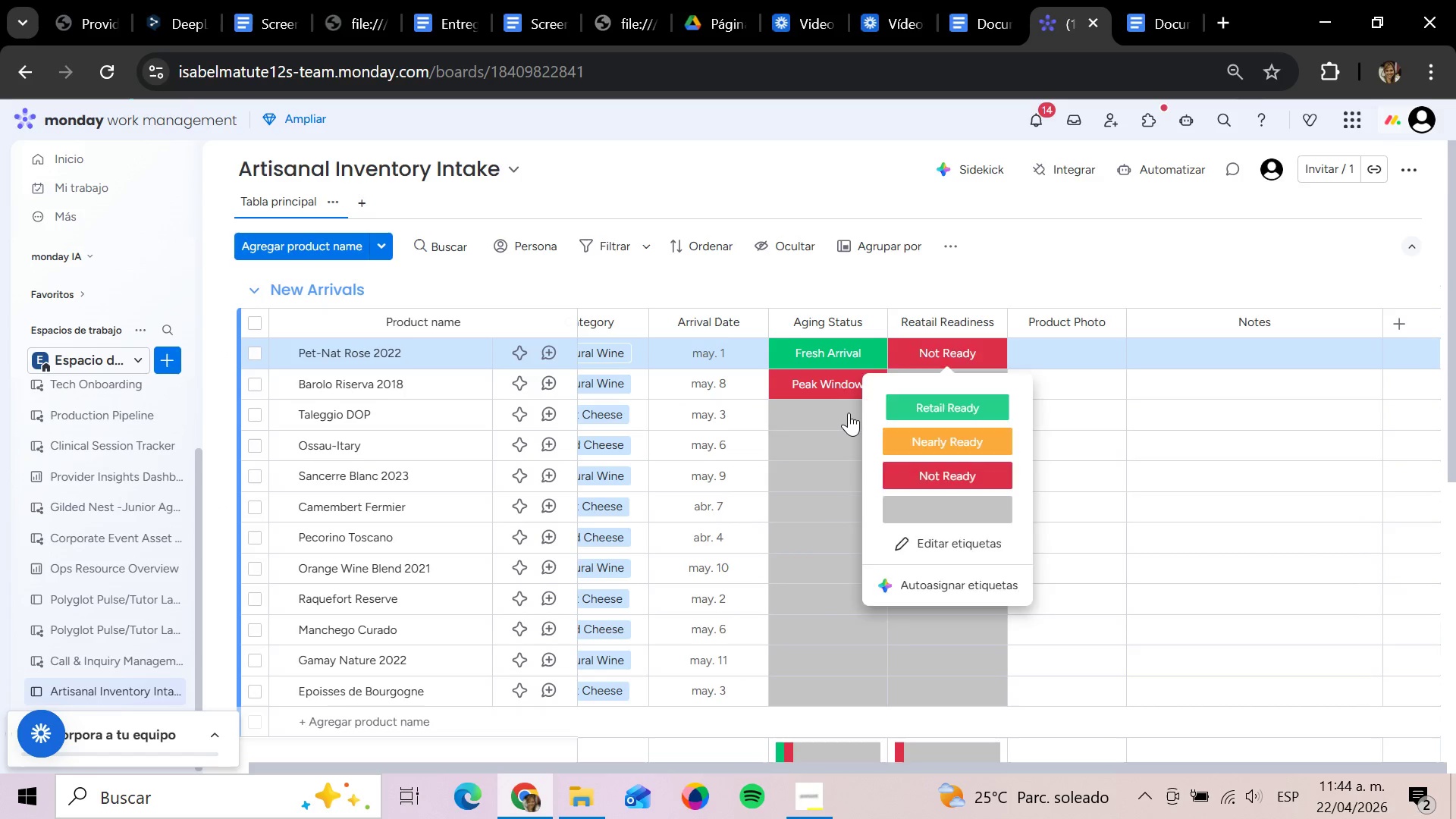 
left_click([835, 413])
 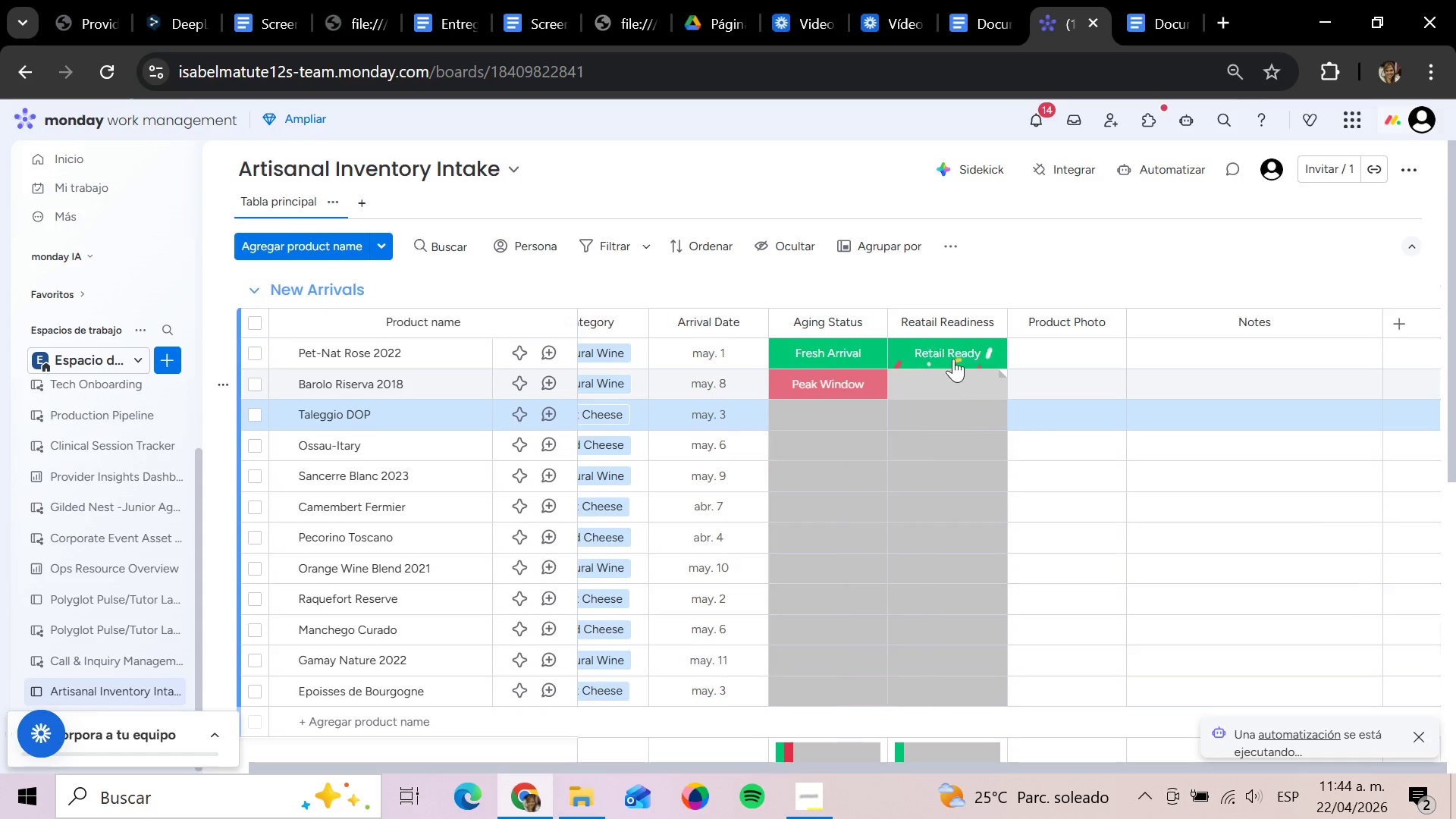 
left_click([956, 354])
 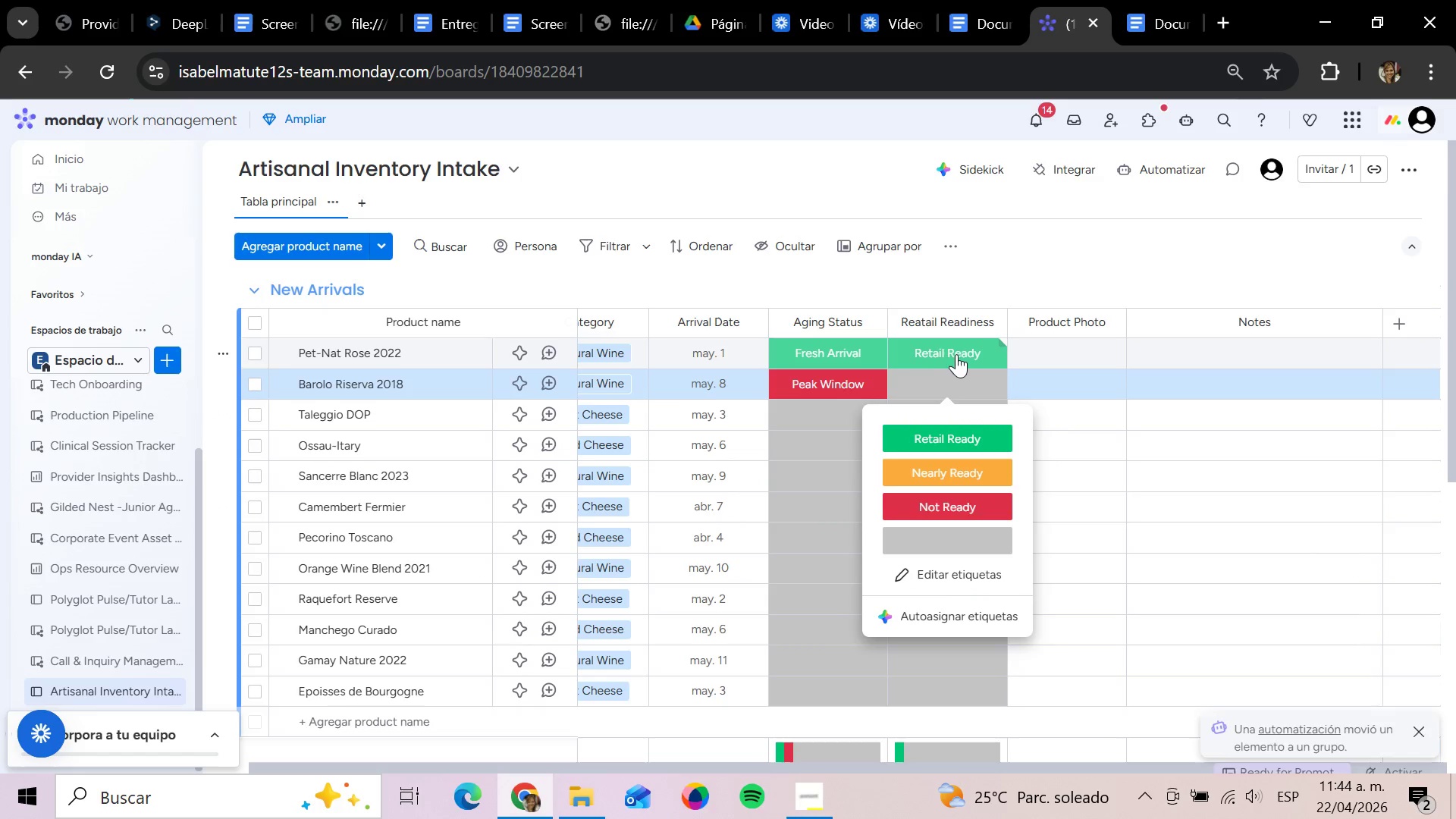 
left_click([946, 381])
 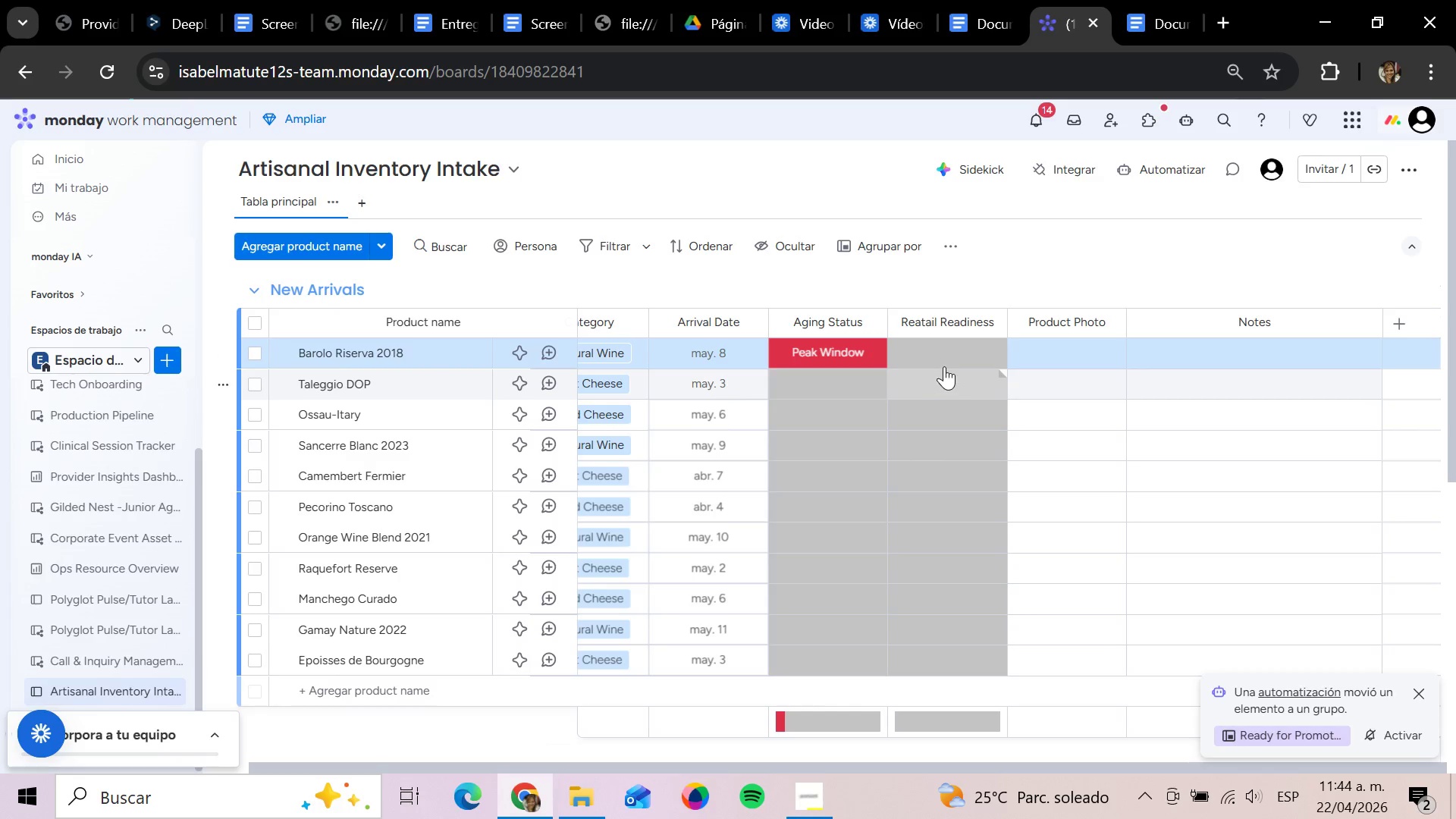 
left_click([945, 358])
 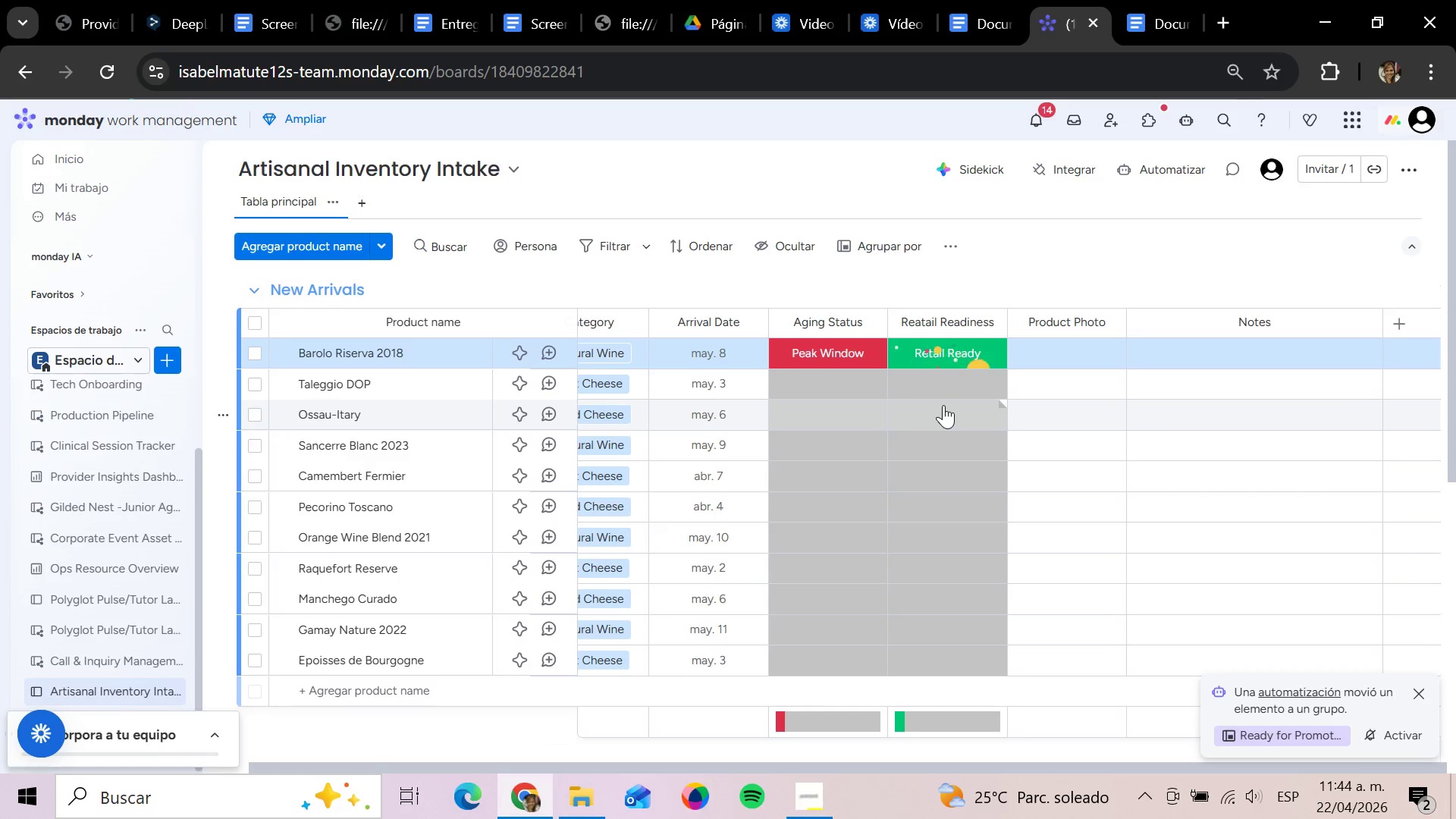 
scroll: coordinate [834, 553], scroll_direction: down, amount: 4.0
 